 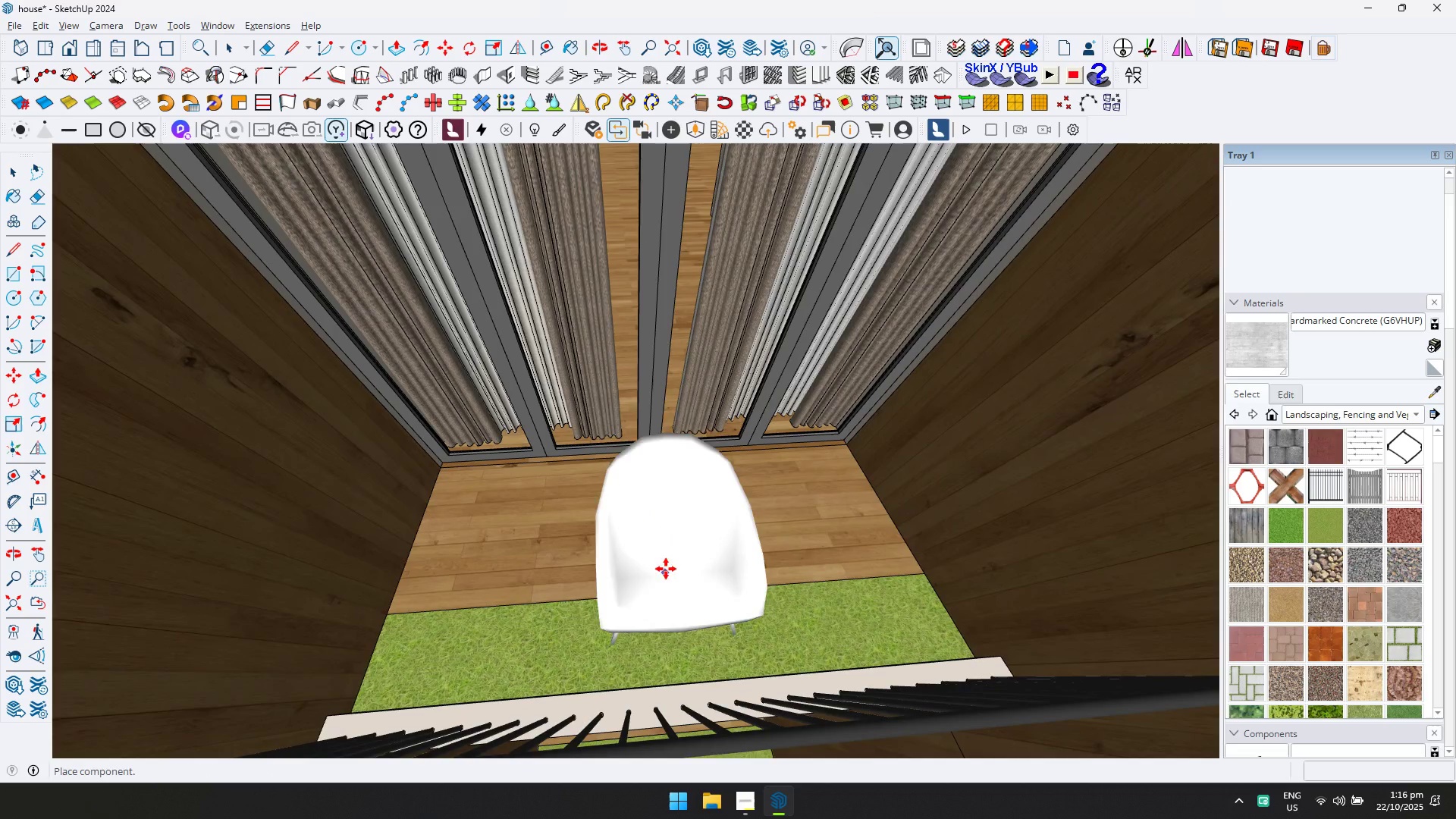 
hold_key(key=ShiftLeft, duration=0.43)
 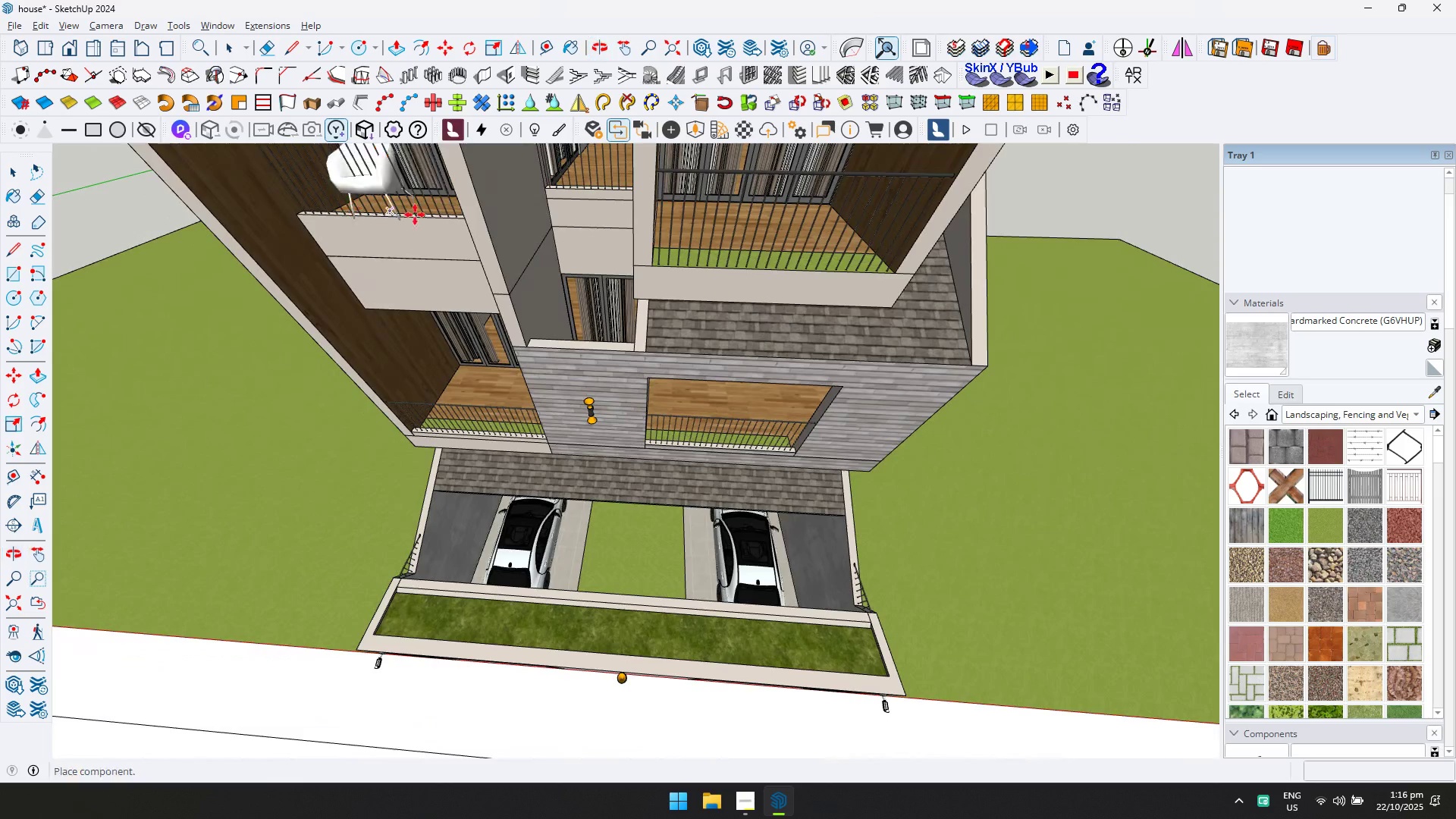 
hold_key(key=ShiftLeft, duration=0.53)
 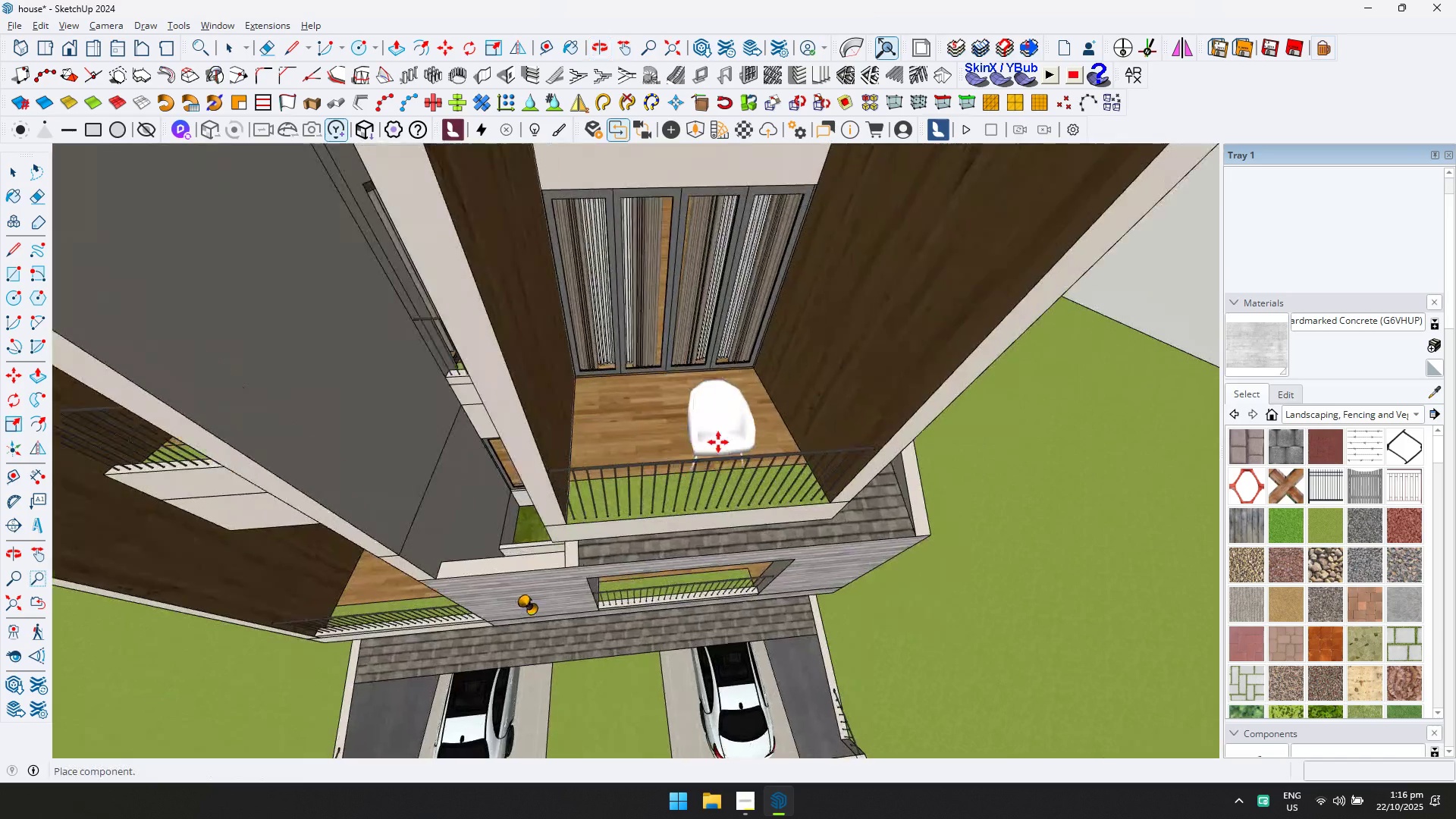 
scroll: coordinate [732, 430], scroll_direction: up, amount: 4.0
 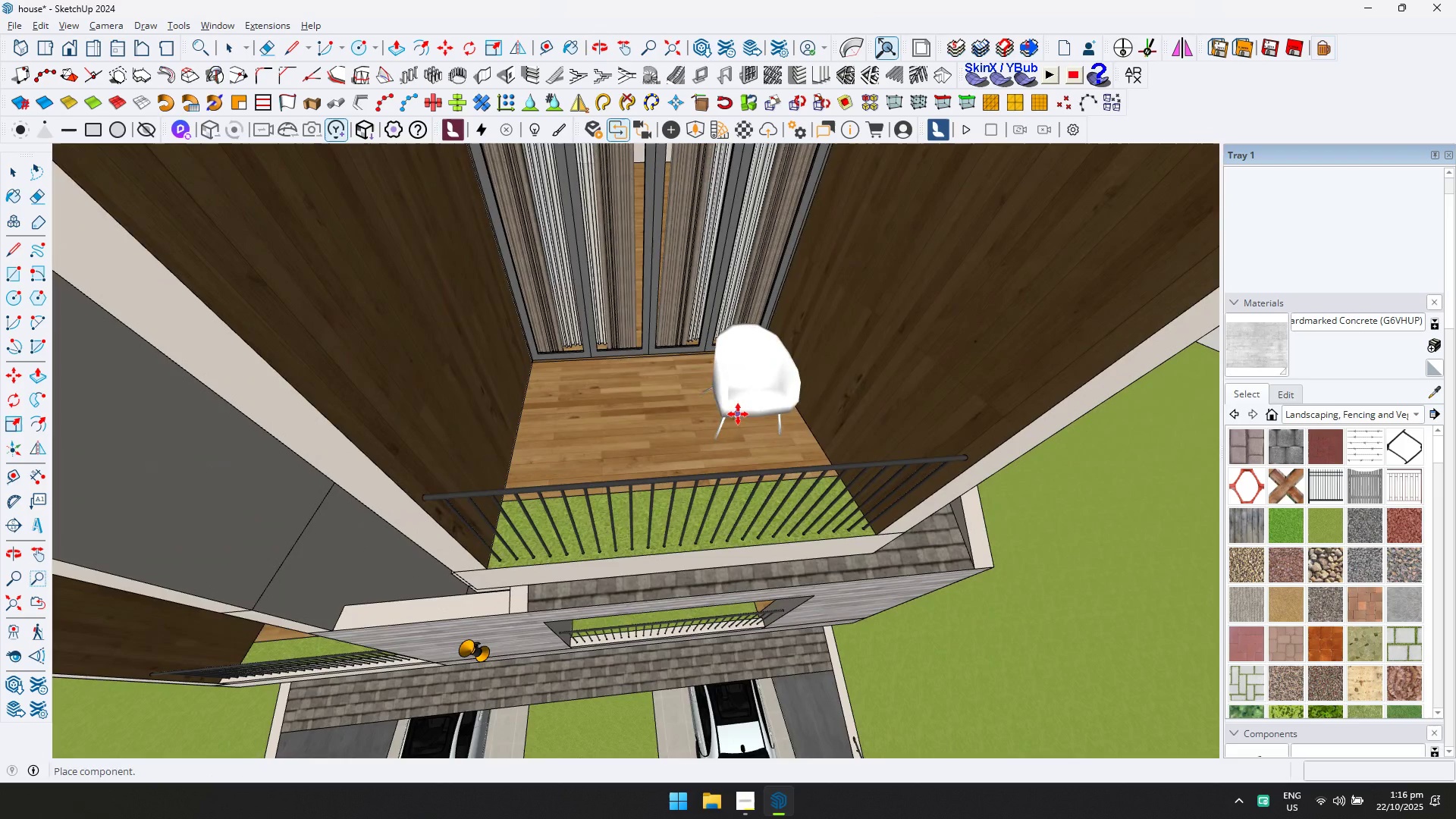 
left_click([738, 414])
 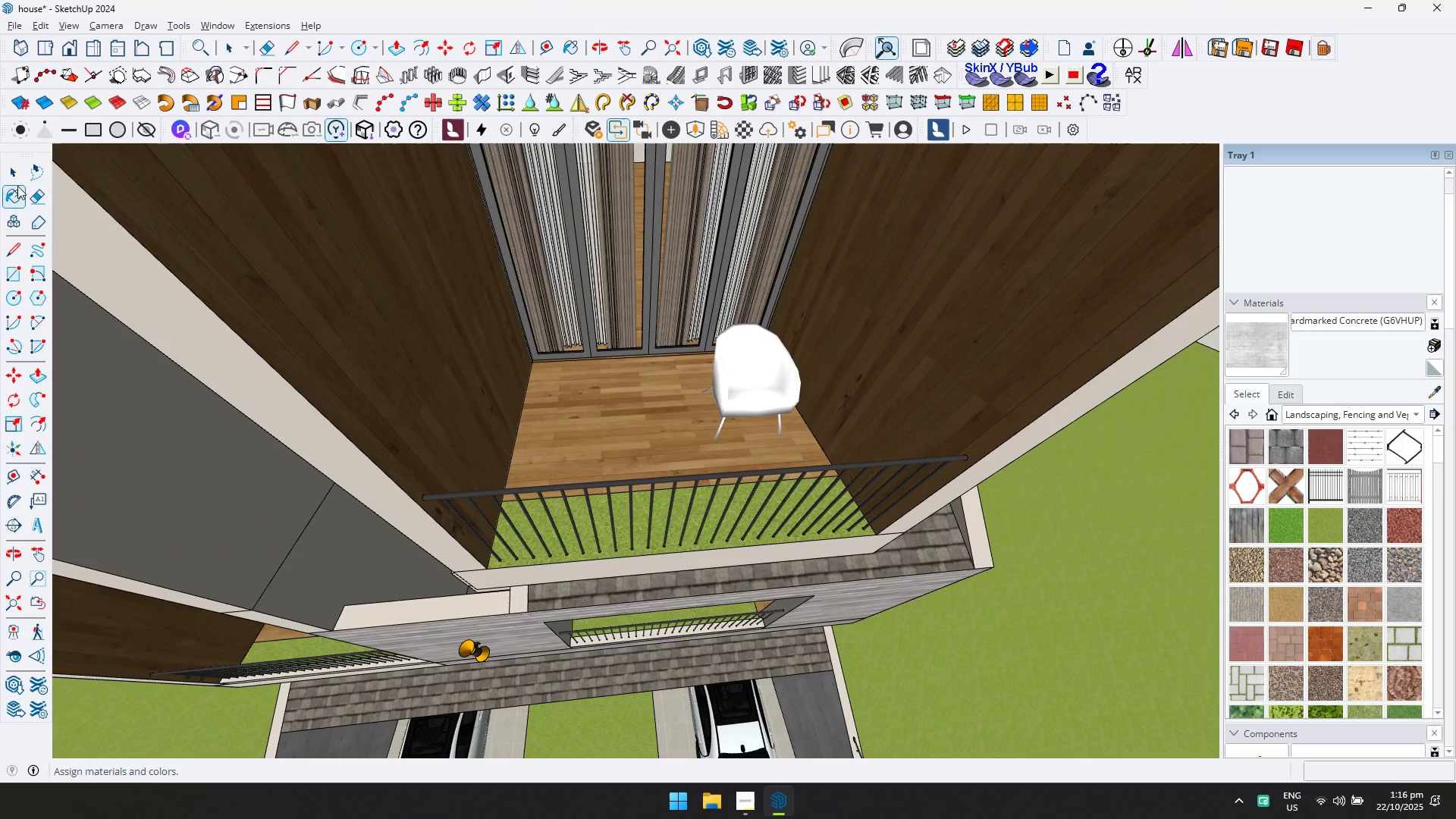 
left_click([20, 170])
 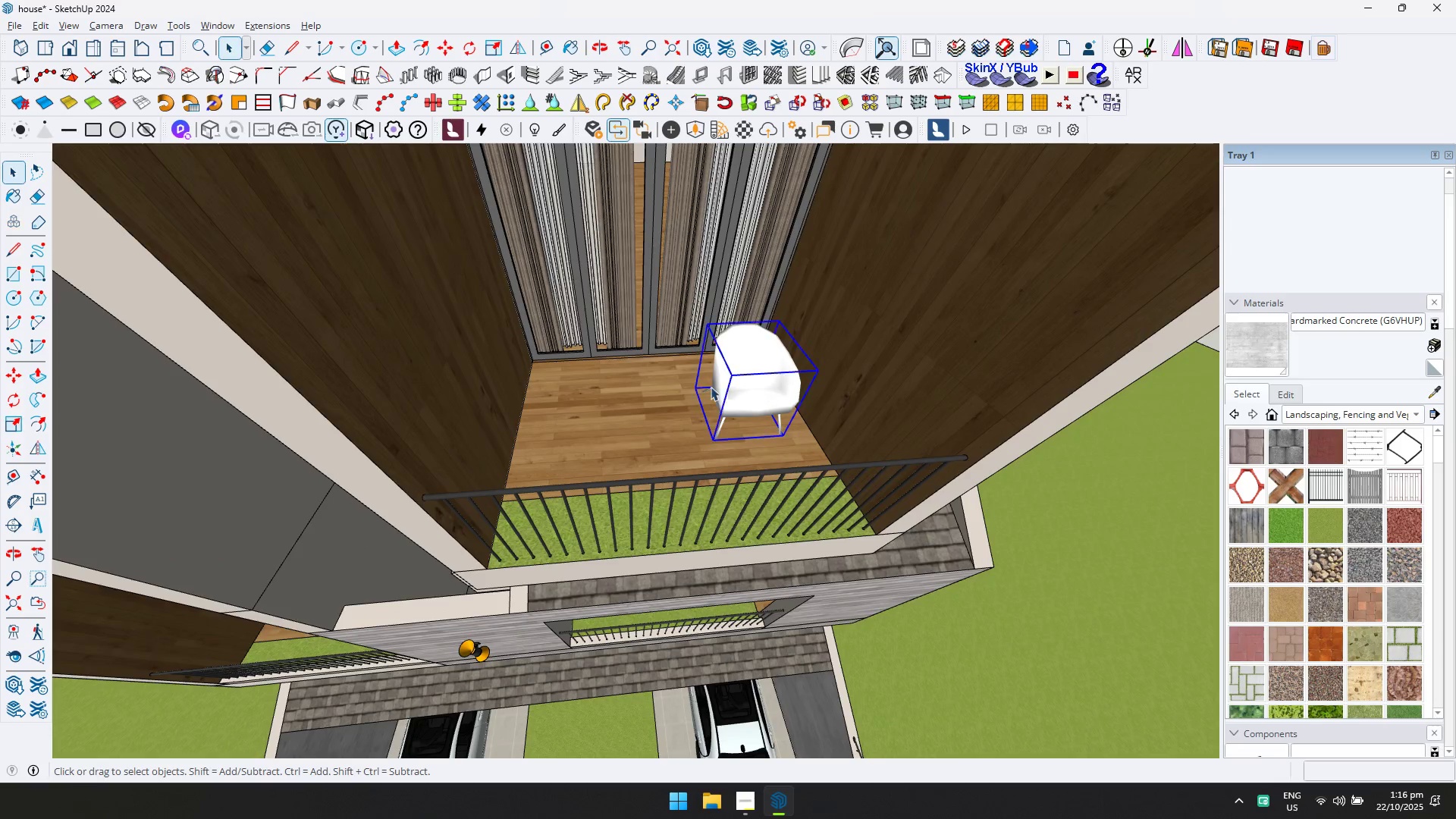 
scroll: coordinate [676, 447], scroll_direction: up, amount: 3.0
 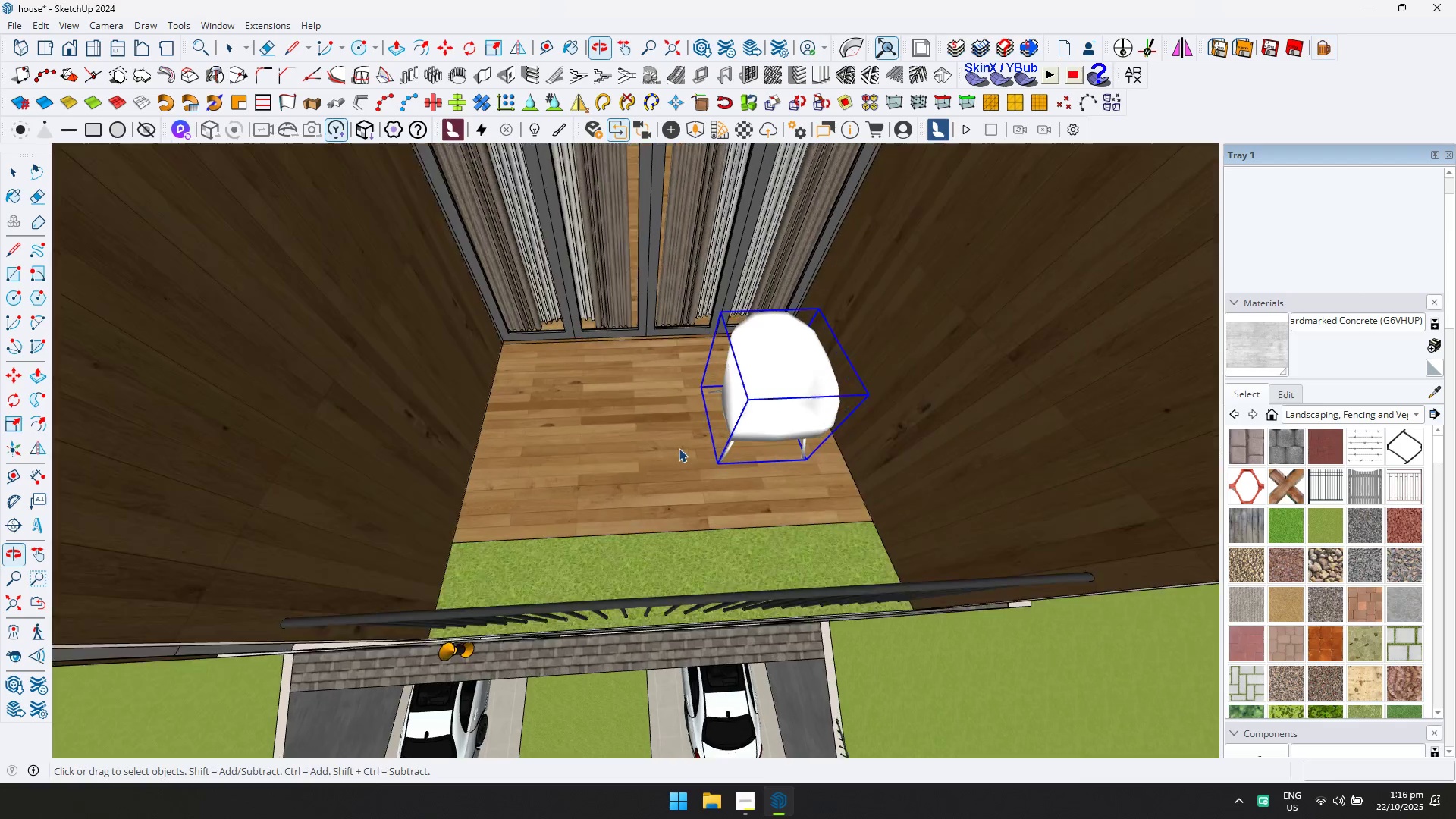 
key(Q)
 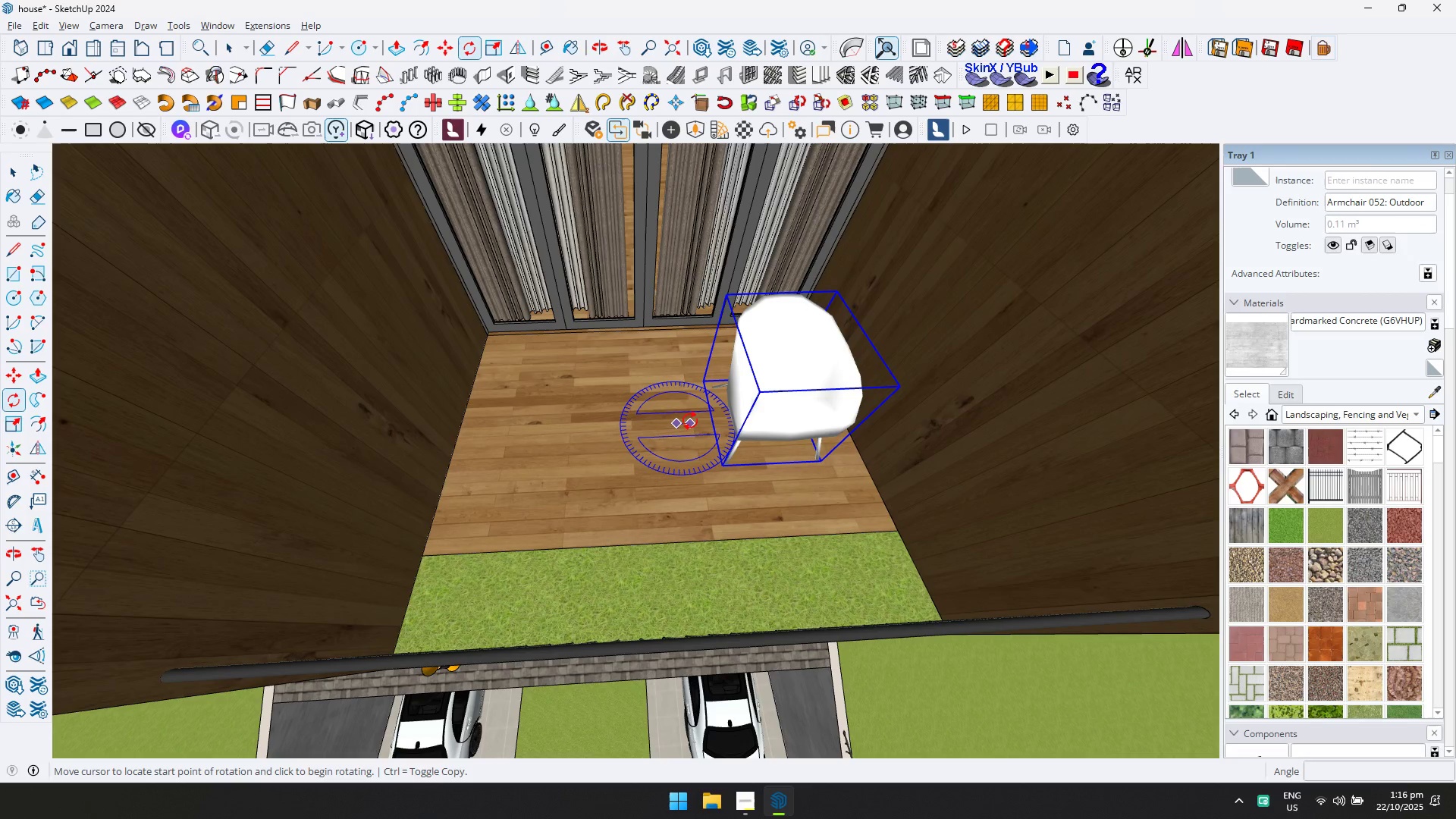 
double_click([692, 421])
 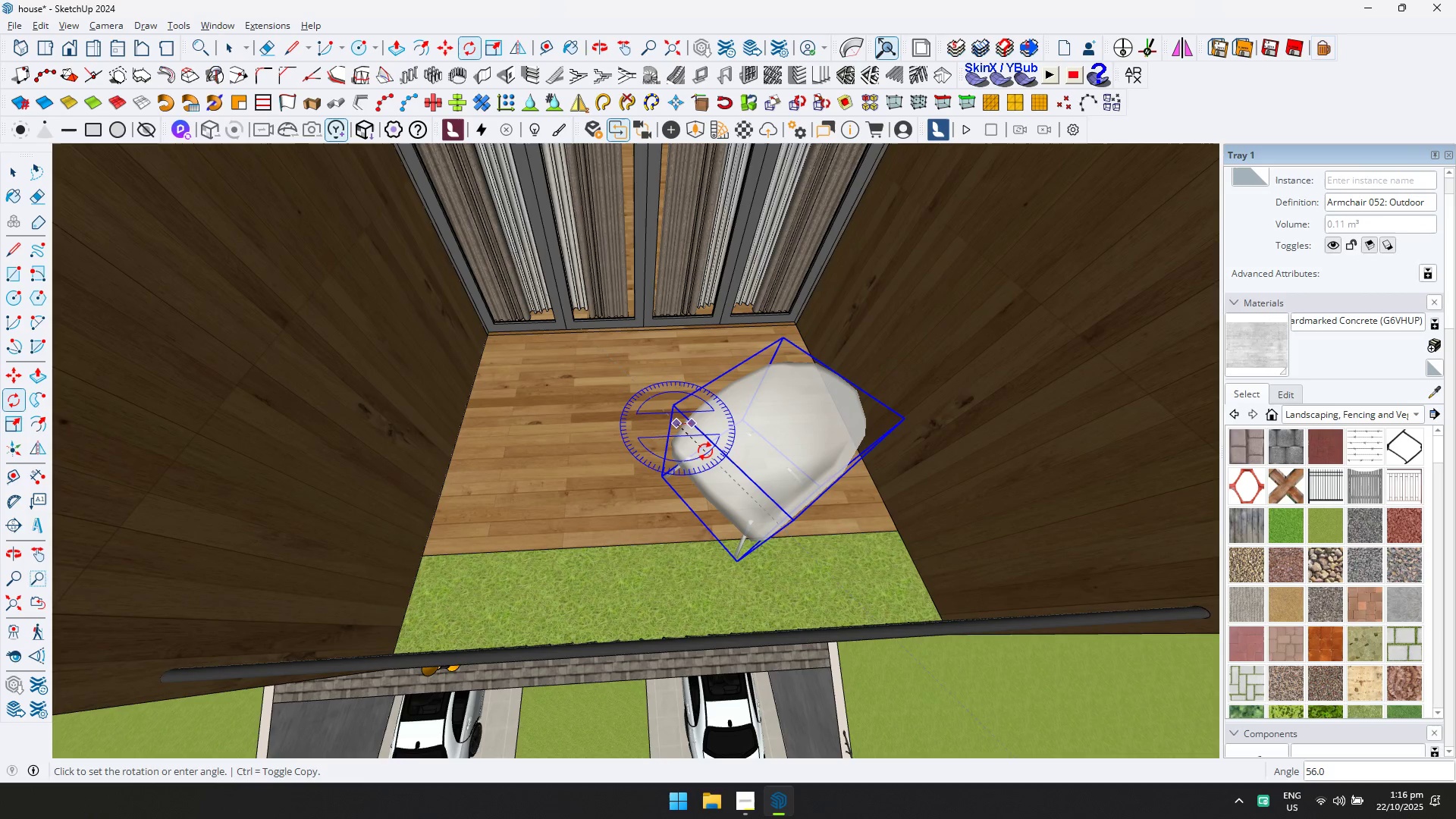 
left_click([705, 451])
 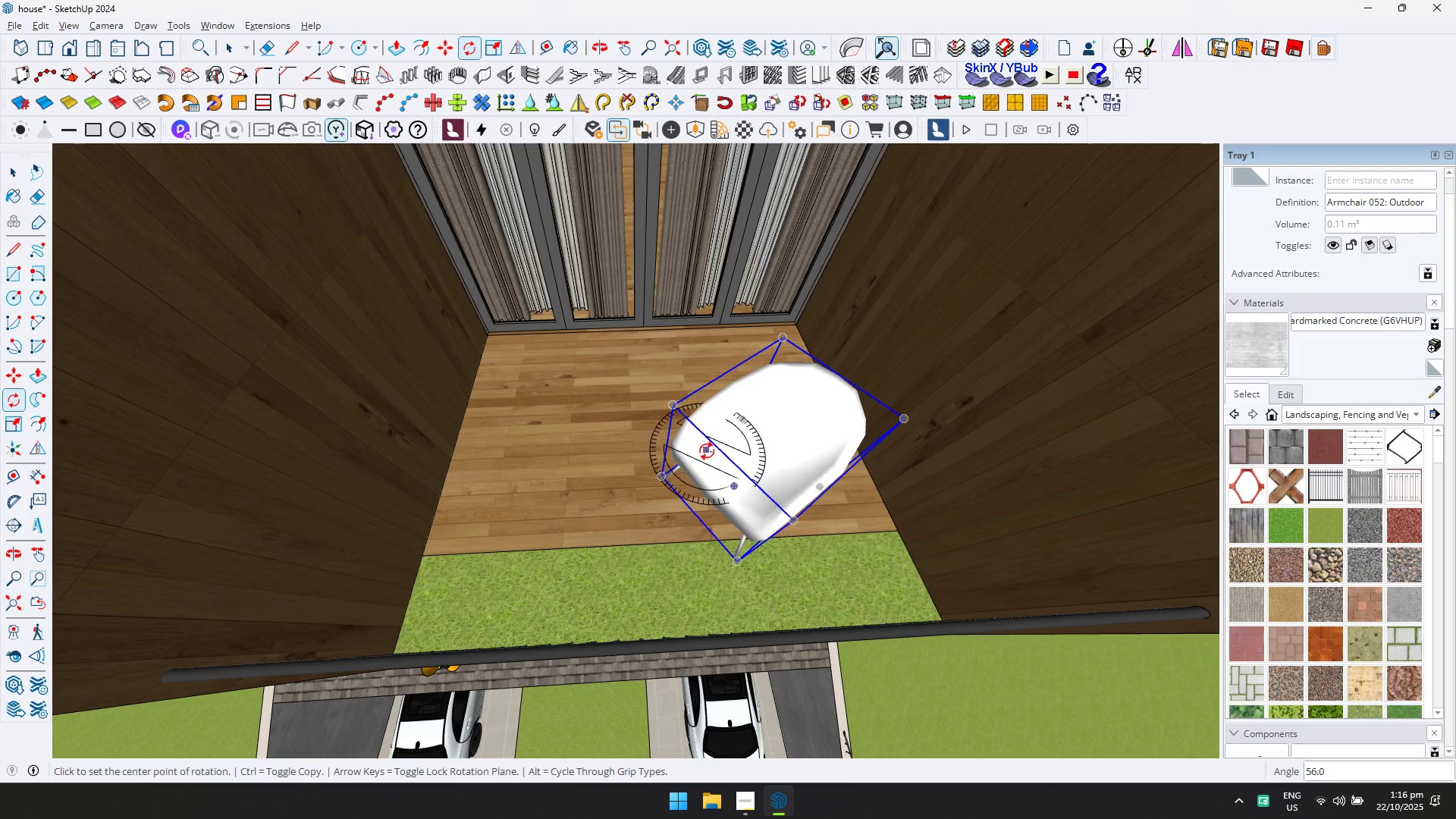 
key(M)
 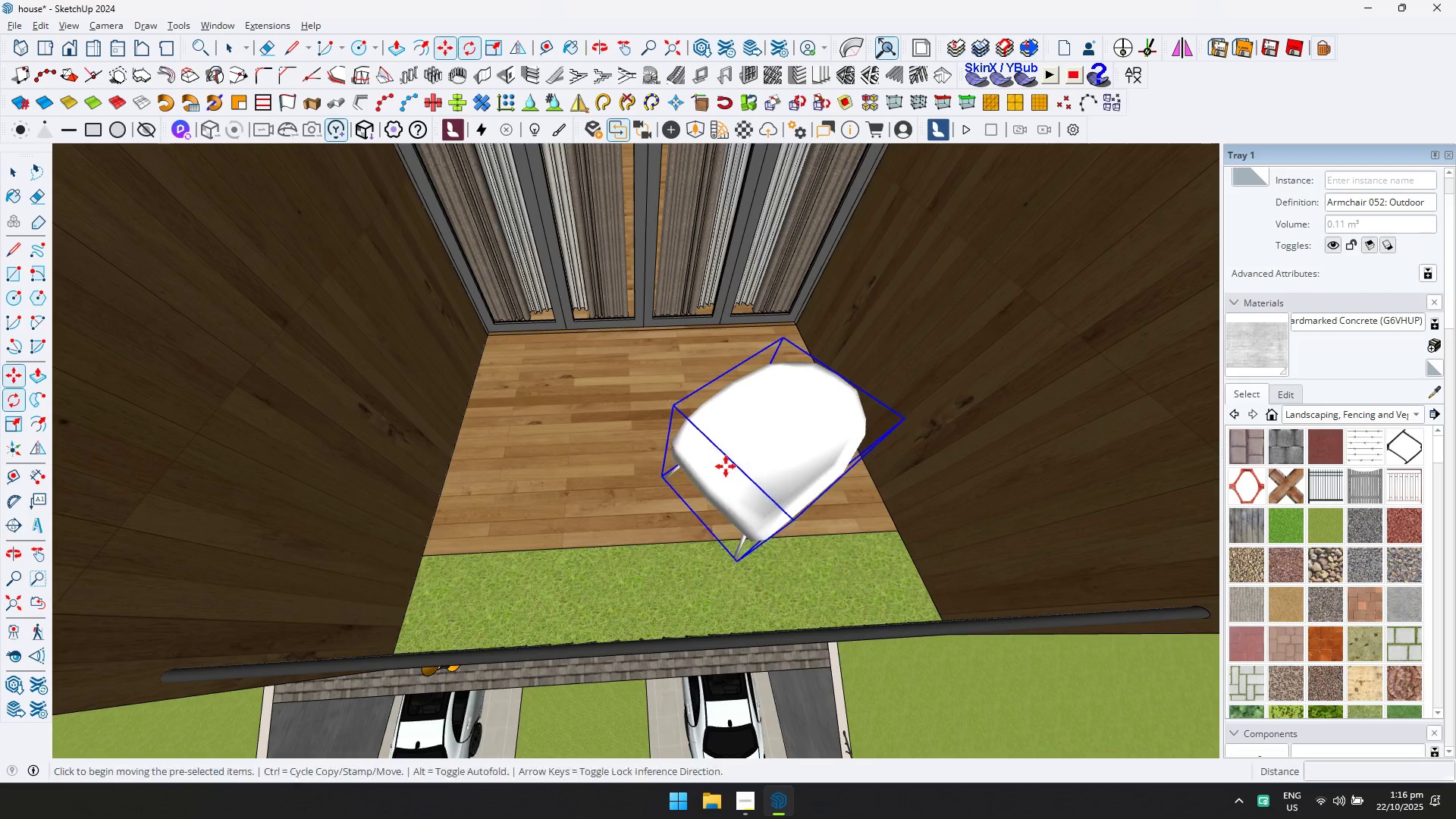 
double_click([726, 466])
 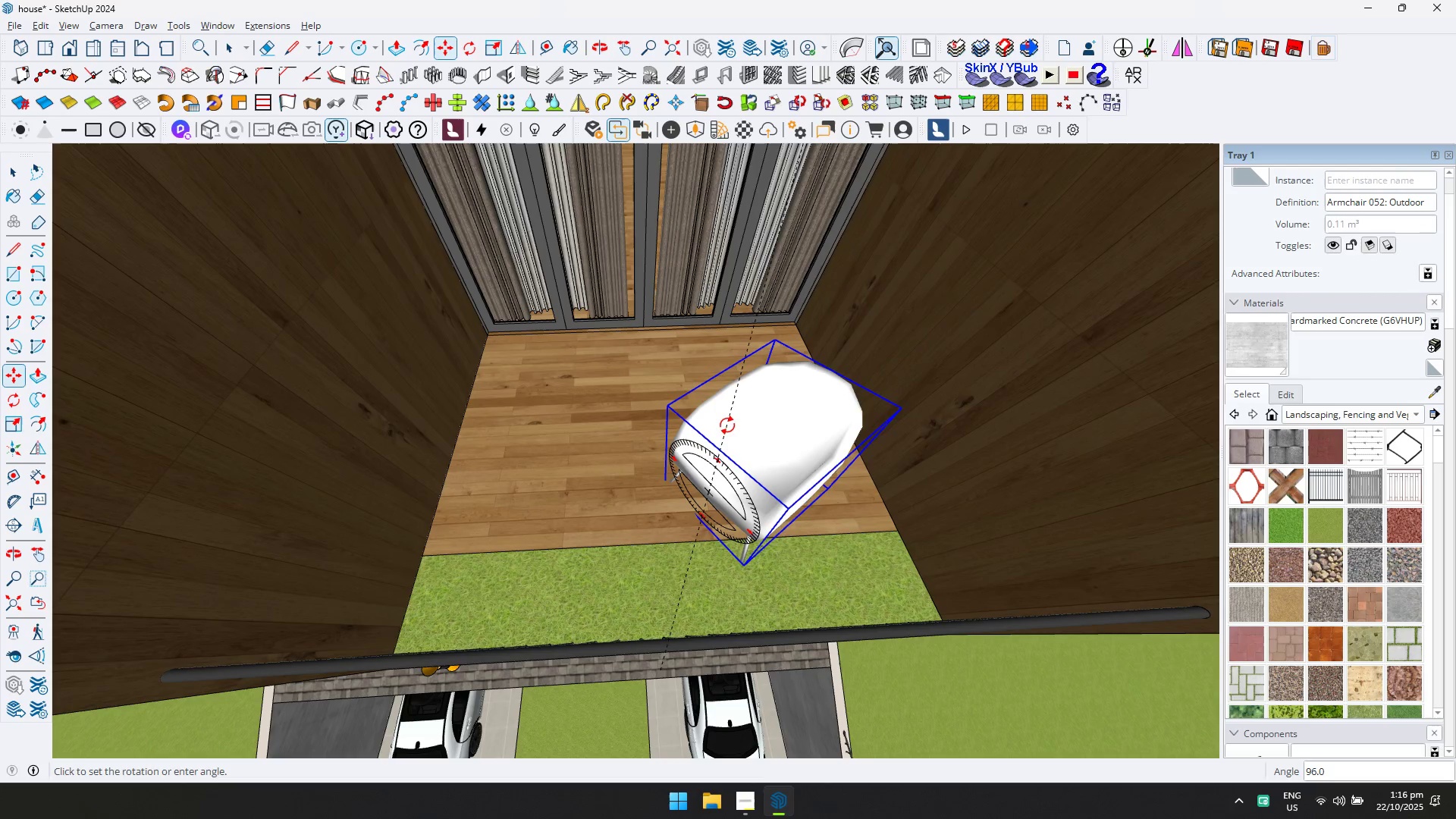 
key(Escape)
 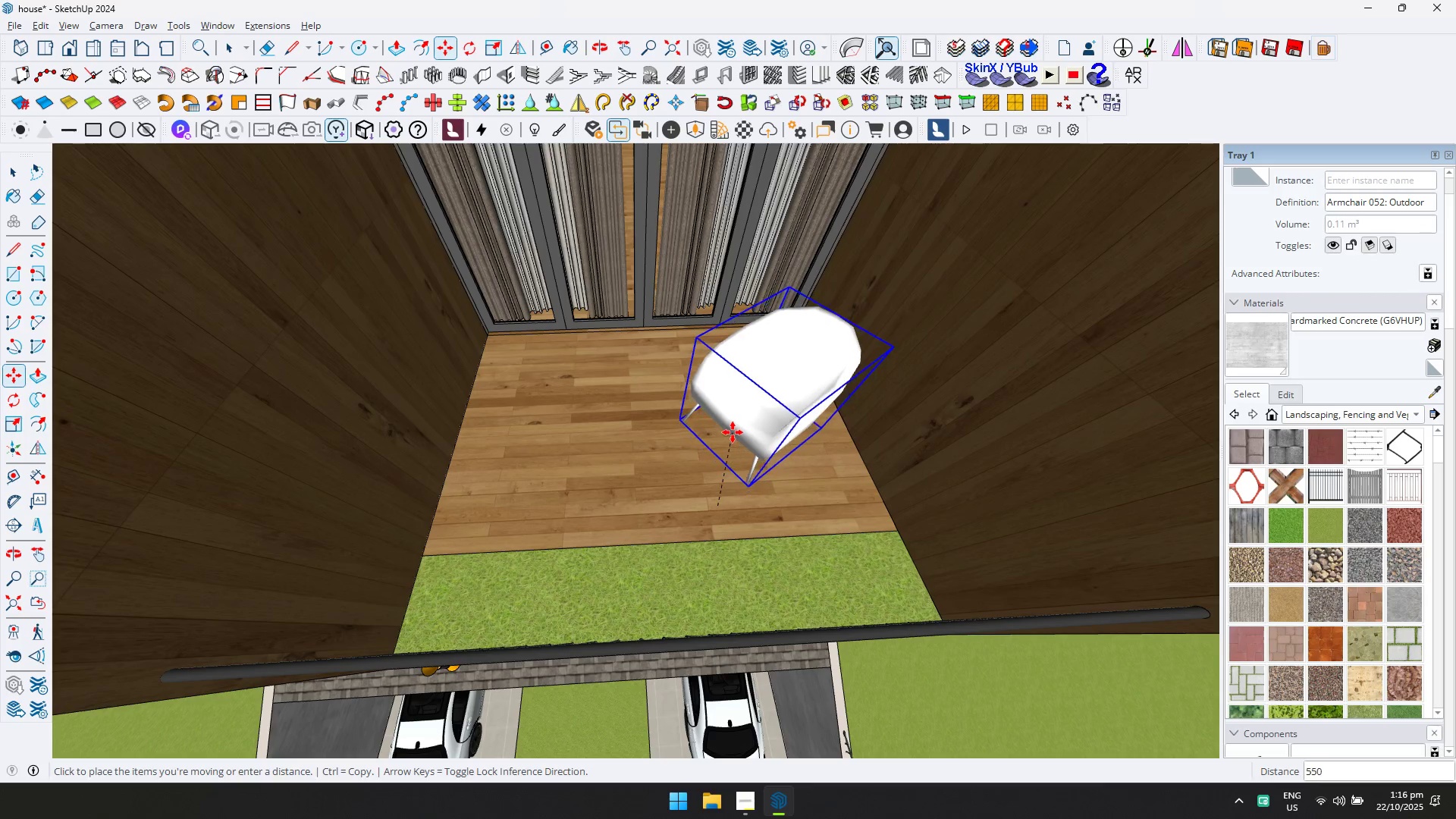 
left_click([733, 431])
 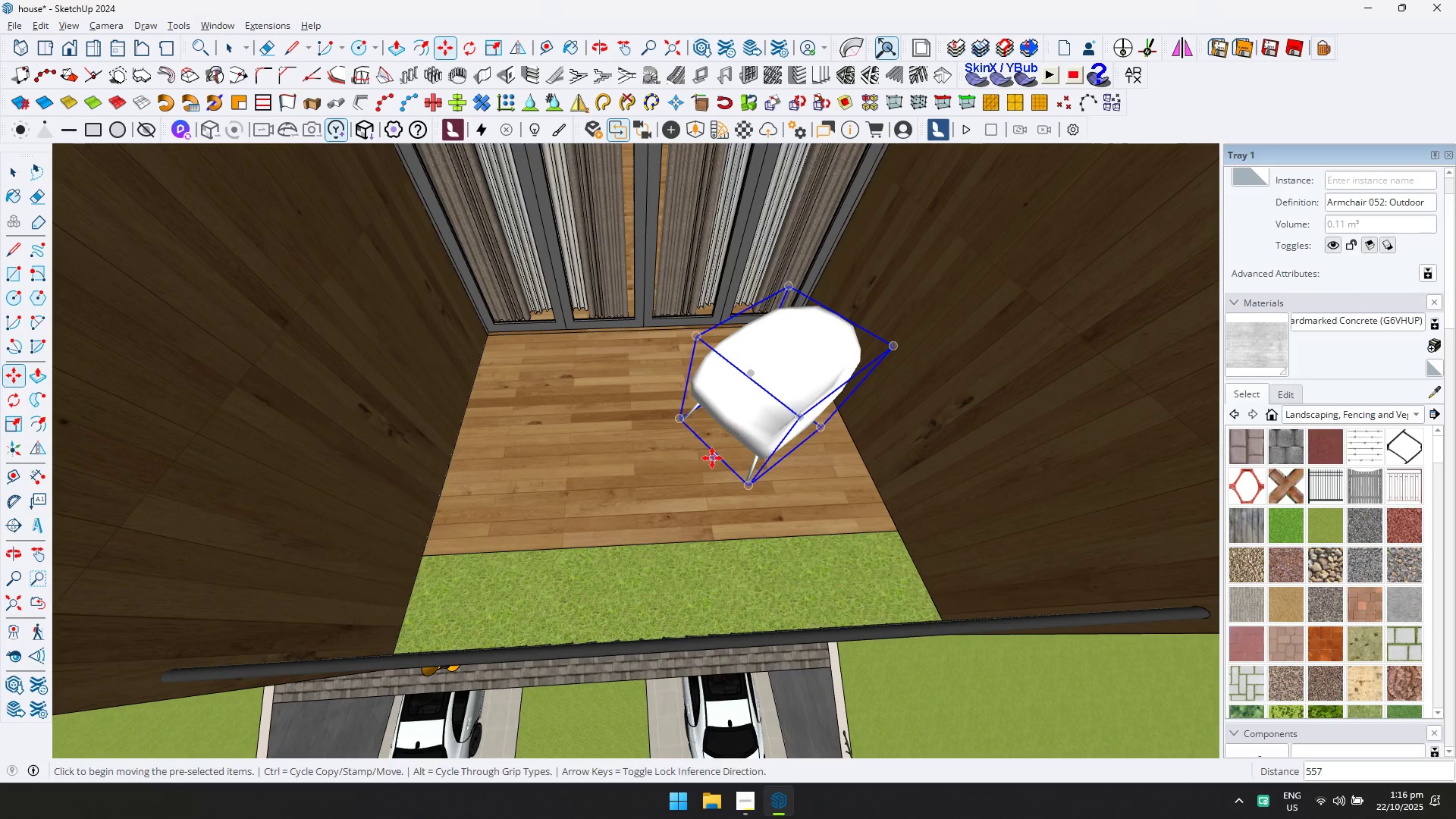 
key(Q)
 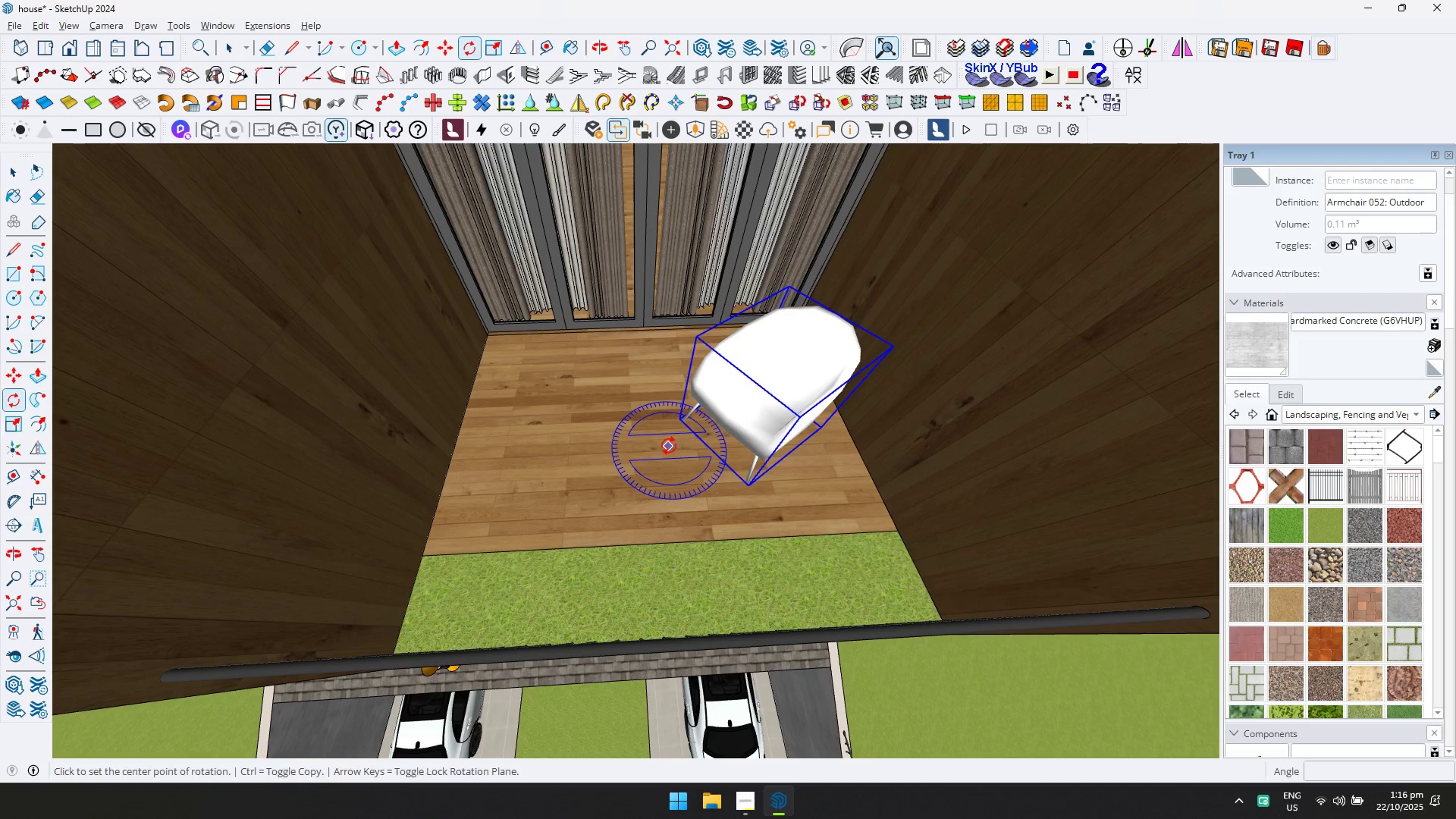 
left_click([669, 446])
 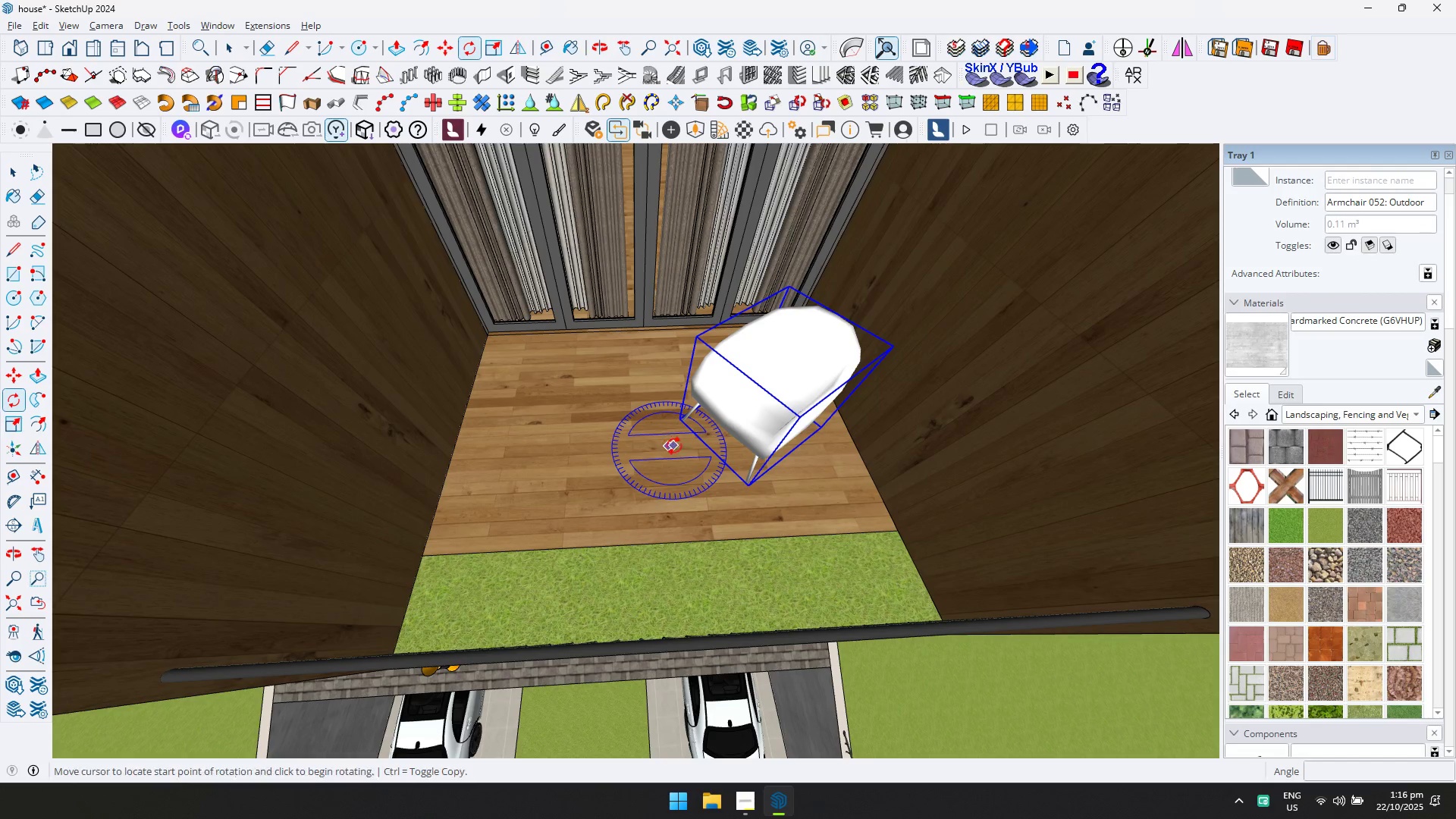 
key(Control+ControlLeft)
 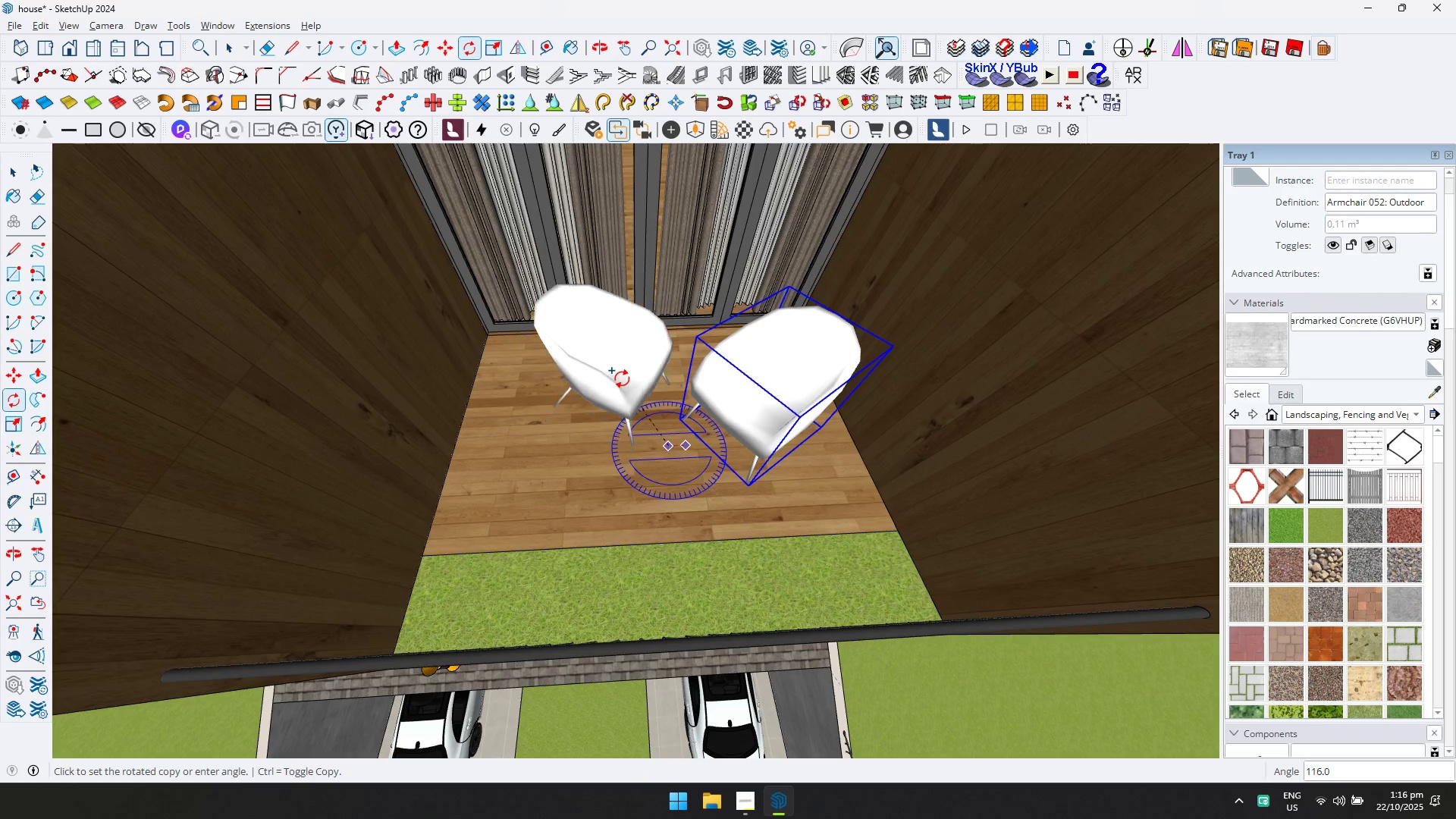 
left_click([623, 379])
 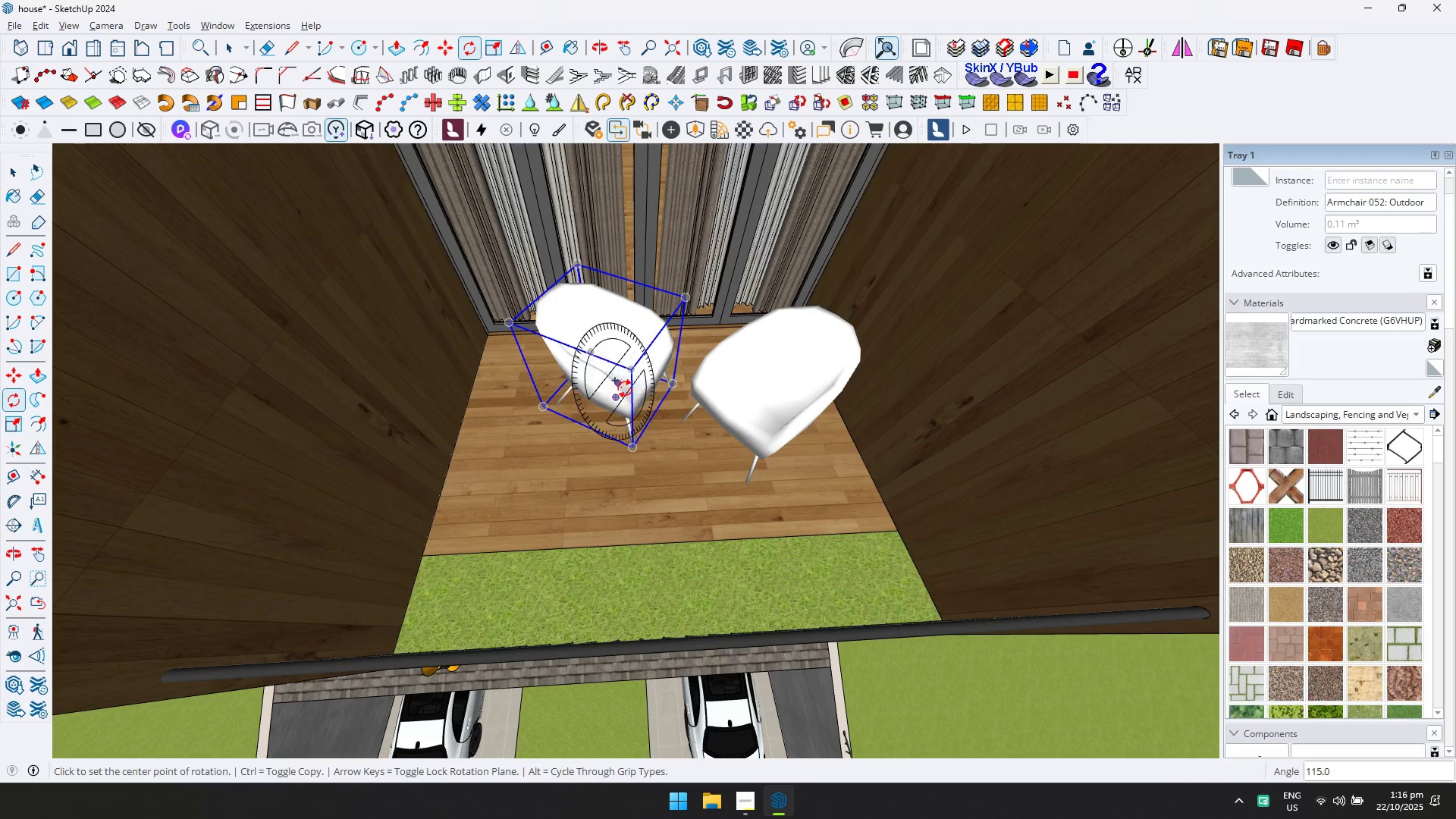 
key(M)
 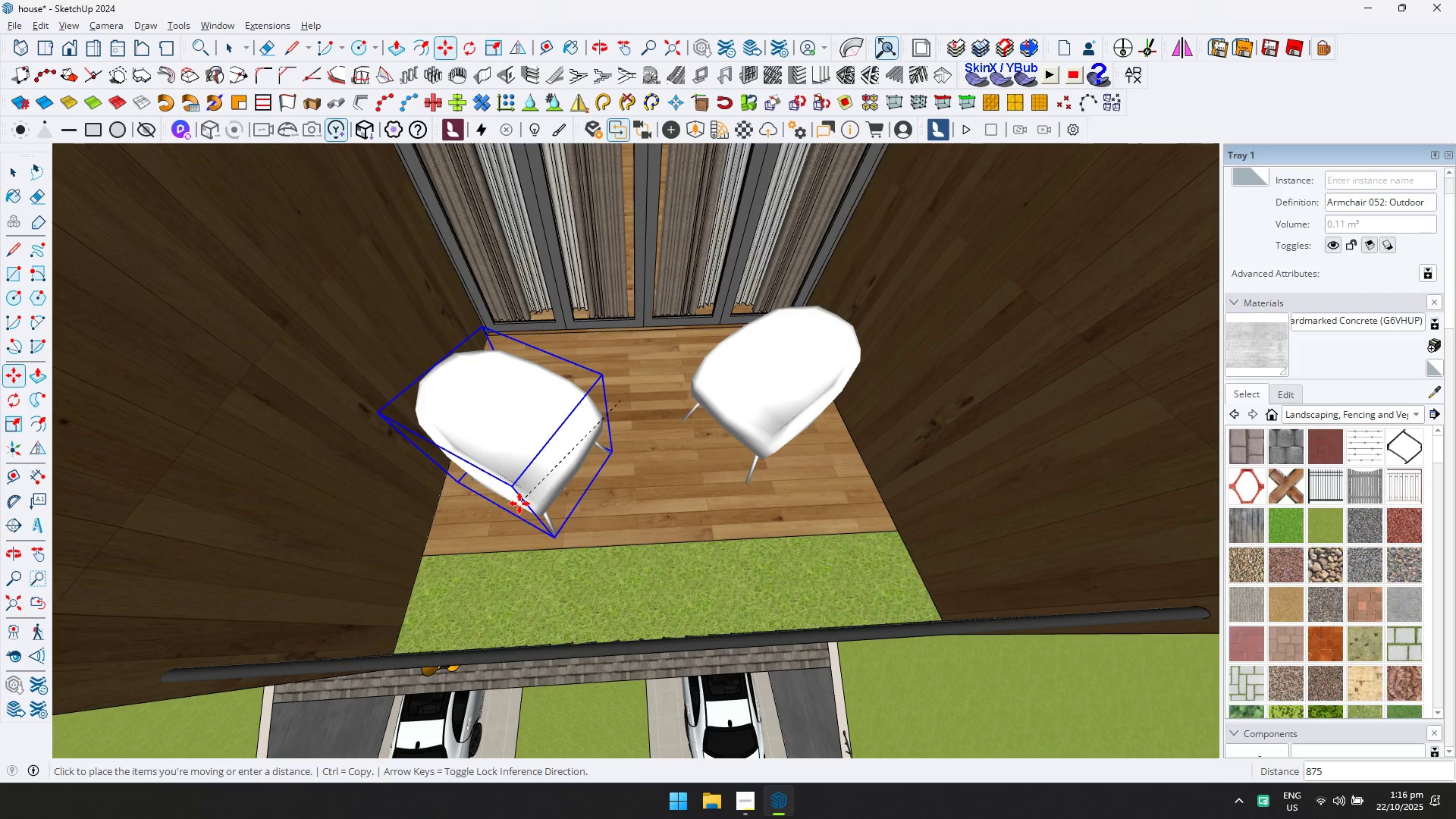 
scroll: coordinate [660, 263], scroll_direction: down, amount: 12.0
 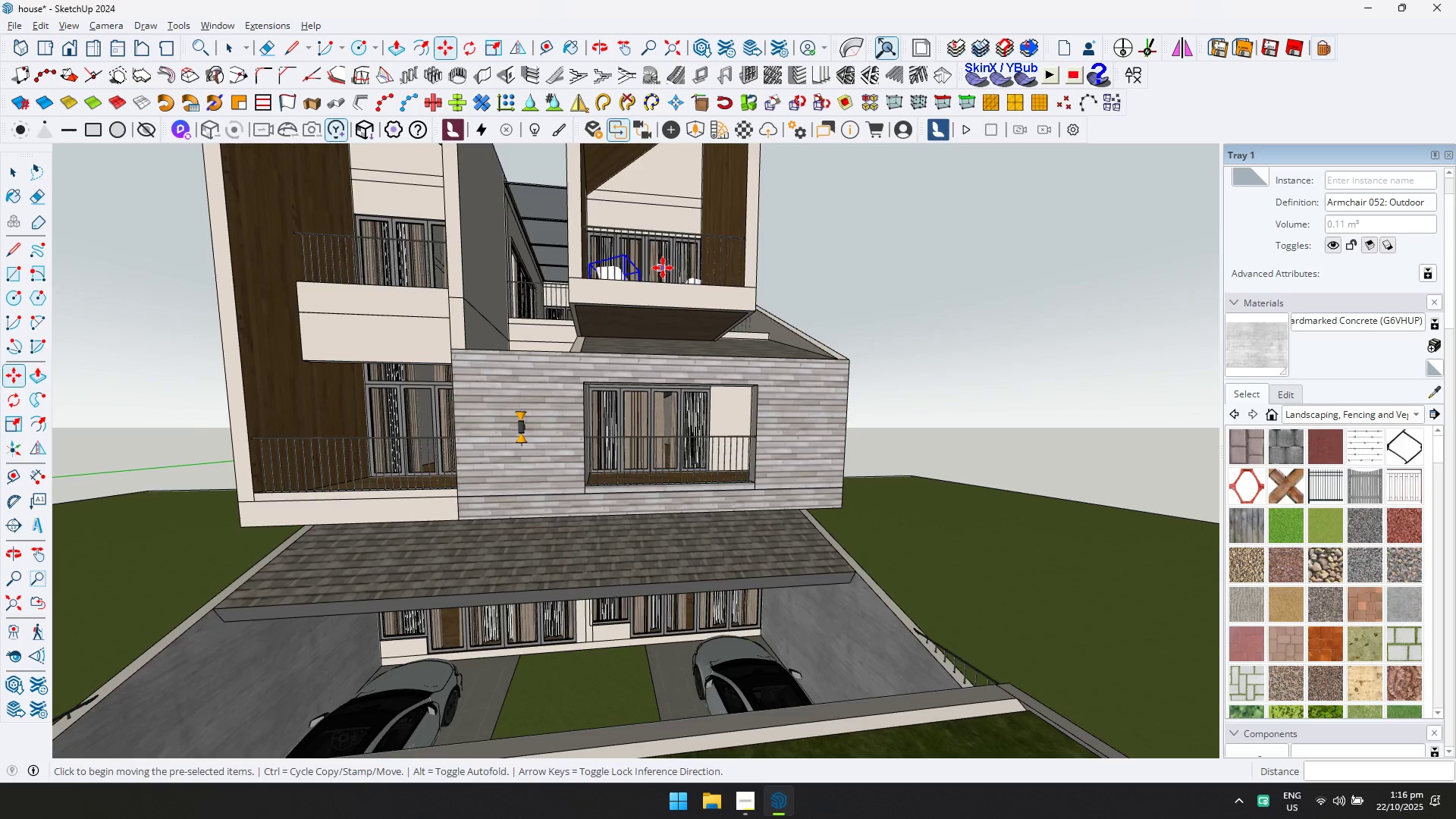 
hold_key(key=ShiftLeft, duration=0.43)
 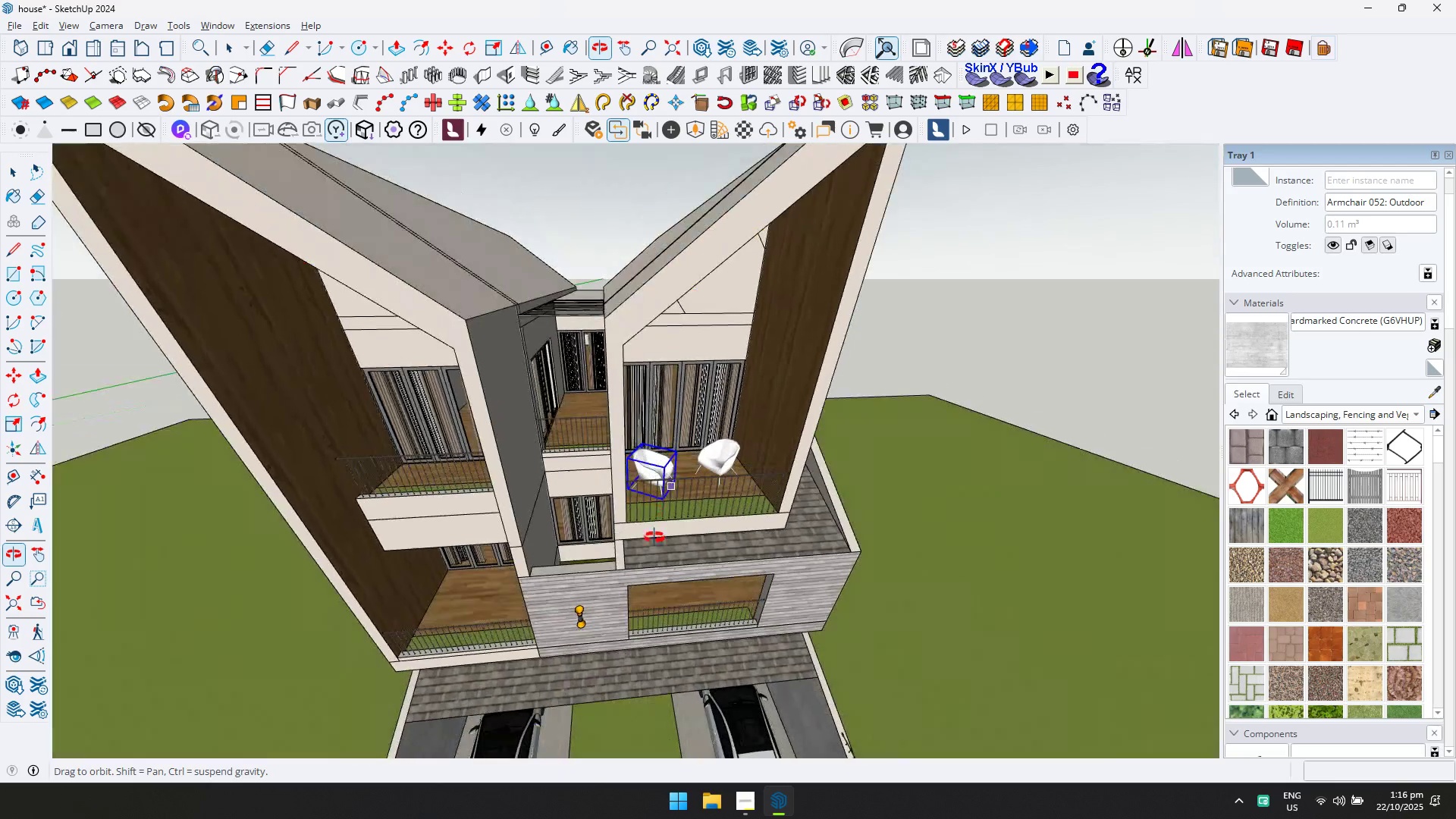 
scroll: coordinate [733, 510], scroll_direction: up, amount: 10.0
 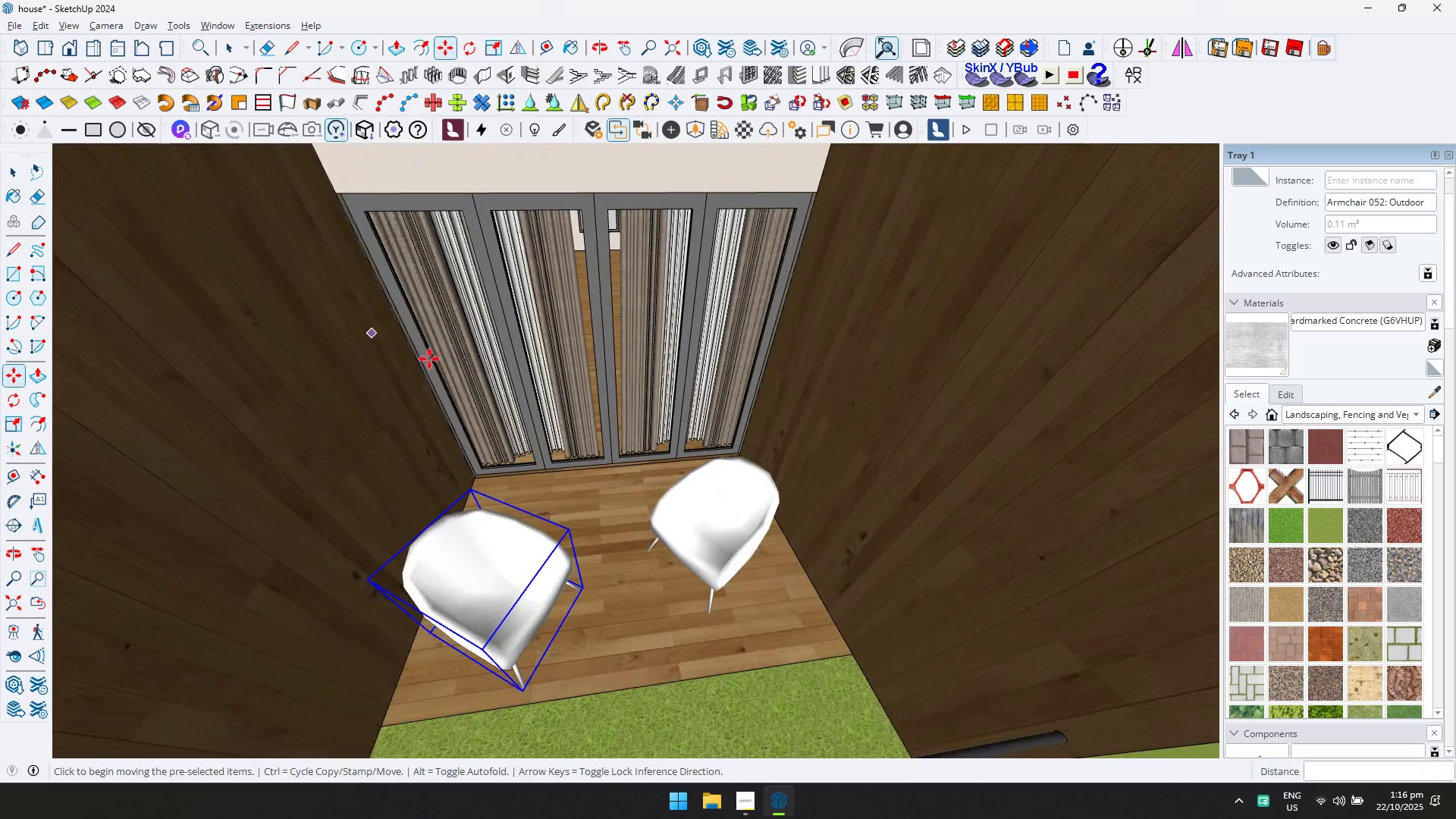 
key(Escape)
 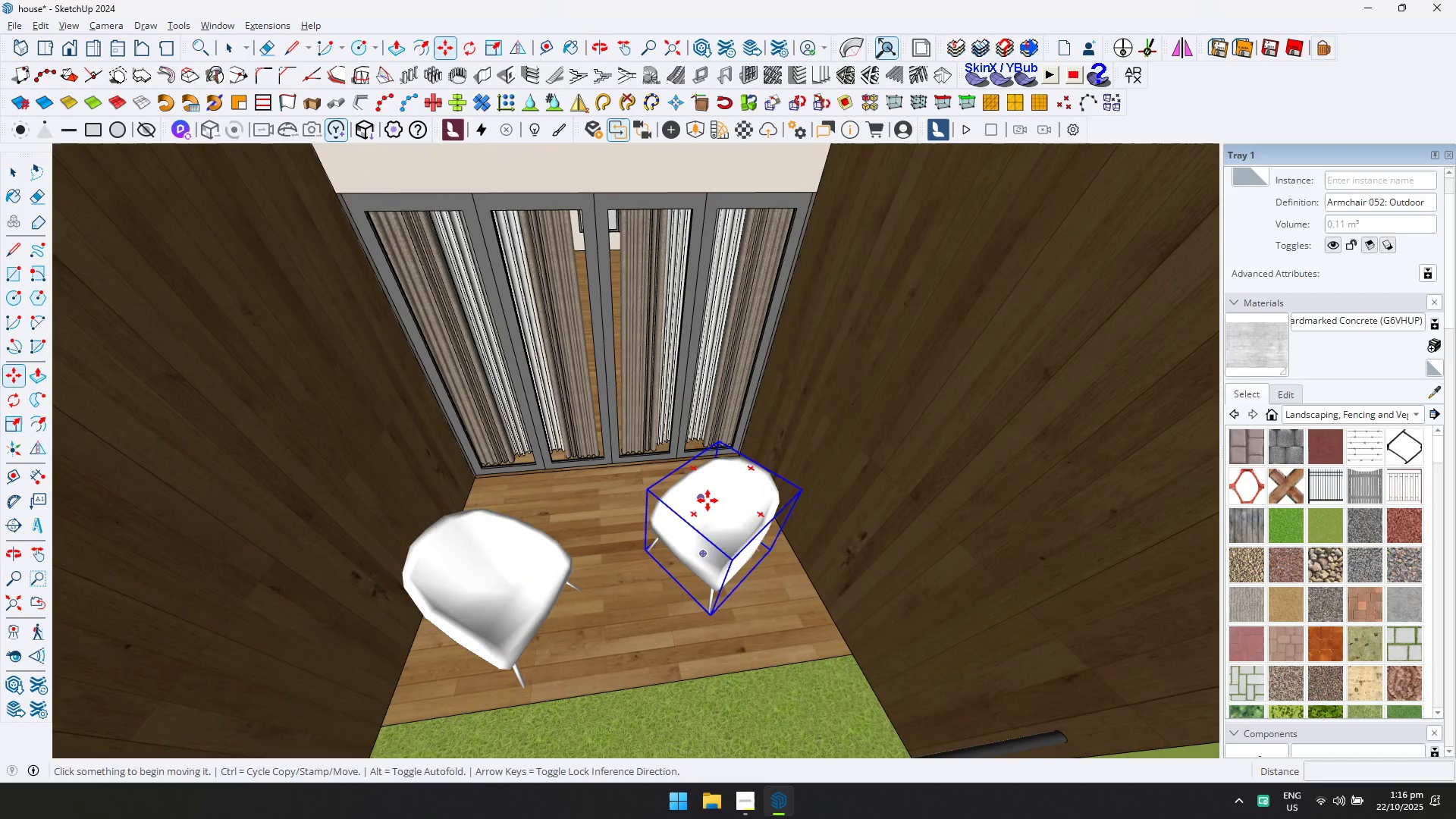 
key(Space)
 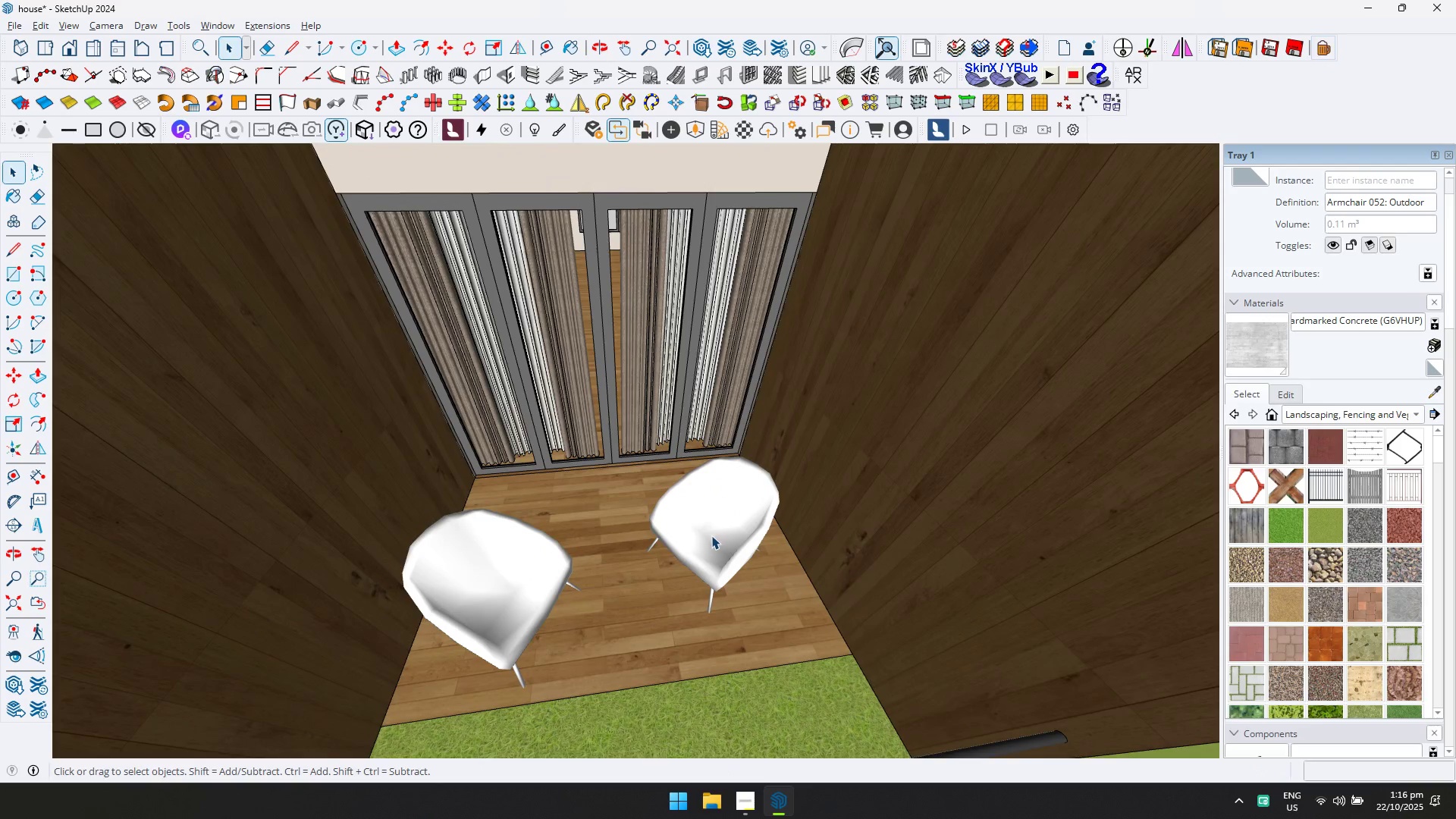 
left_click([711, 535])
 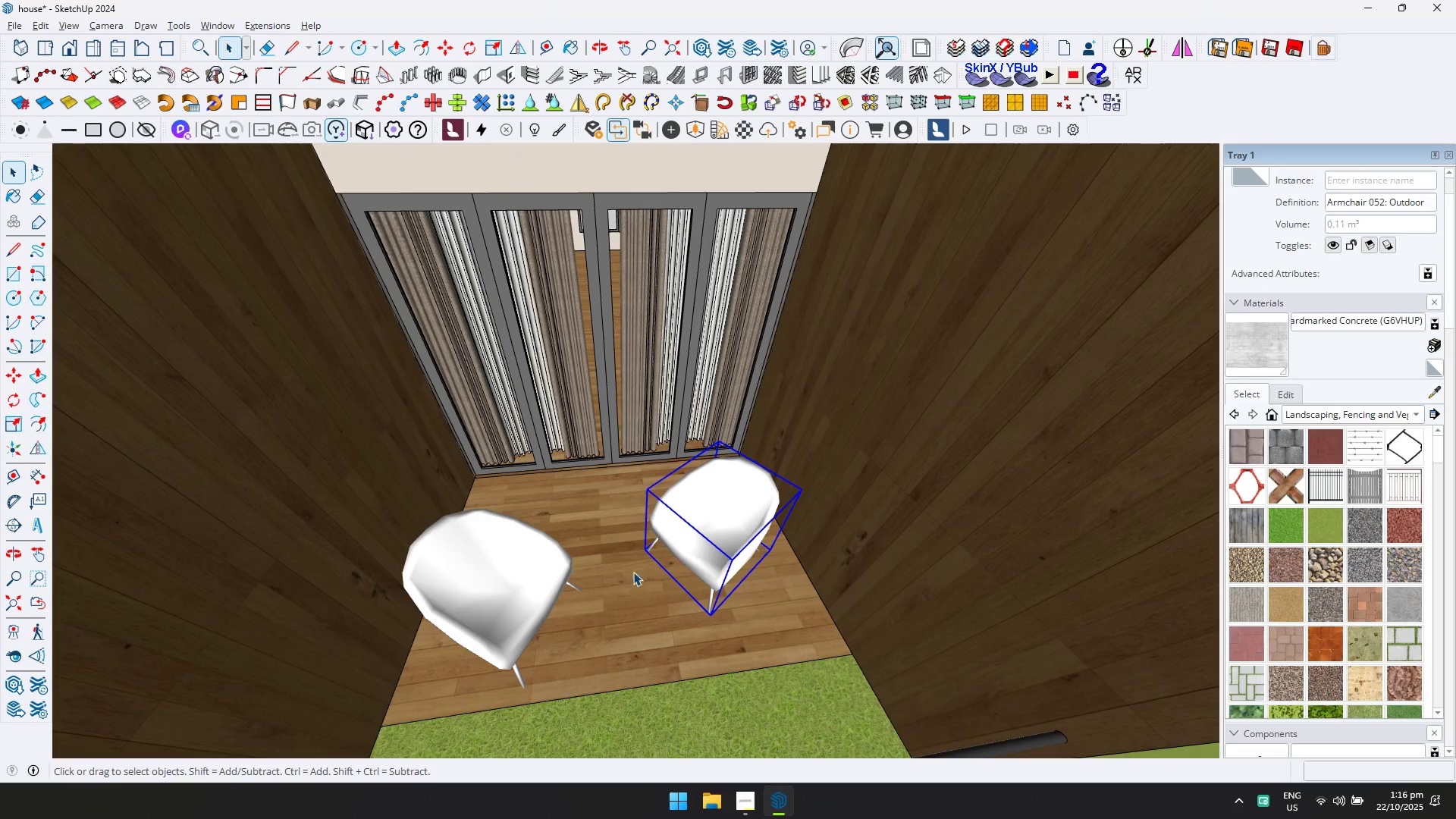 
key(M)
 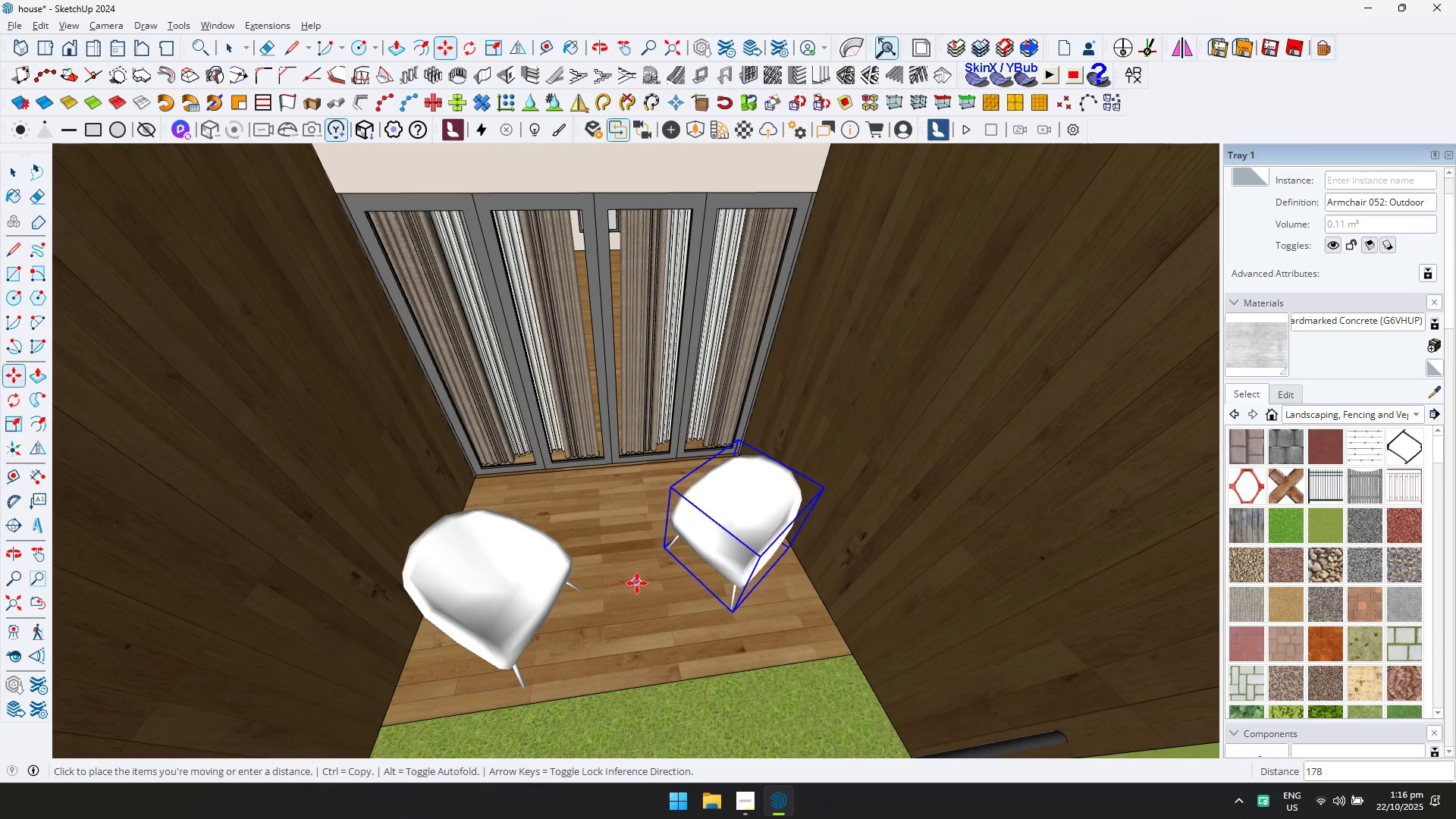 
left_click([639, 583])
 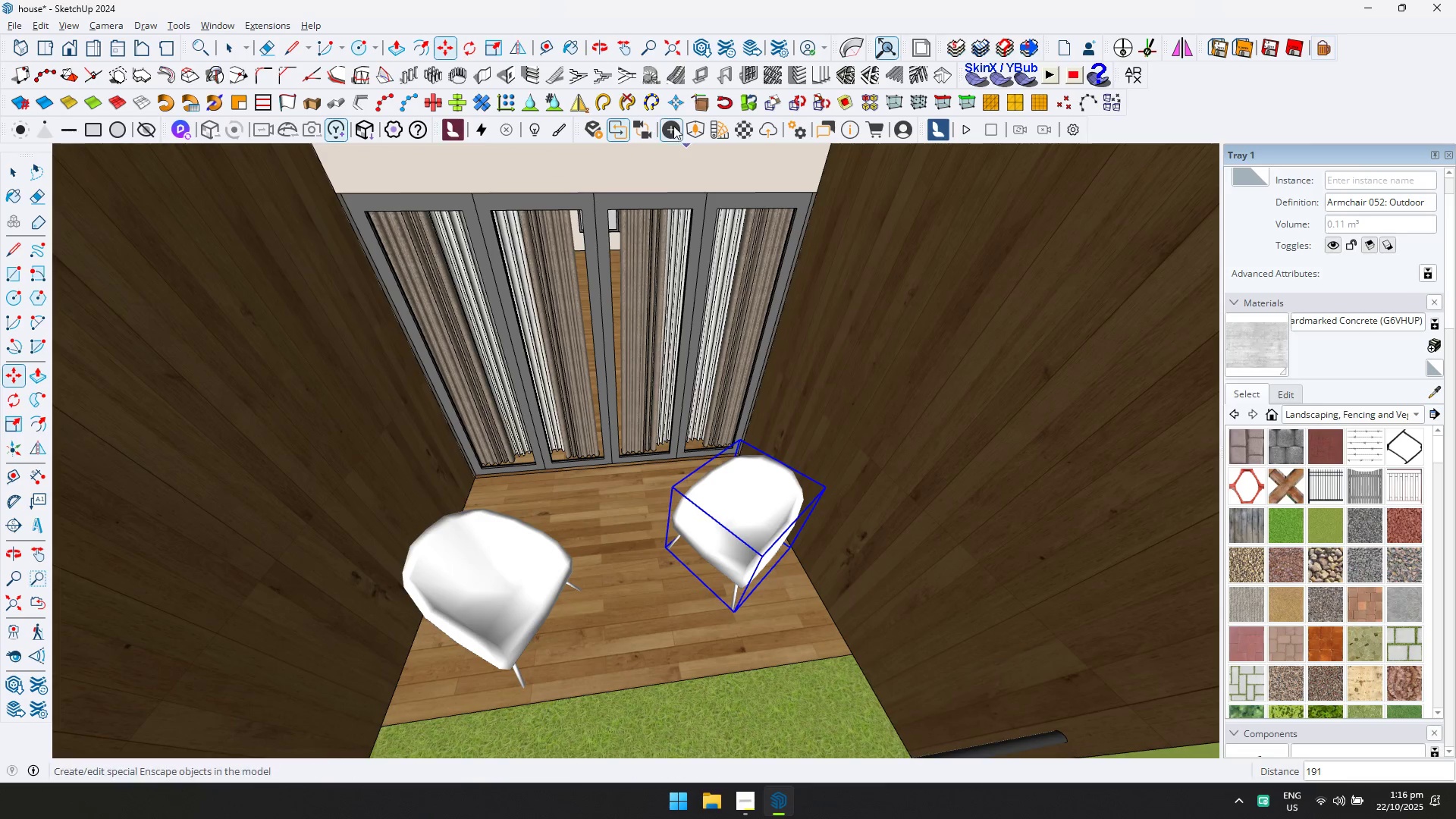 
double_click([688, 127])
 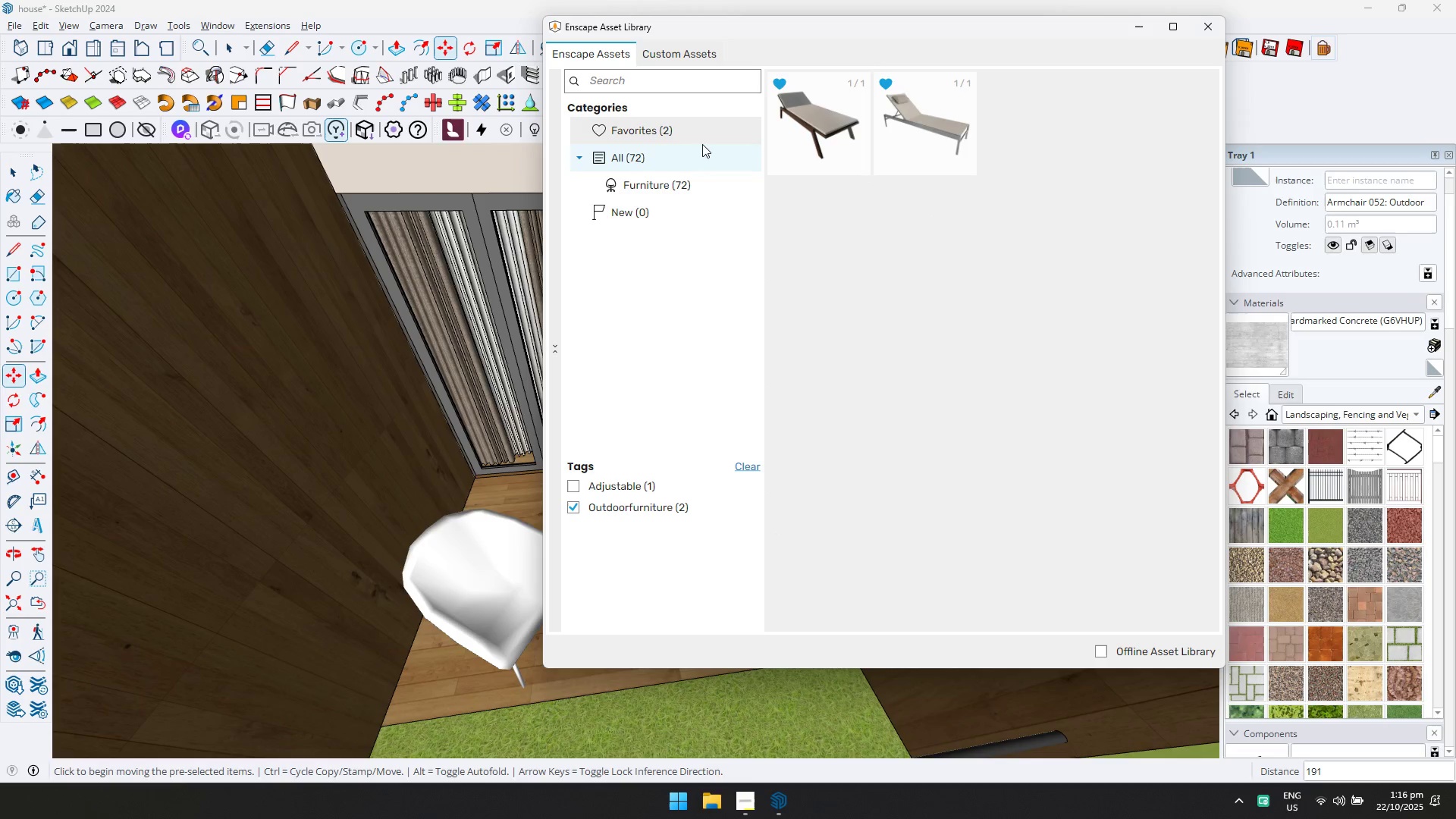 
scroll: coordinate [821, 312], scroll_direction: up, amount: 6.0
 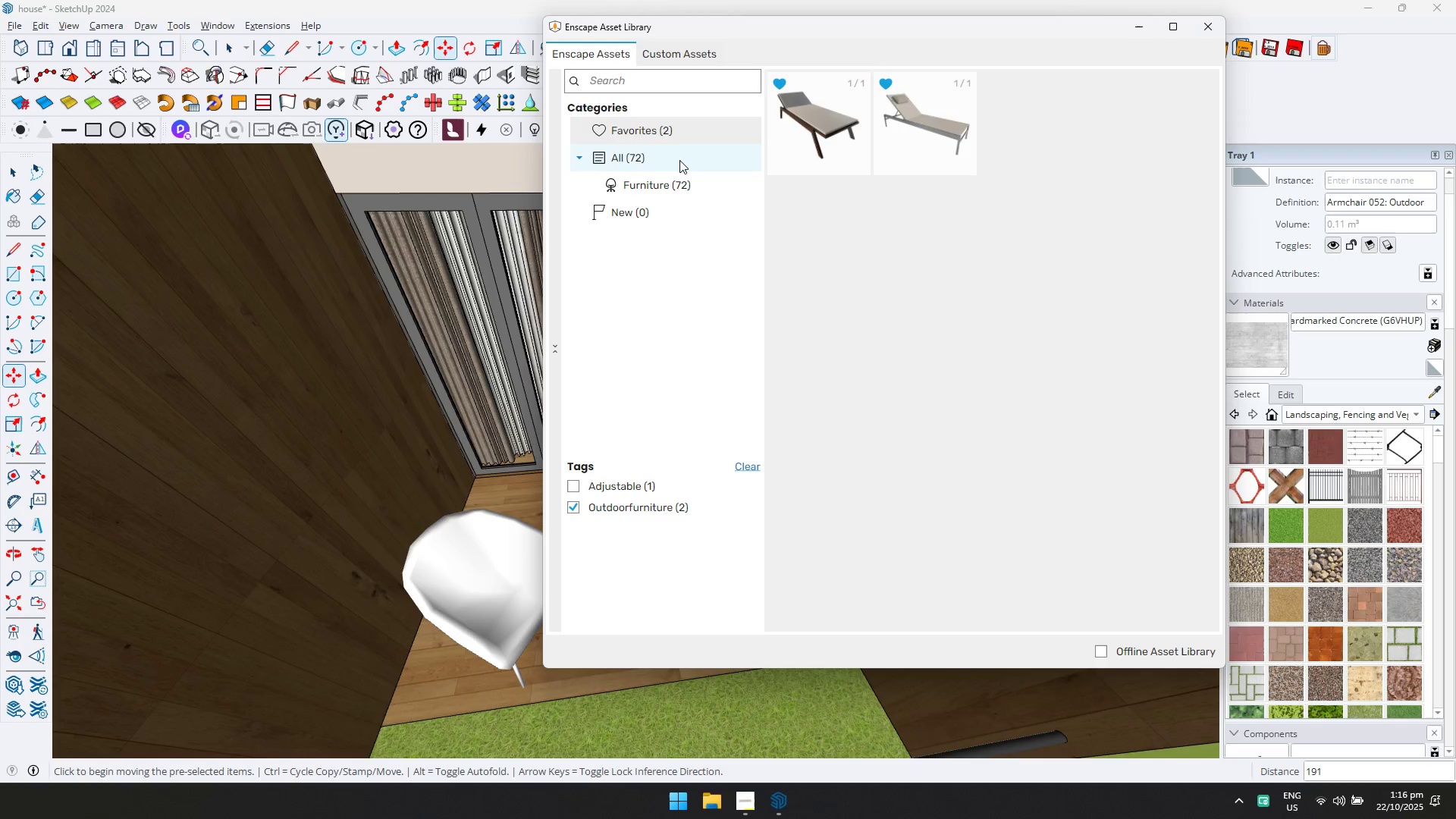 
left_click([687, 187])
 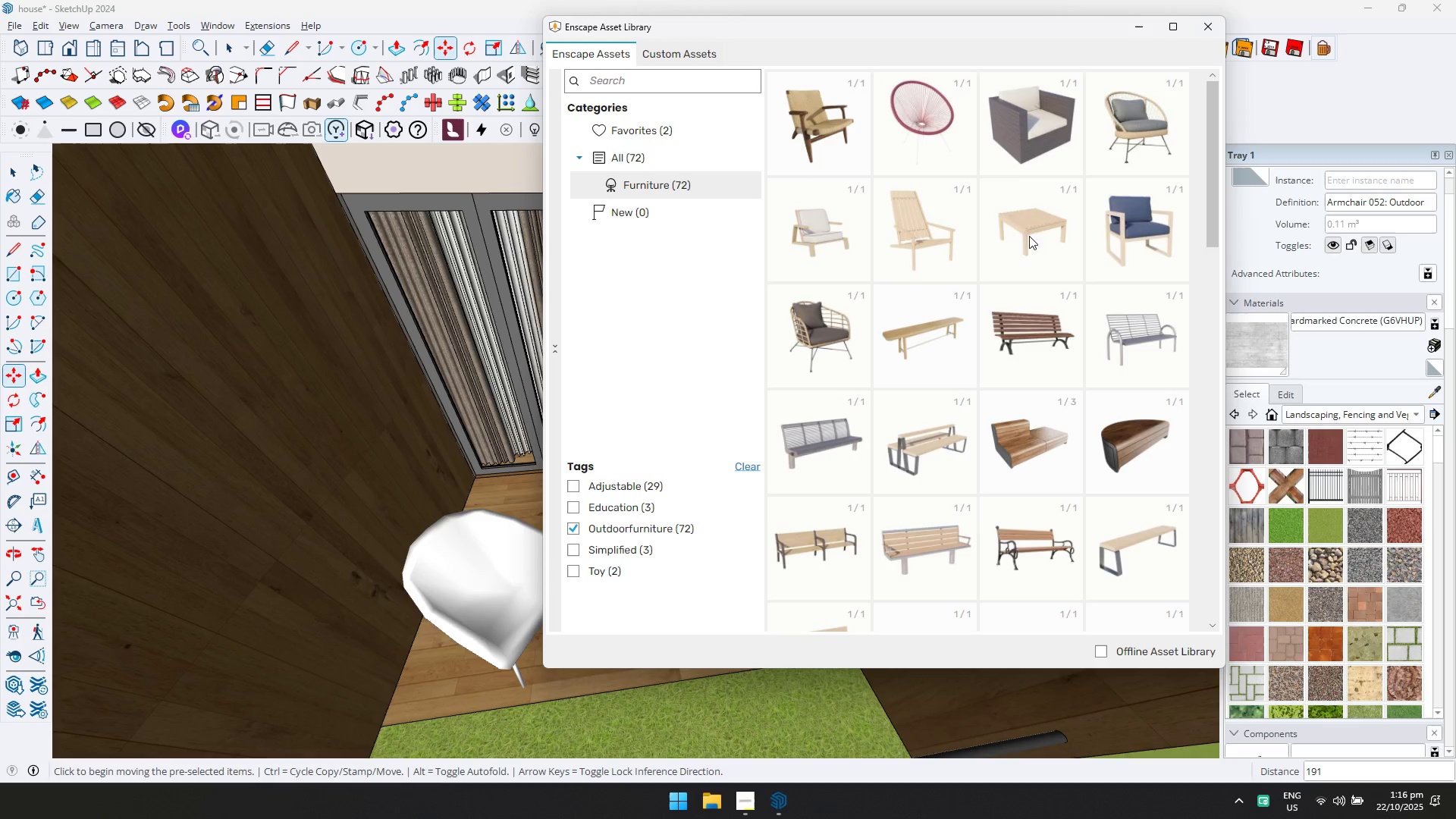 
double_click([1032, 217])
 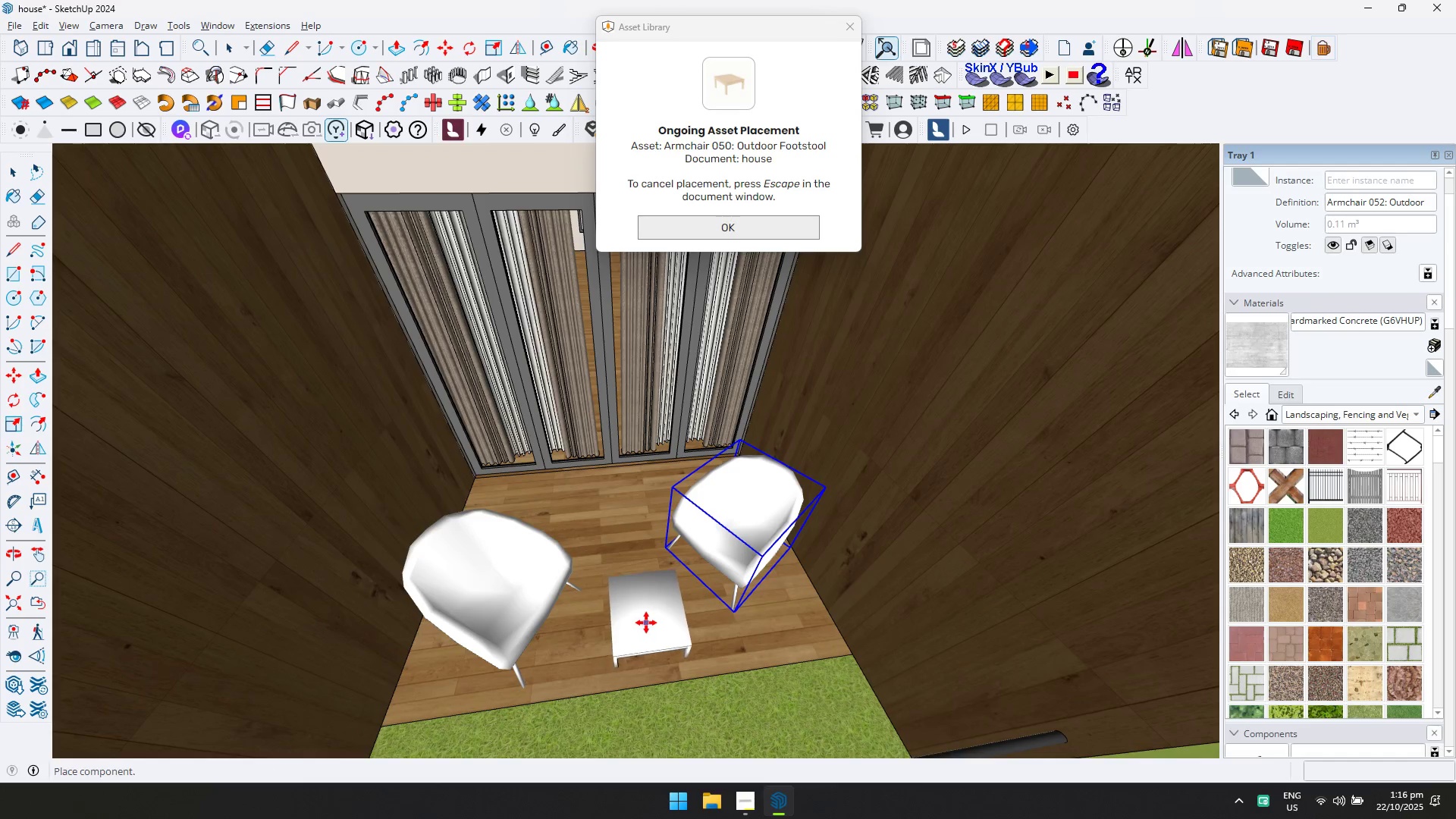 
scroll: coordinate [673, 555], scroll_direction: down, amount: 4.0
 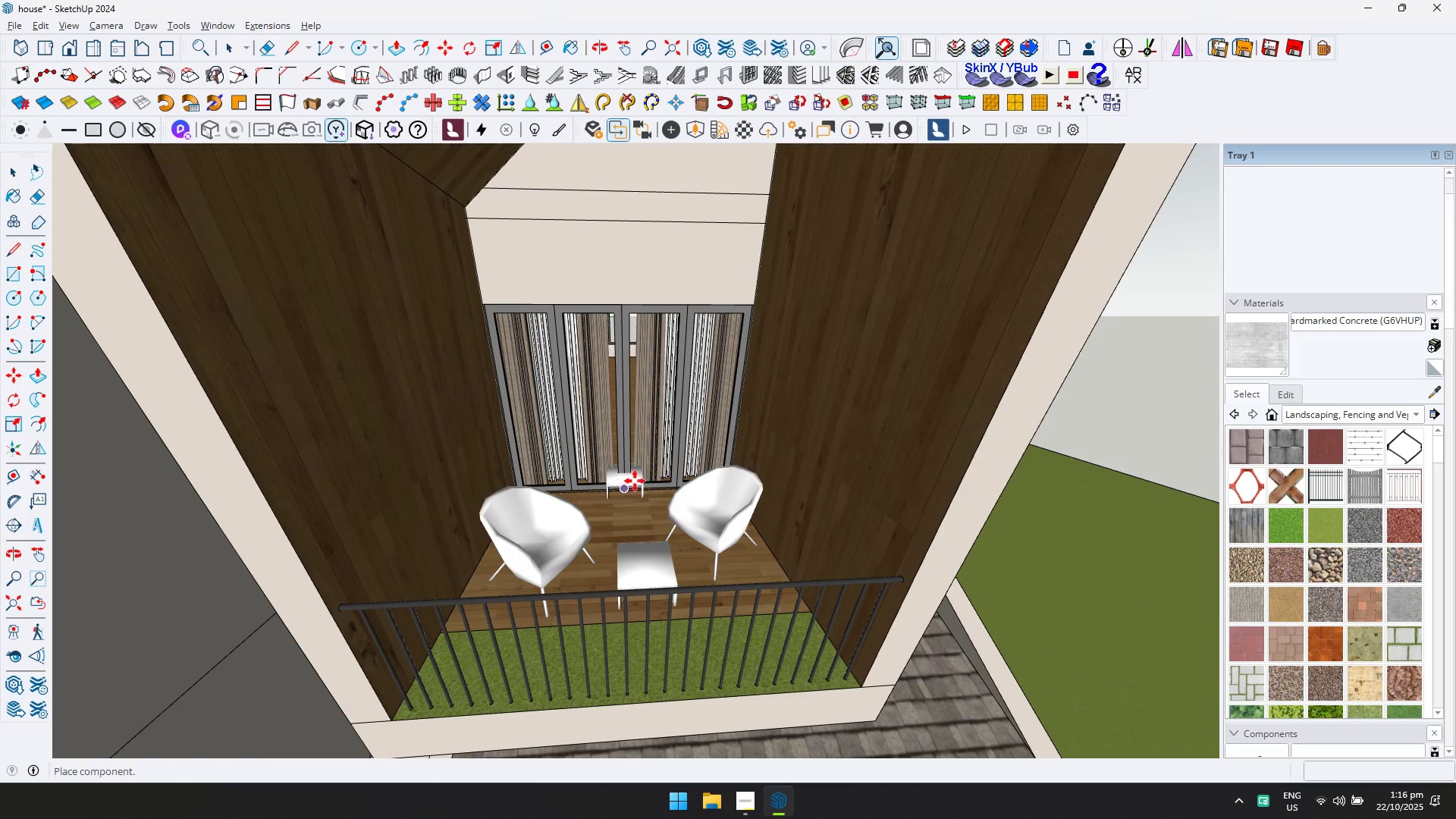 
key(Escape)
 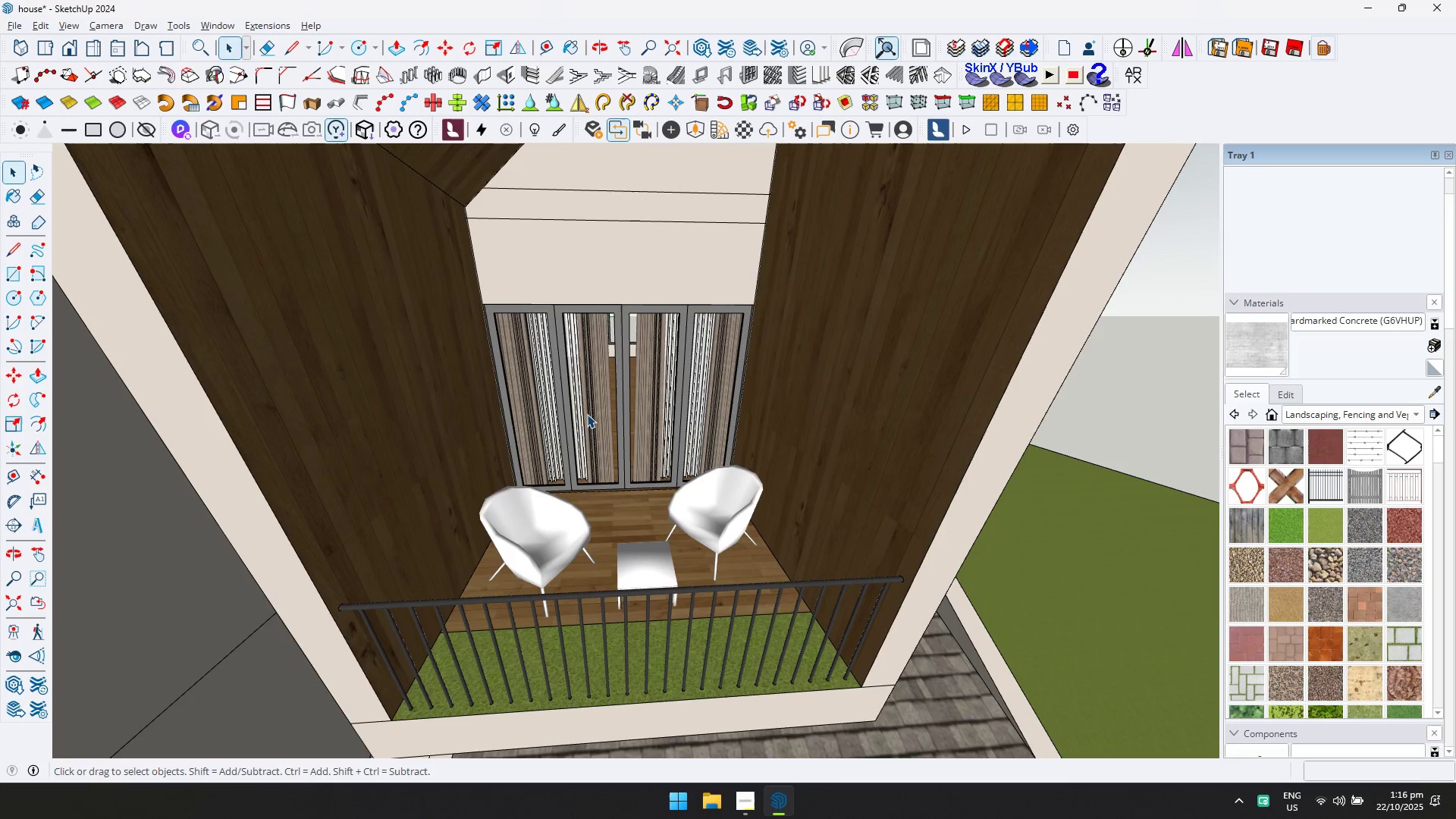 
key(Space)
 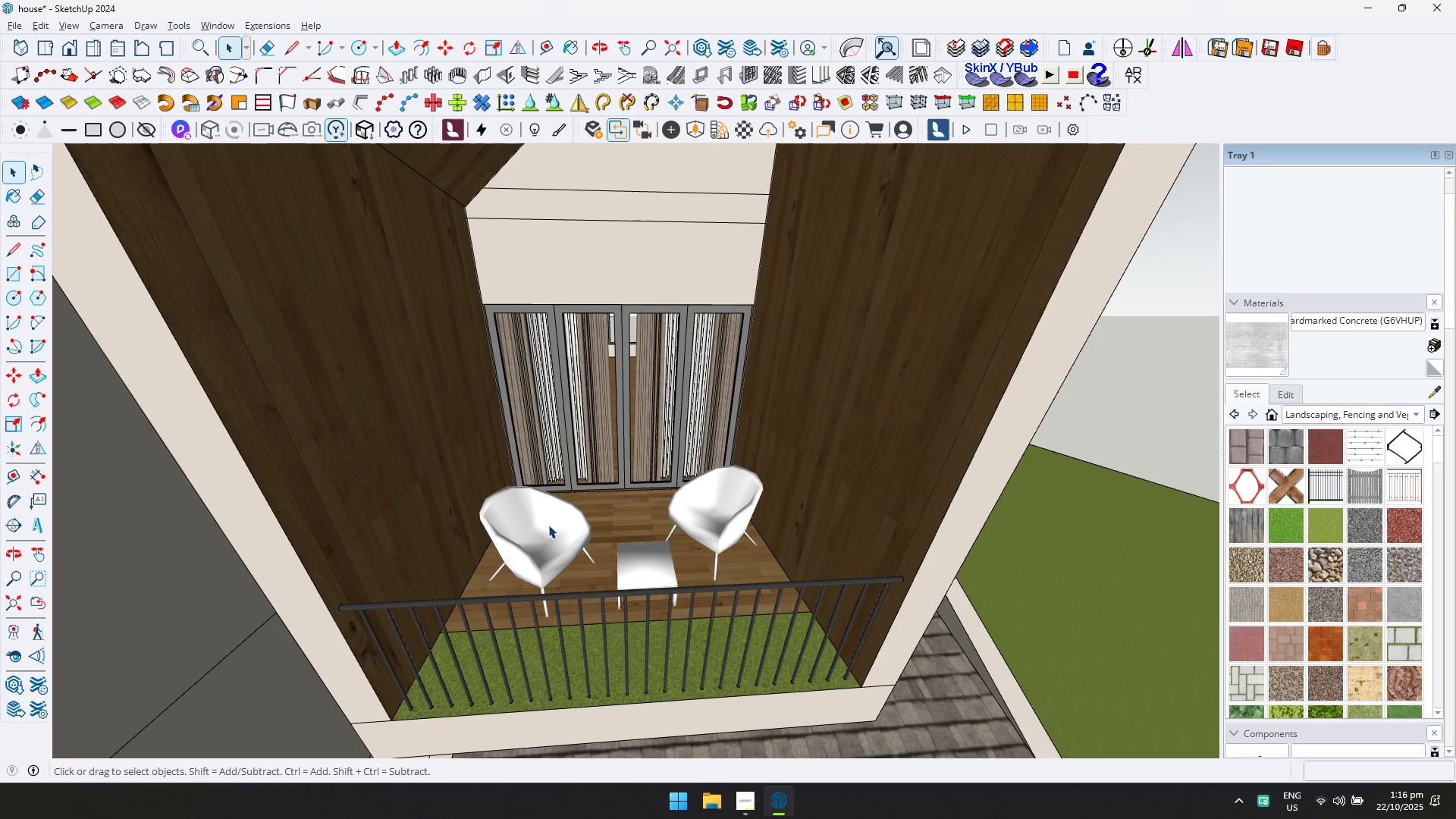 
left_click([547, 528])
 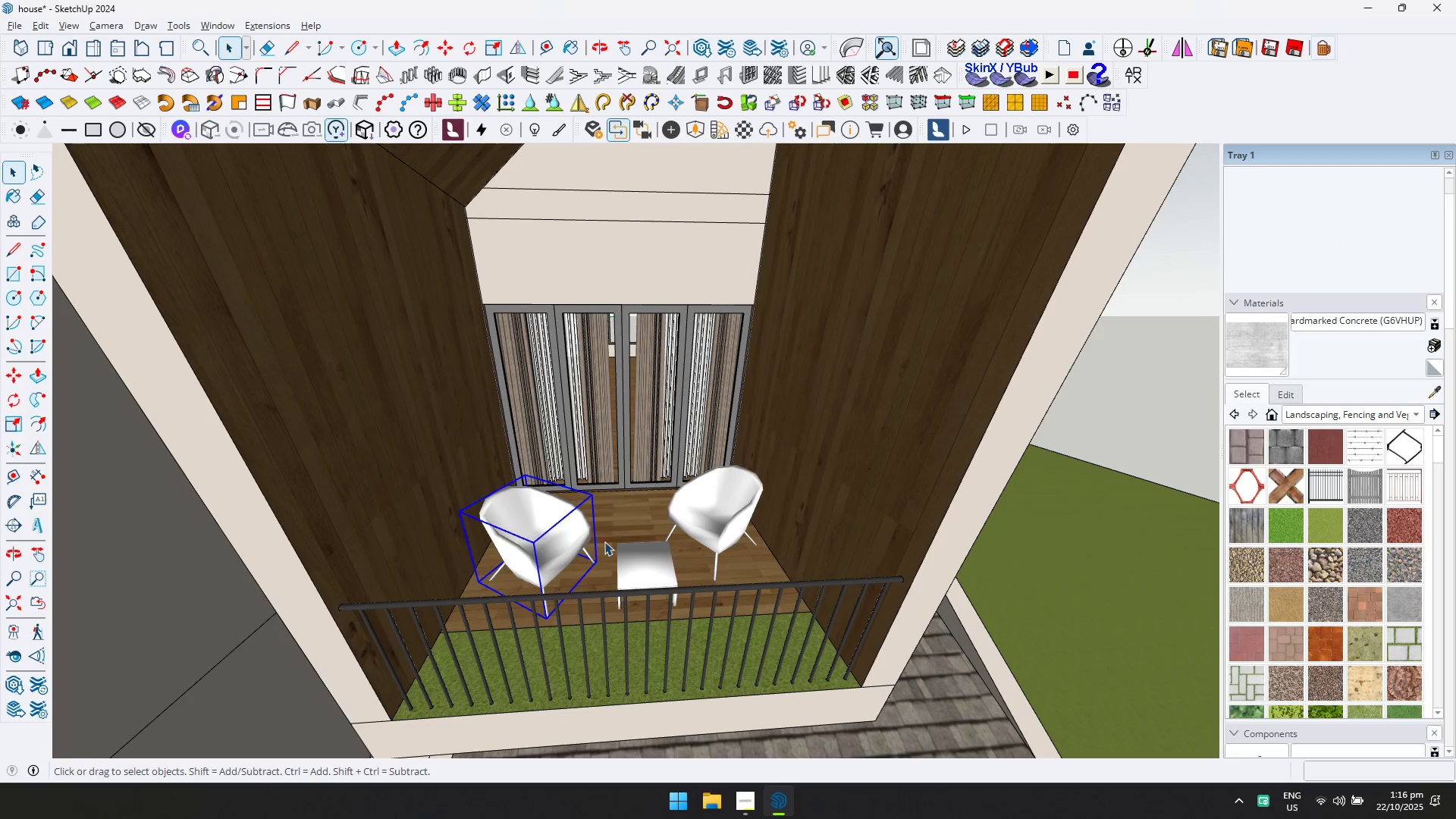 
hold_key(key=ControlLeft, duration=0.91)
triple_click([695, 508])
 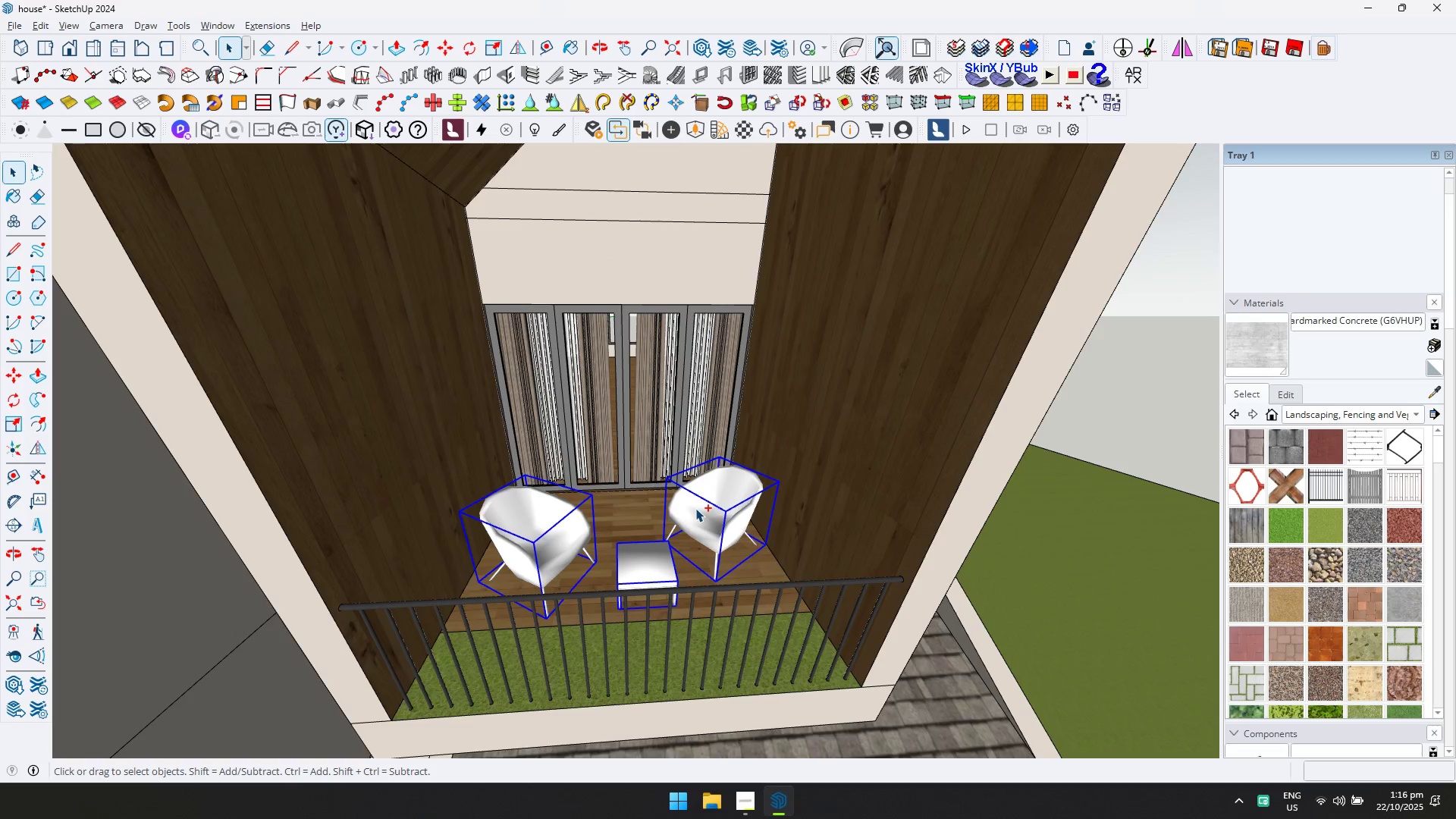 
right_click([695, 508])
 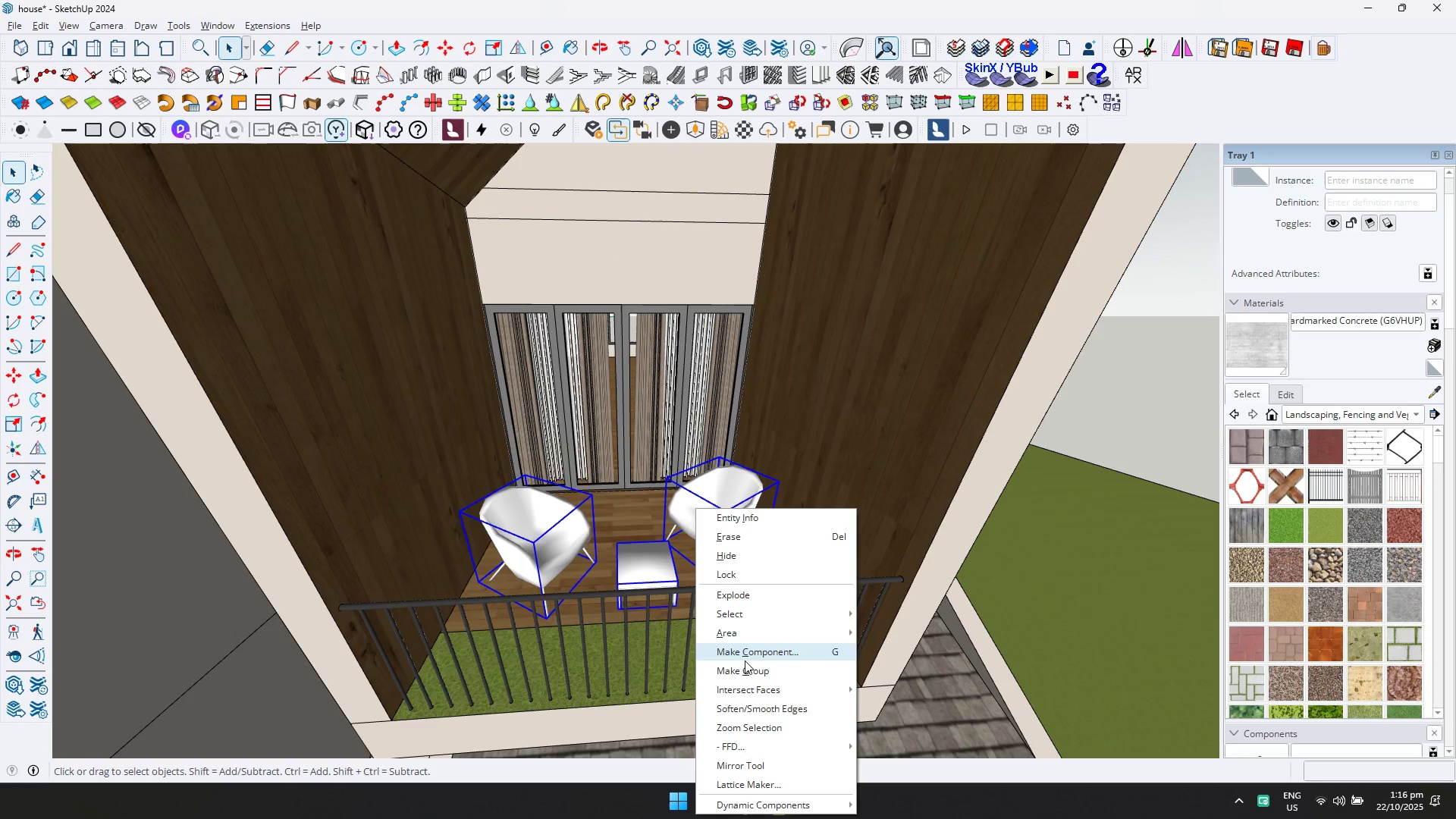 
left_click([745, 664])
 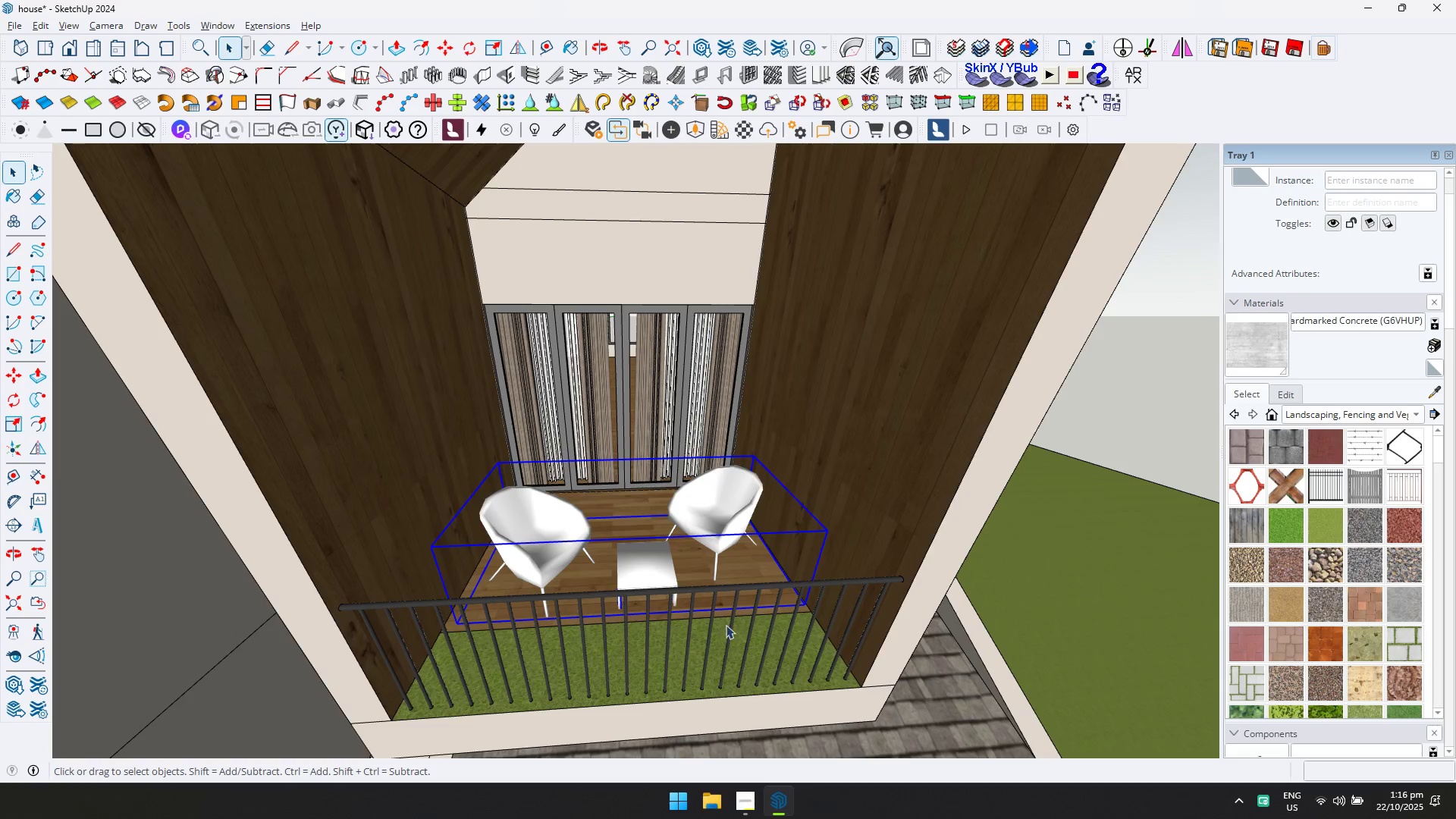 
scroll: coordinate [620, 466], scroll_direction: down, amount: 9.0
 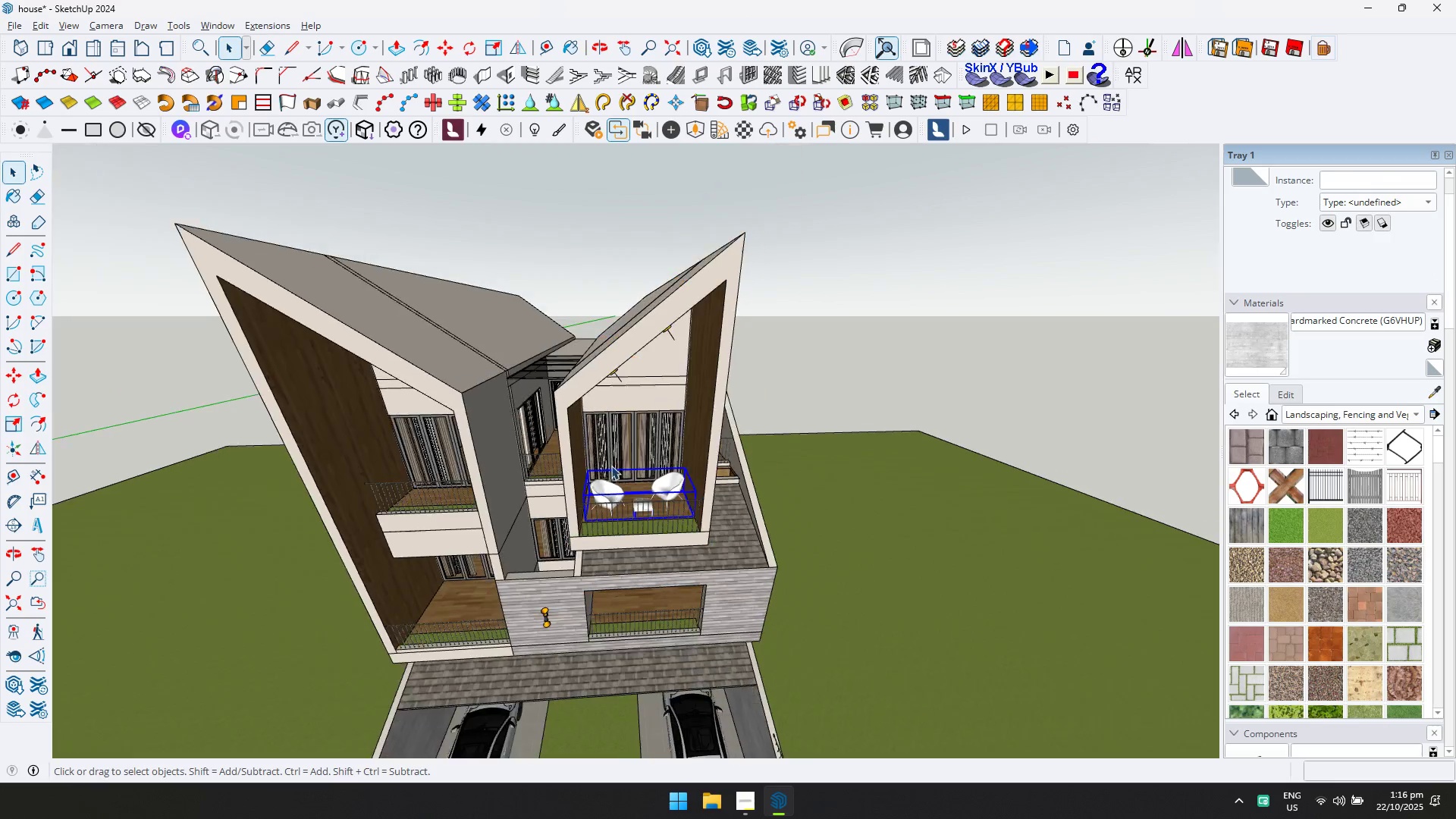 
key(Shift+ShiftLeft)
 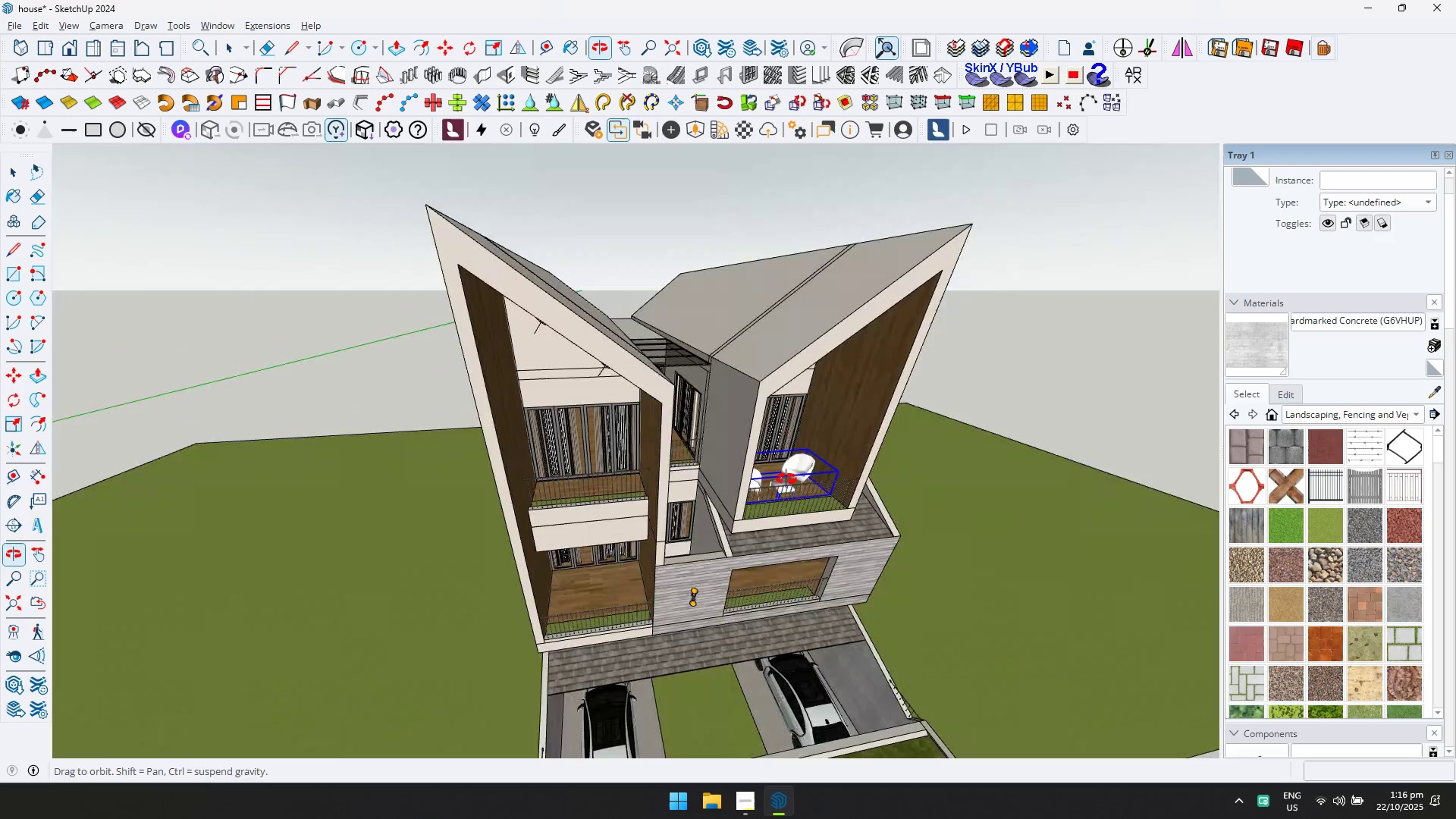 
scroll: coordinate [769, 596], scroll_direction: up, amount: 6.0
 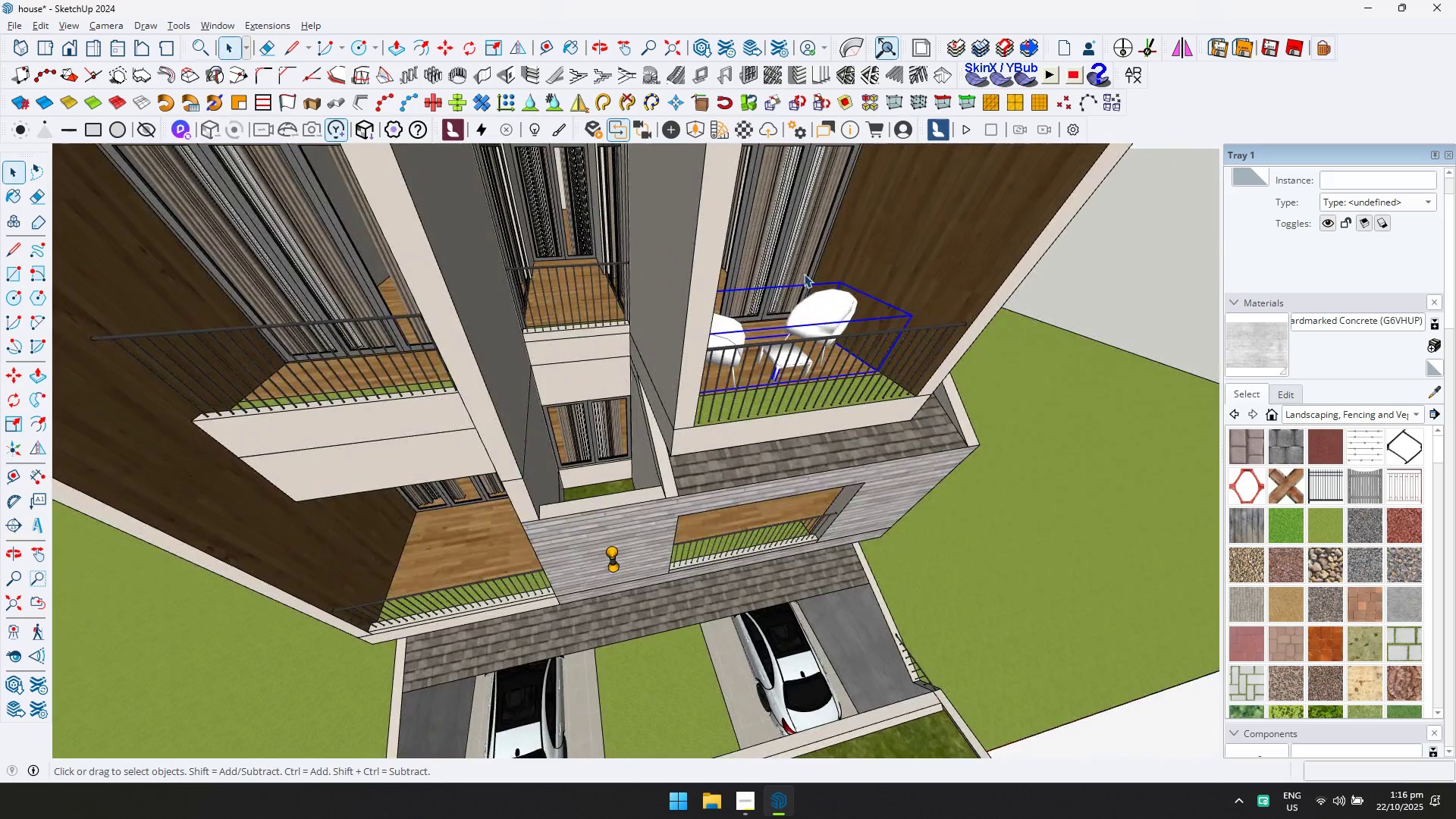 
scroll: coordinate [689, 422], scroll_direction: down, amount: 2.0
 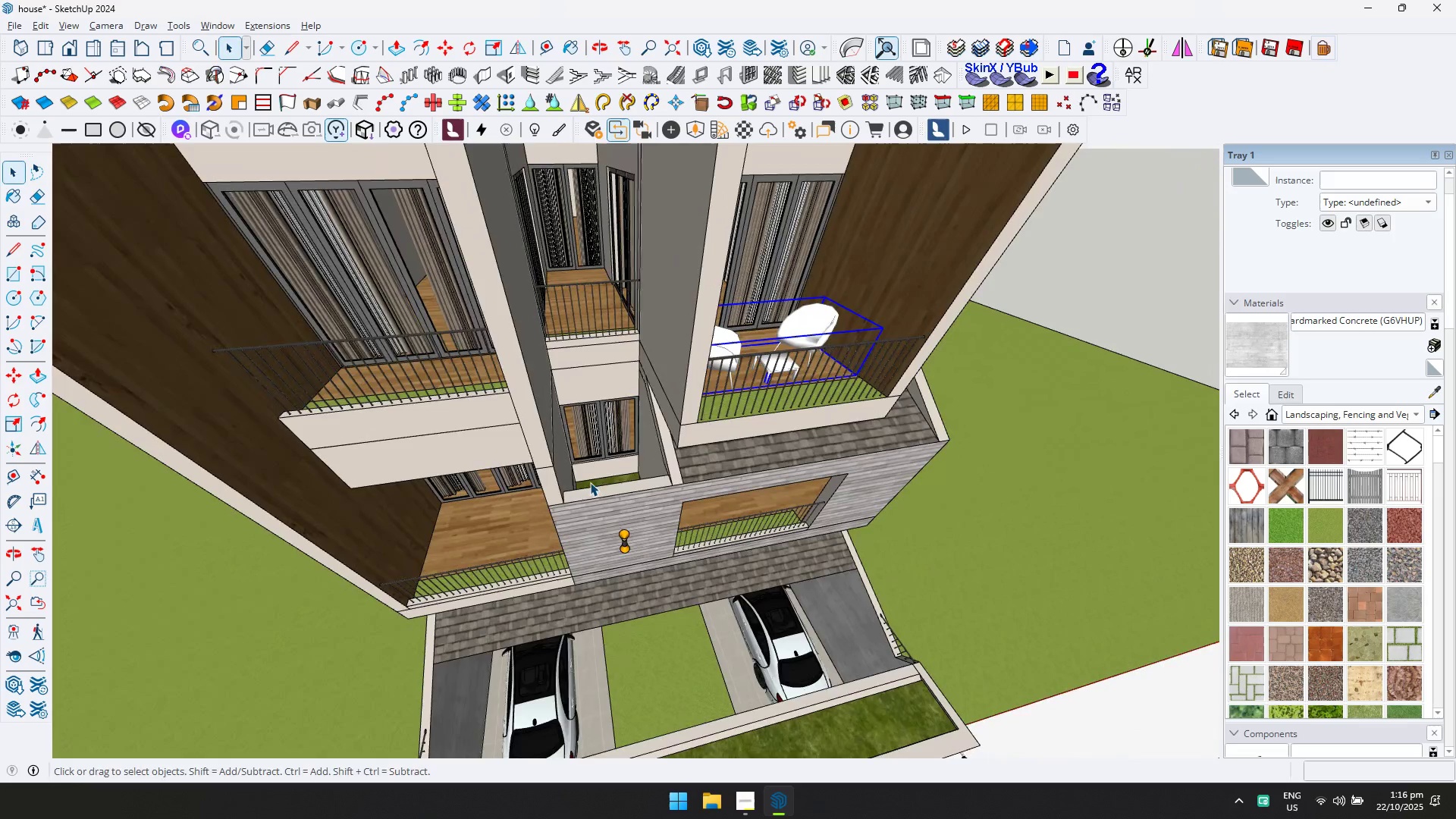 
hold_key(key=ShiftLeft, duration=0.31)
 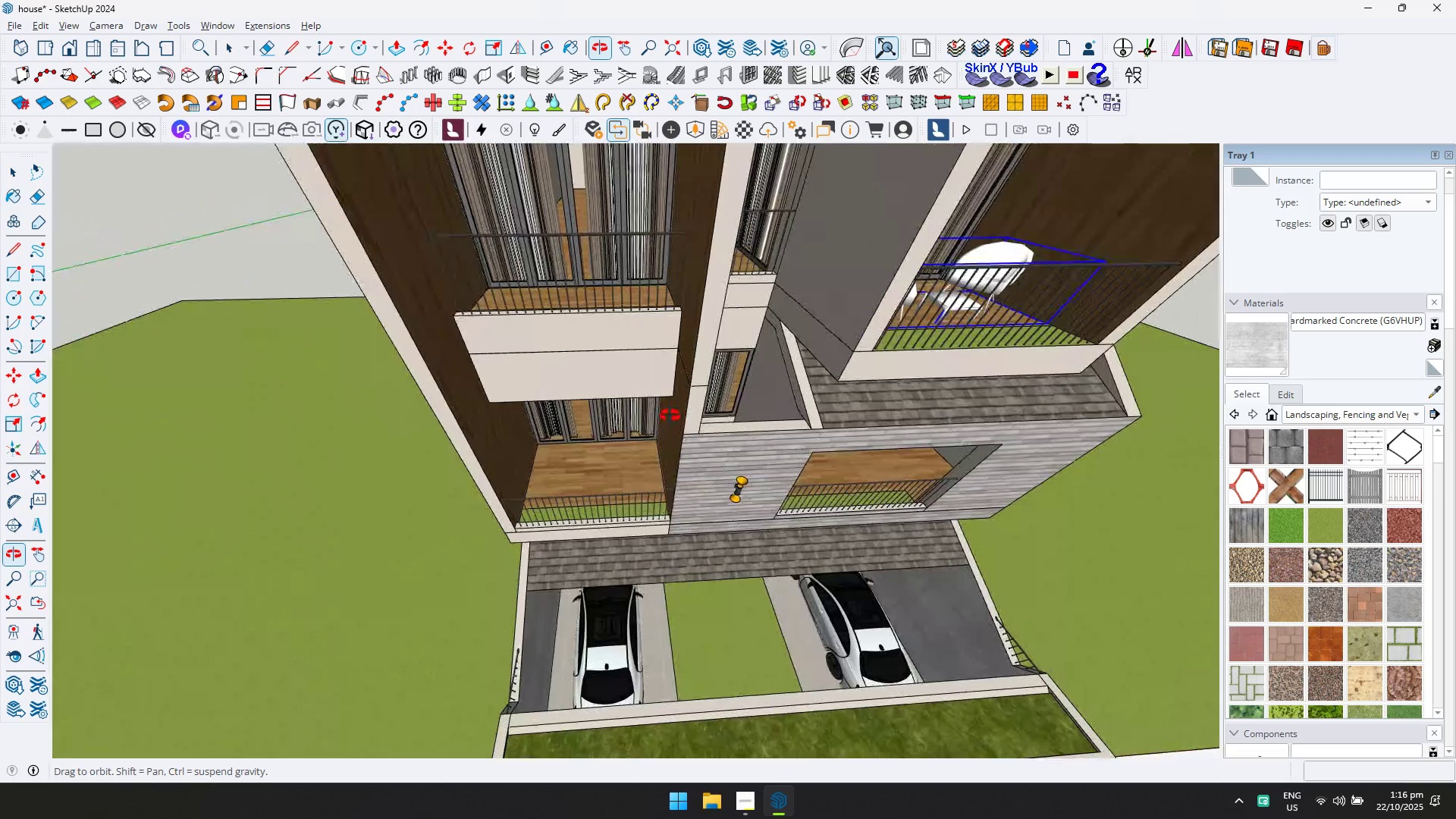 
scroll: coordinate [557, 494], scroll_direction: up, amount: 6.0
 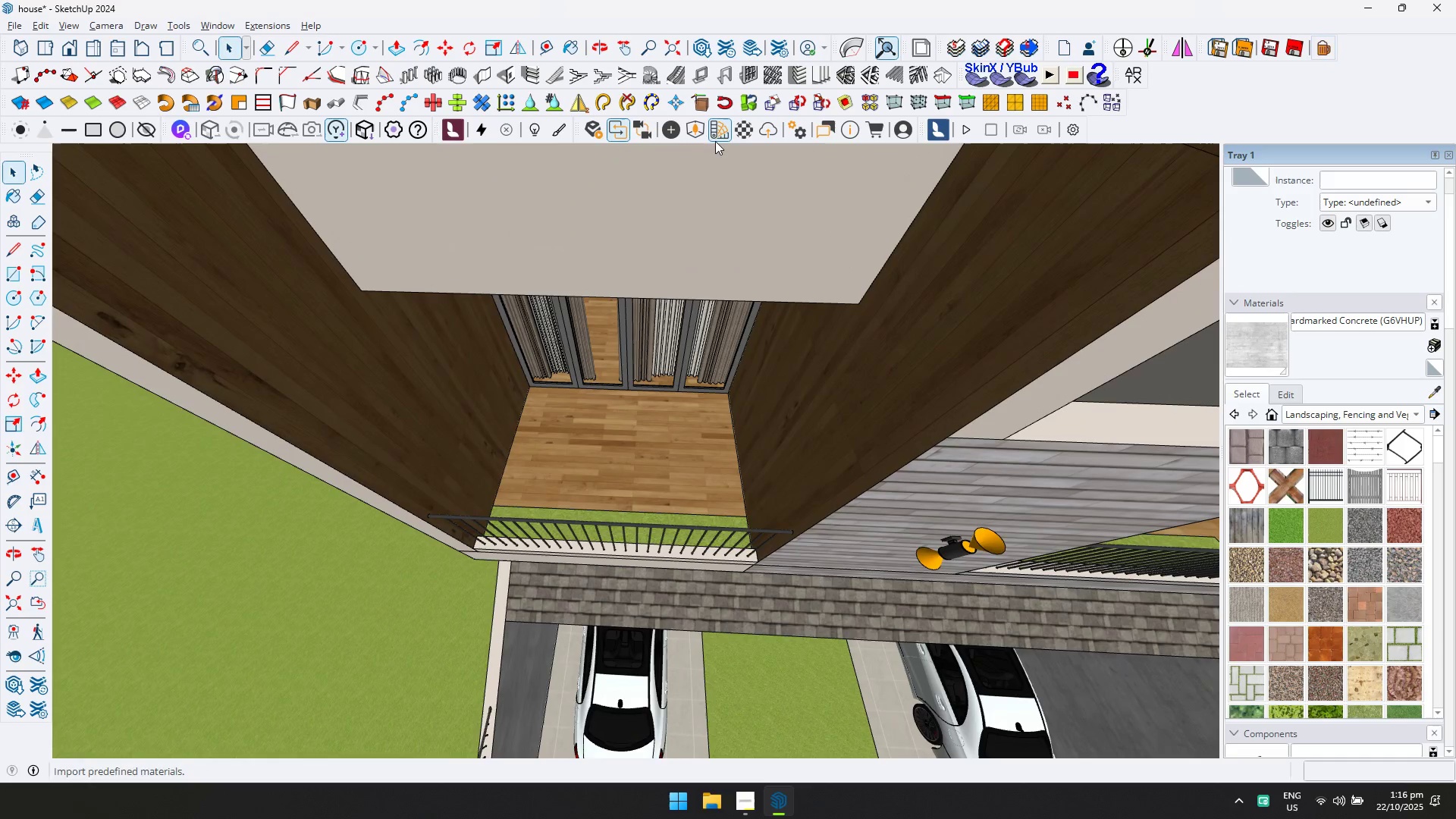 
left_click([699, 138])
 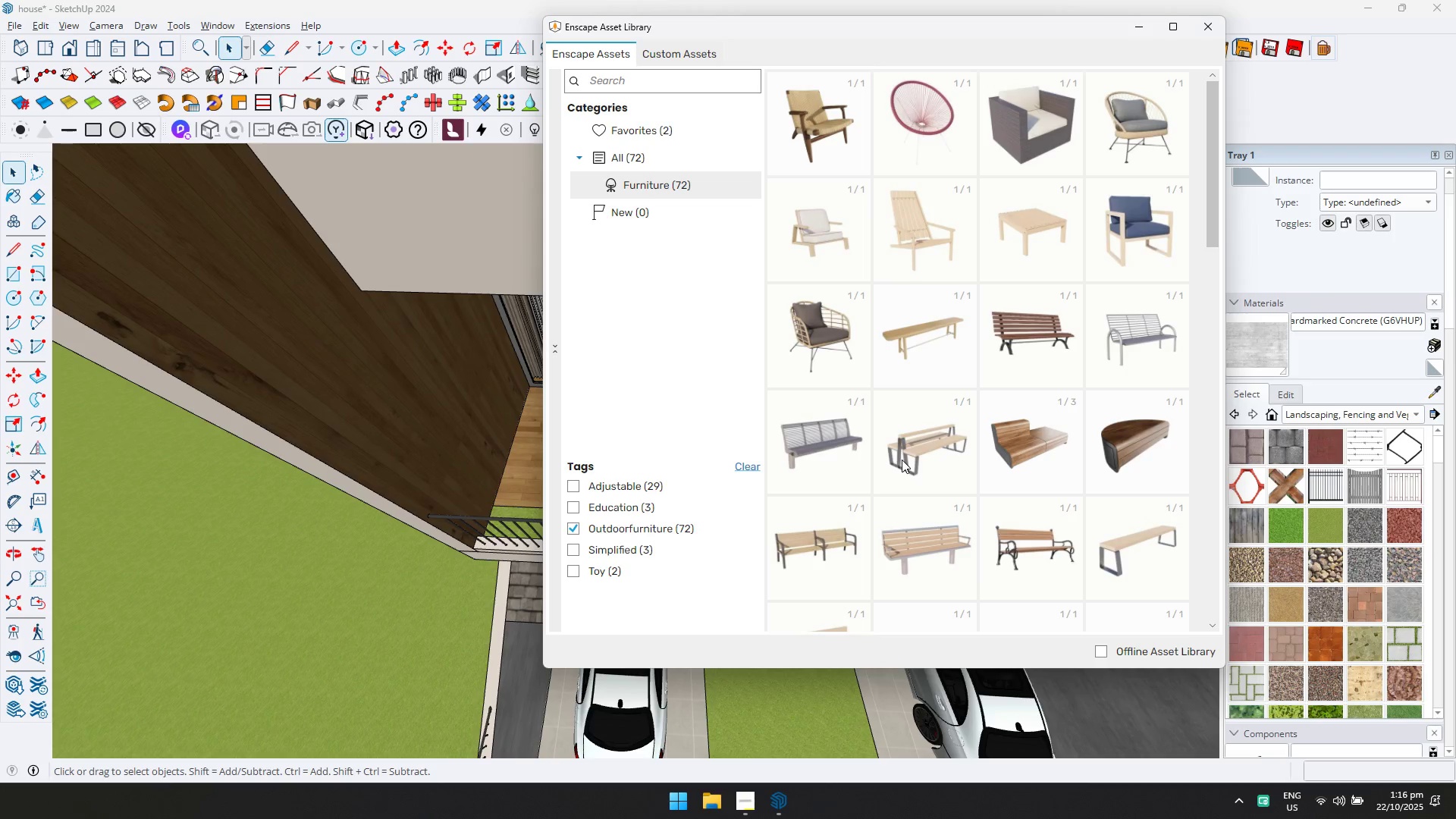 
scroll: coordinate [886, 450], scroll_direction: down, amount: 5.0
 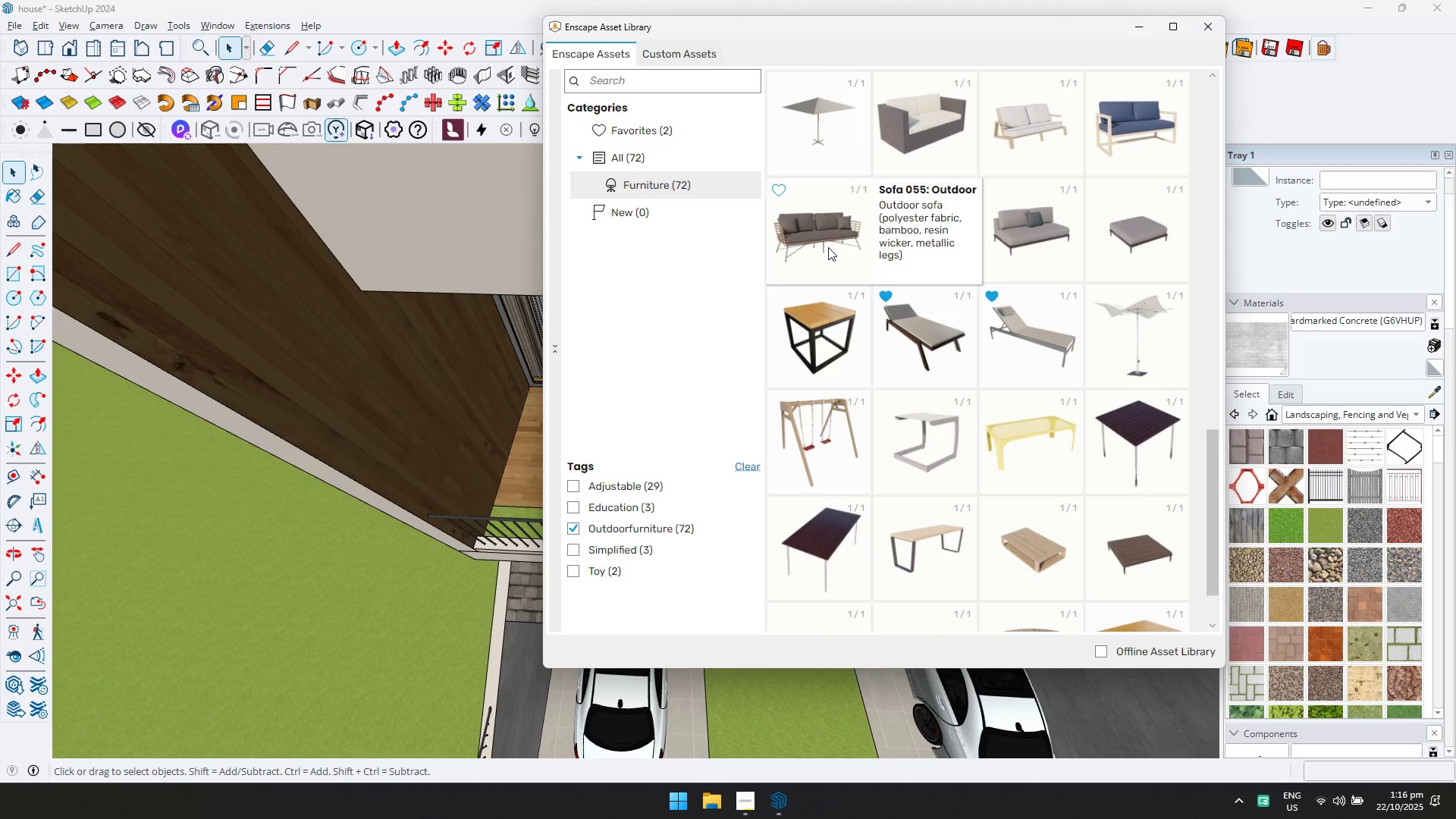 
double_click([828, 247])
 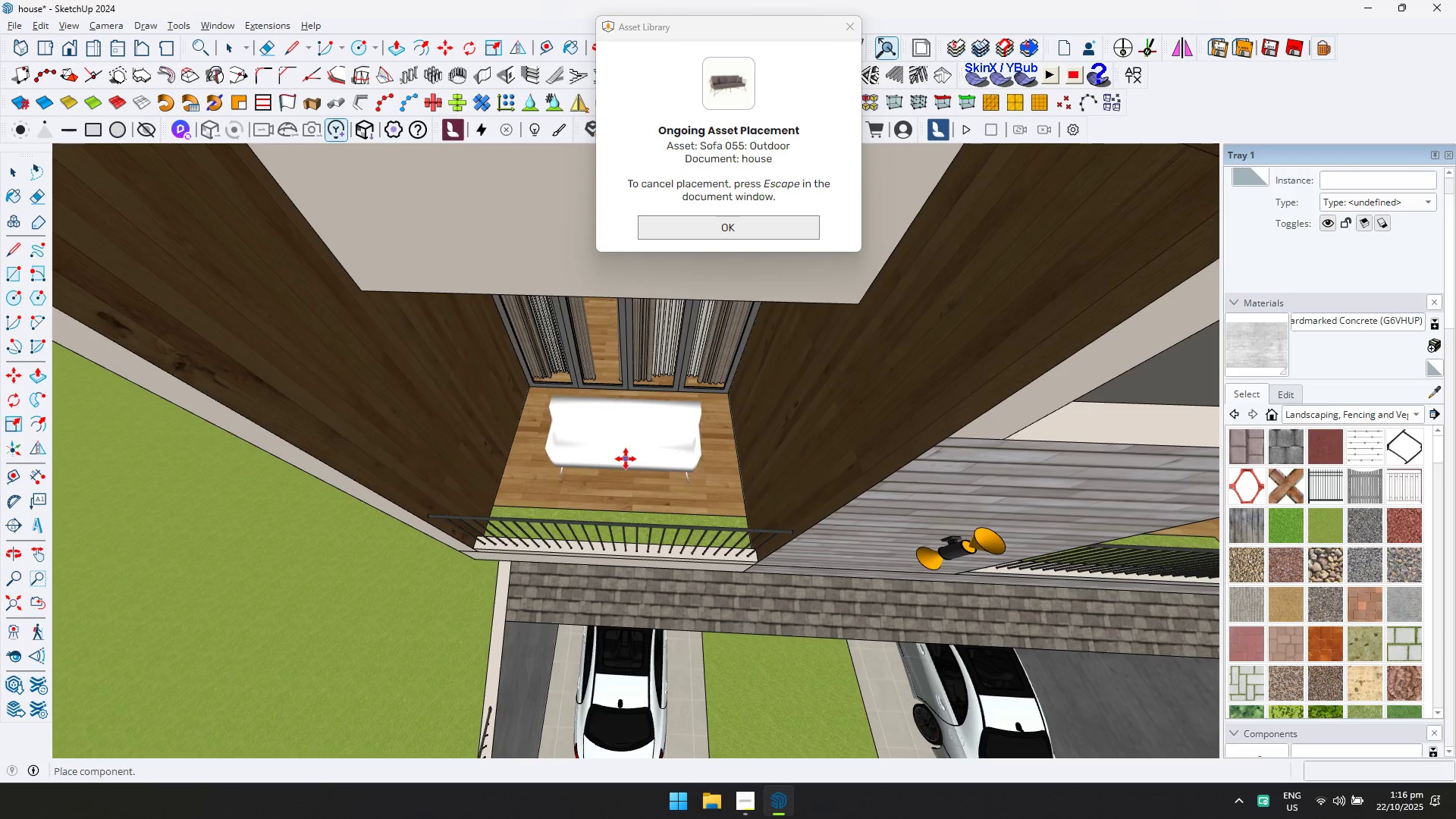 
left_click([626, 459])
 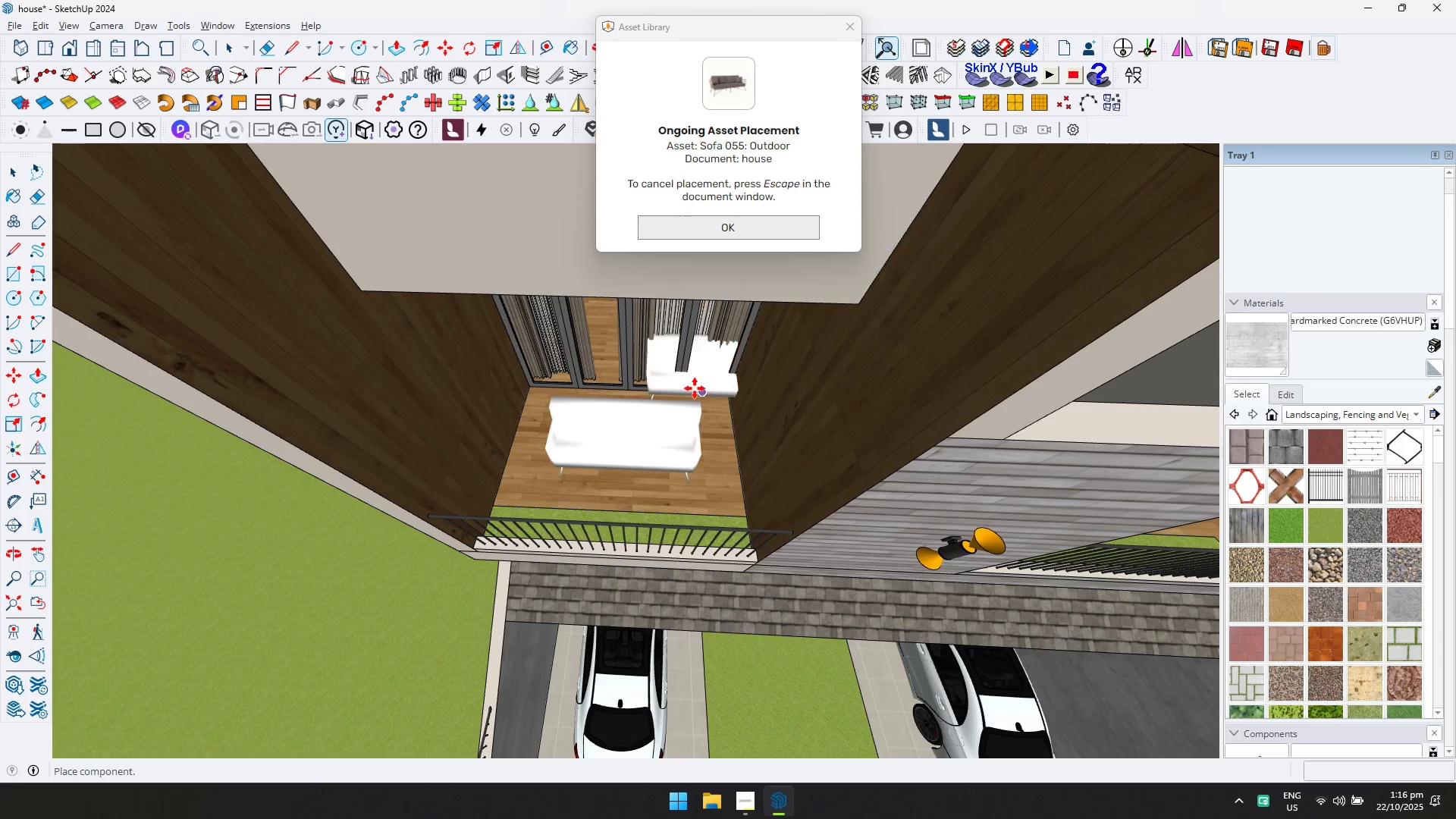 
key(Escape)
 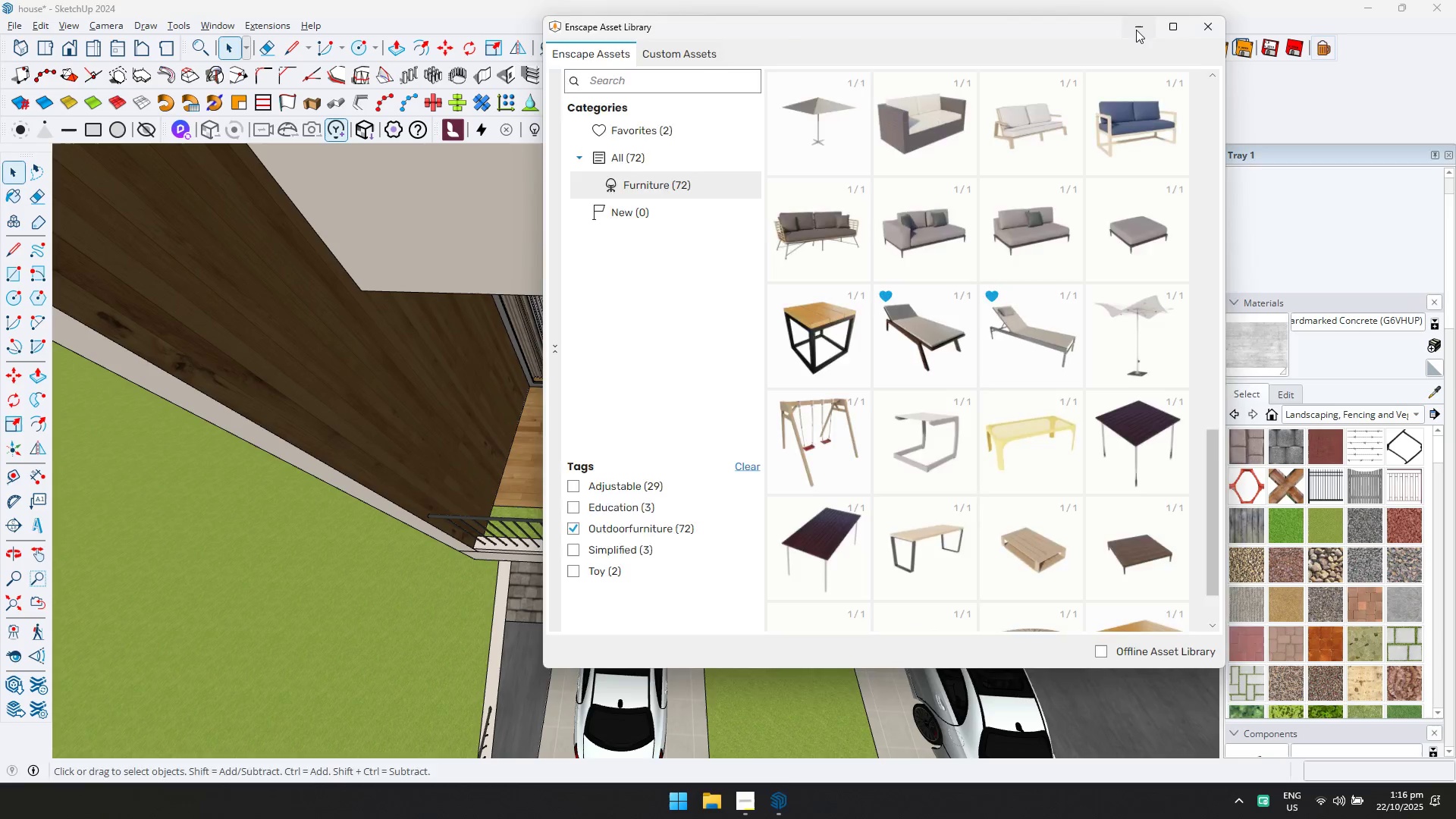 
scroll: coordinate [601, 475], scroll_direction: up, amount: 3.0
 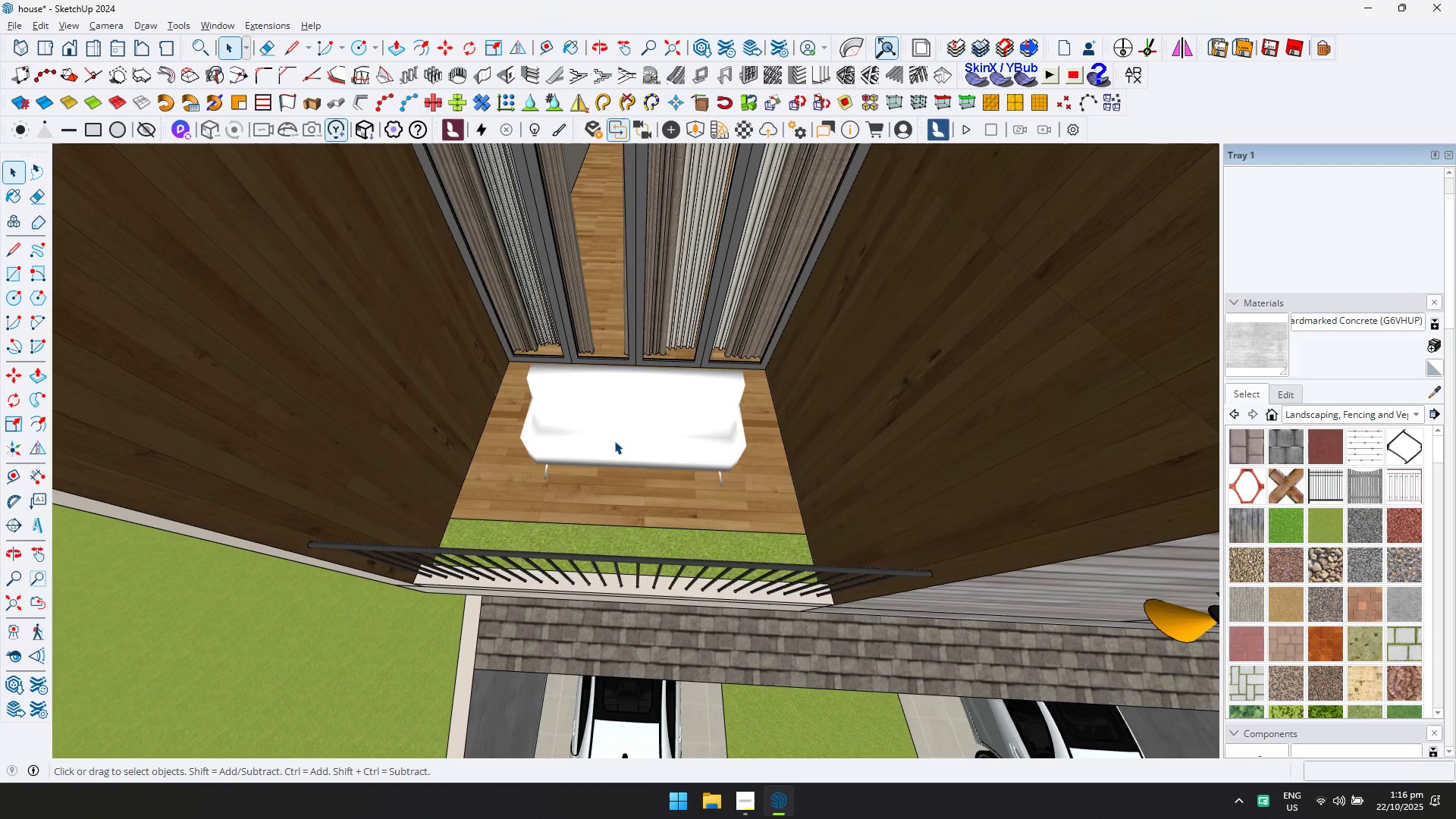 
left_click([614, 441])
 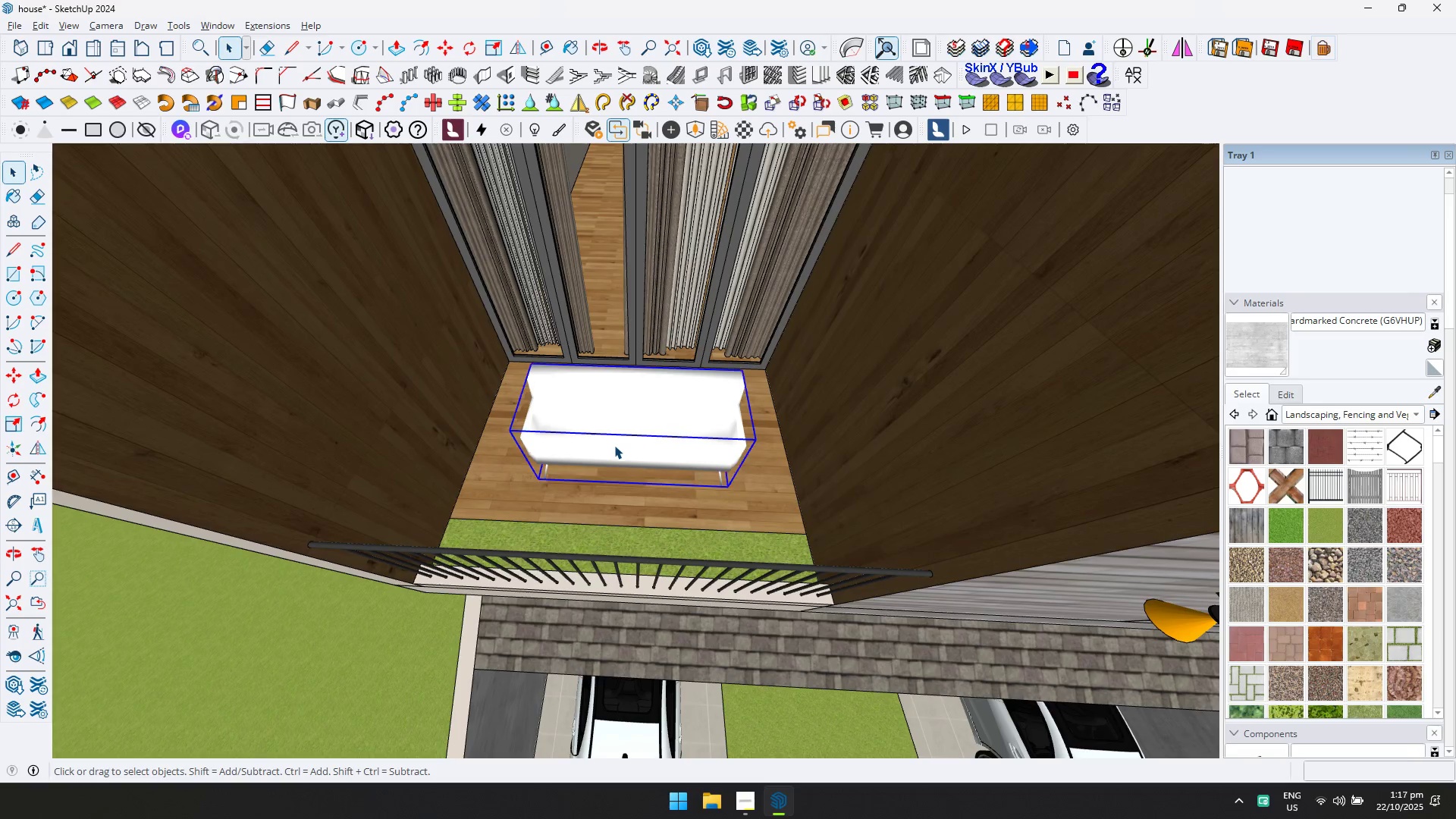 
key(Q)
 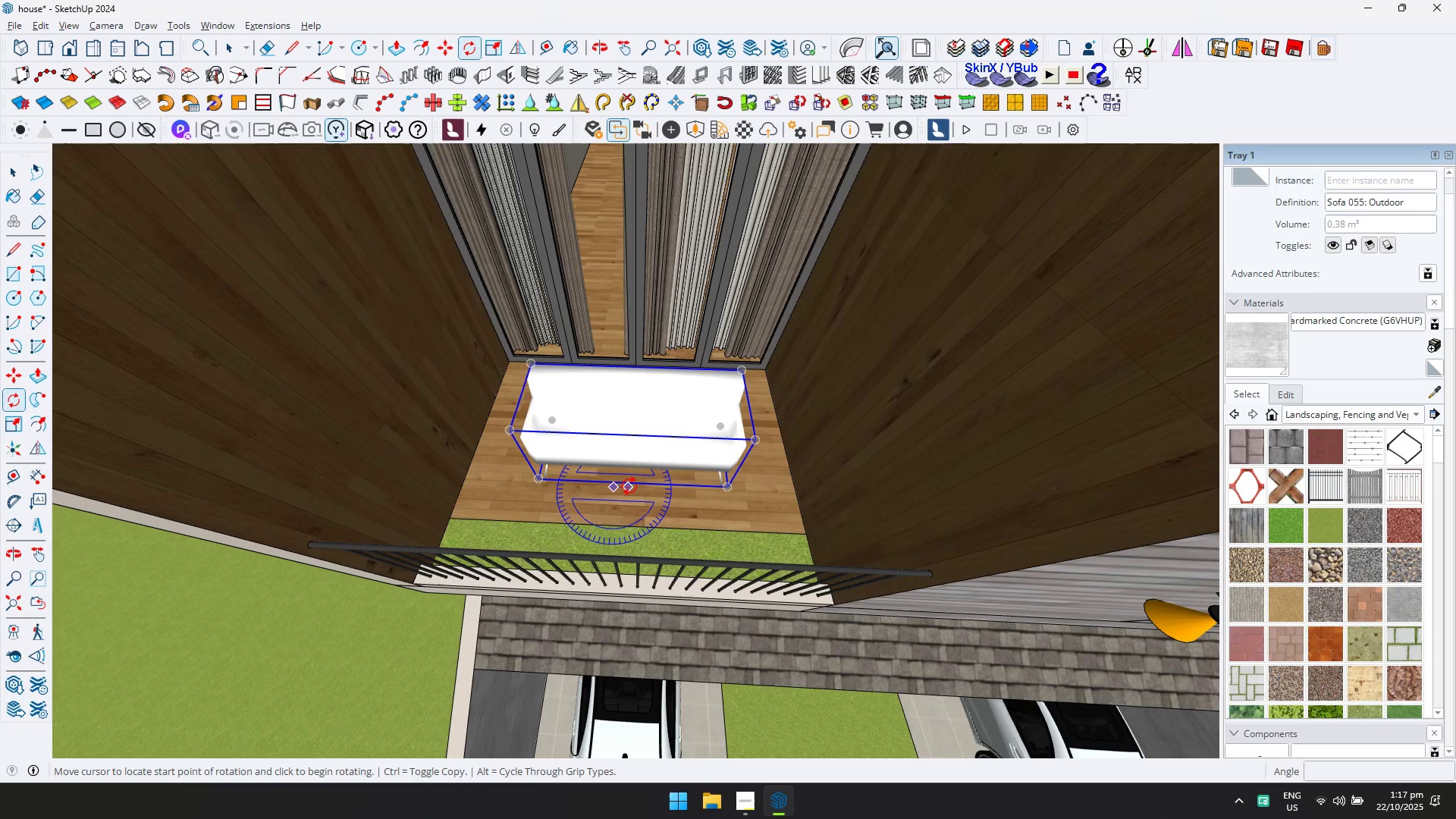 
double_click([633, 486])
 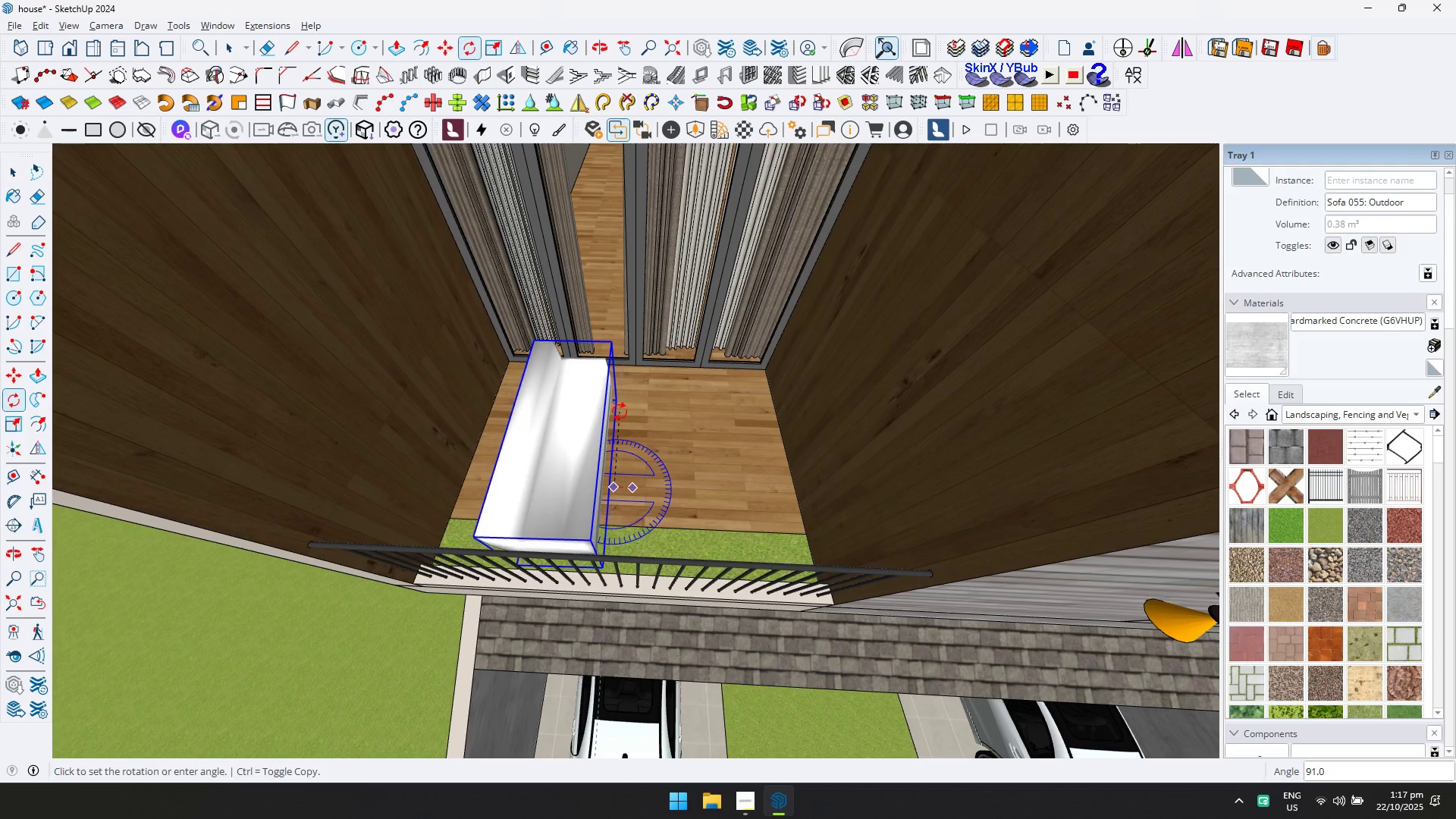 
left_click([622, 411])
 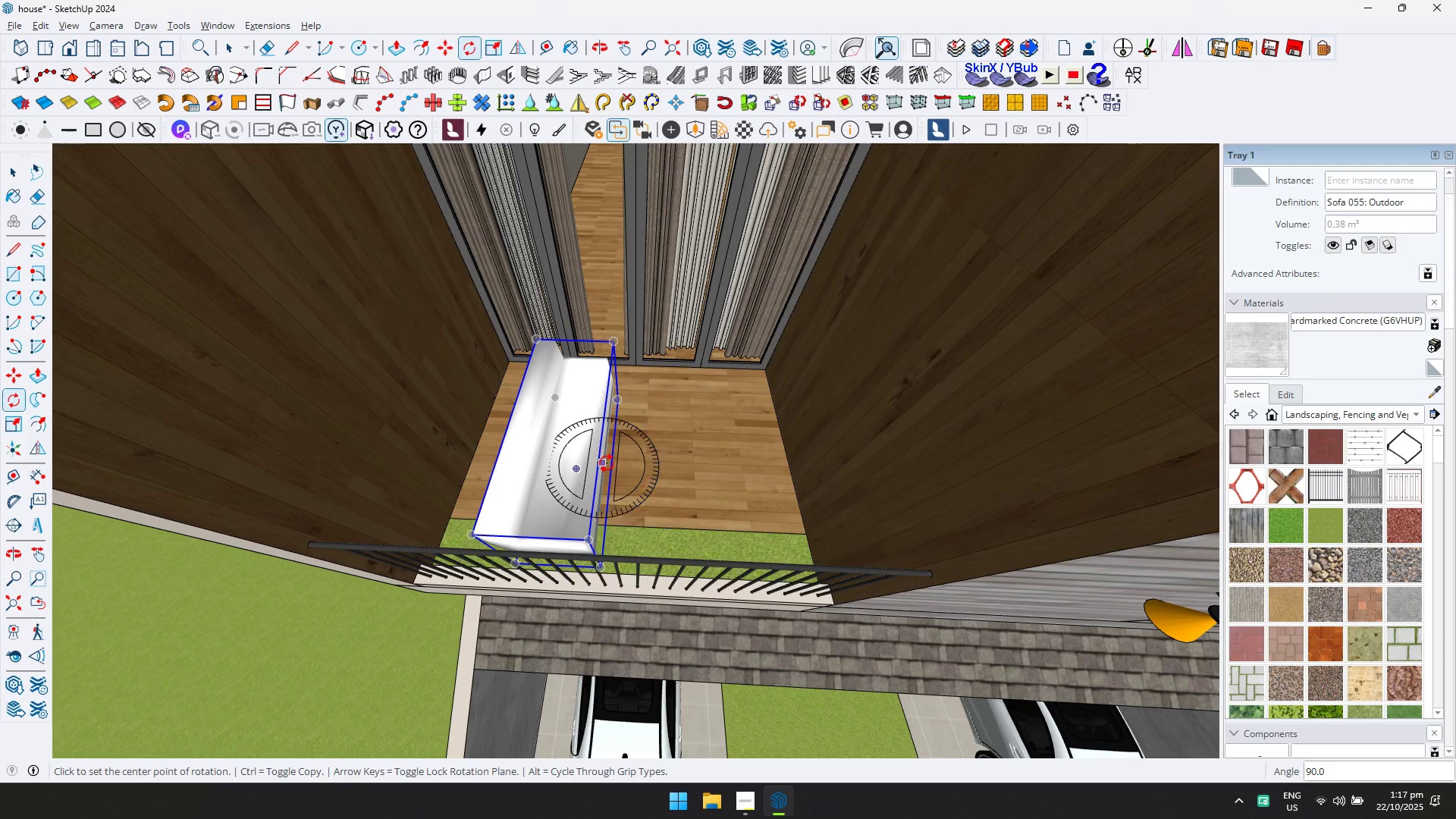 
key(M)
 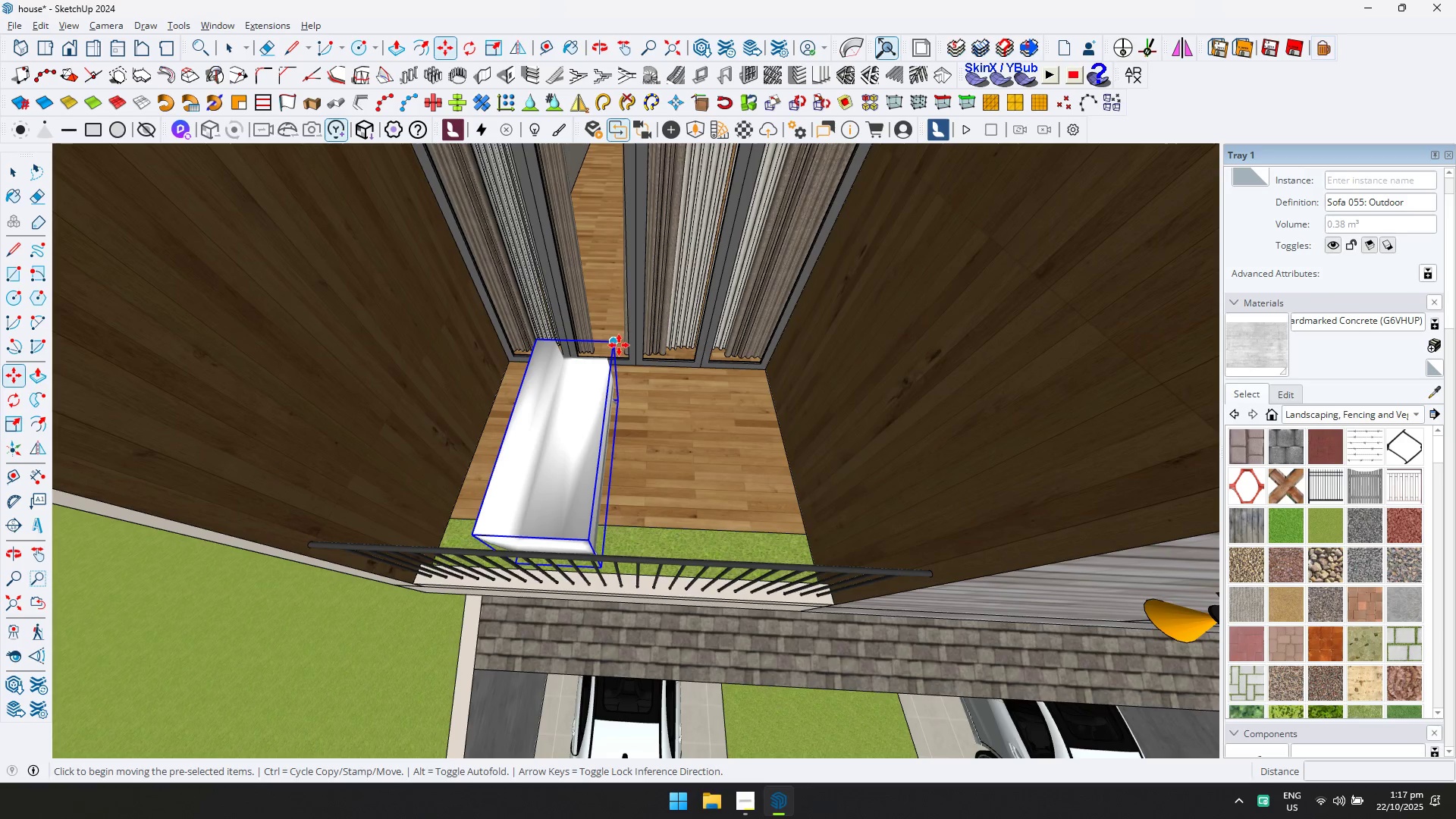 
left_click([618, 345])
 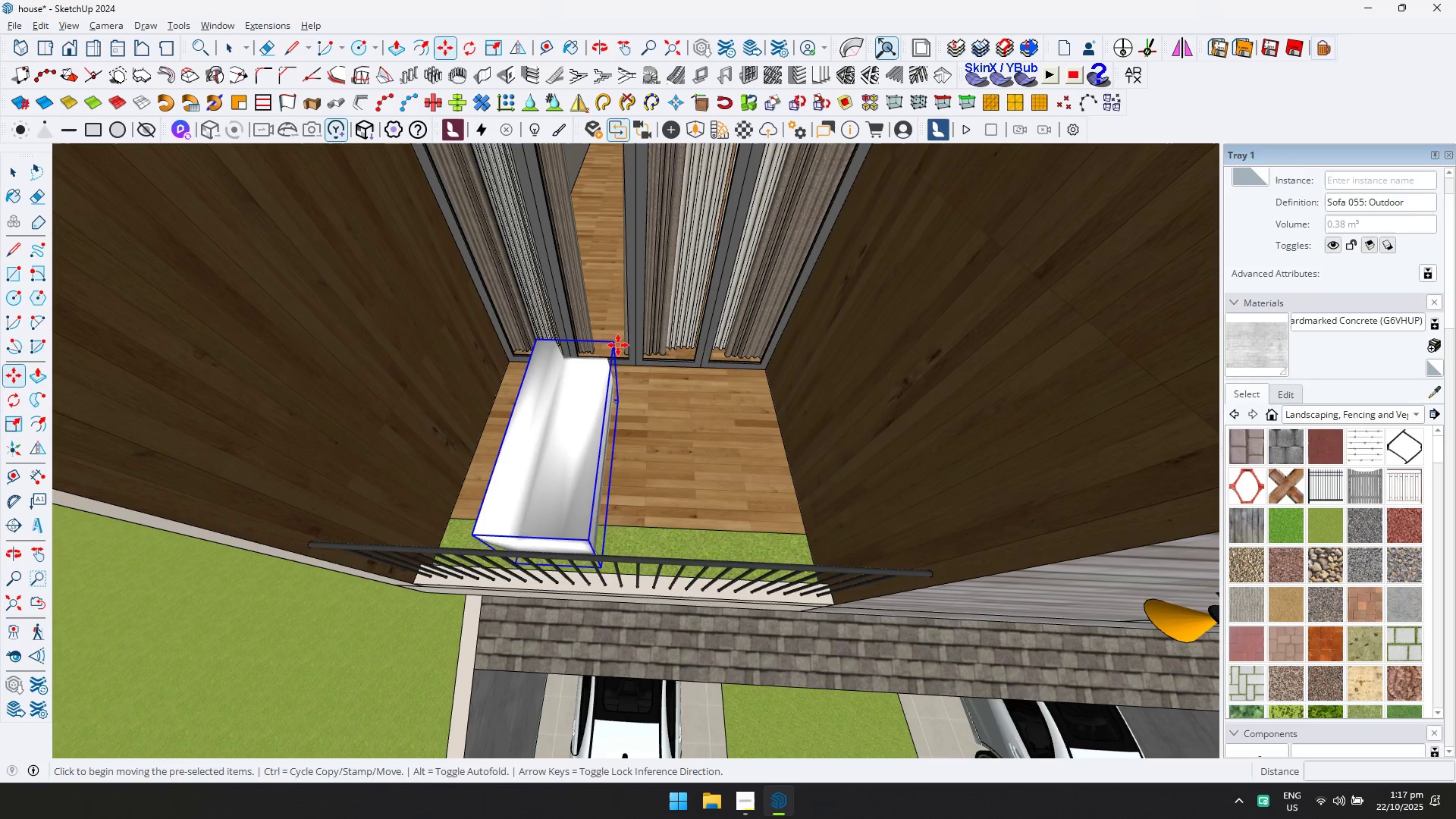 
key(ArrowLeft)
 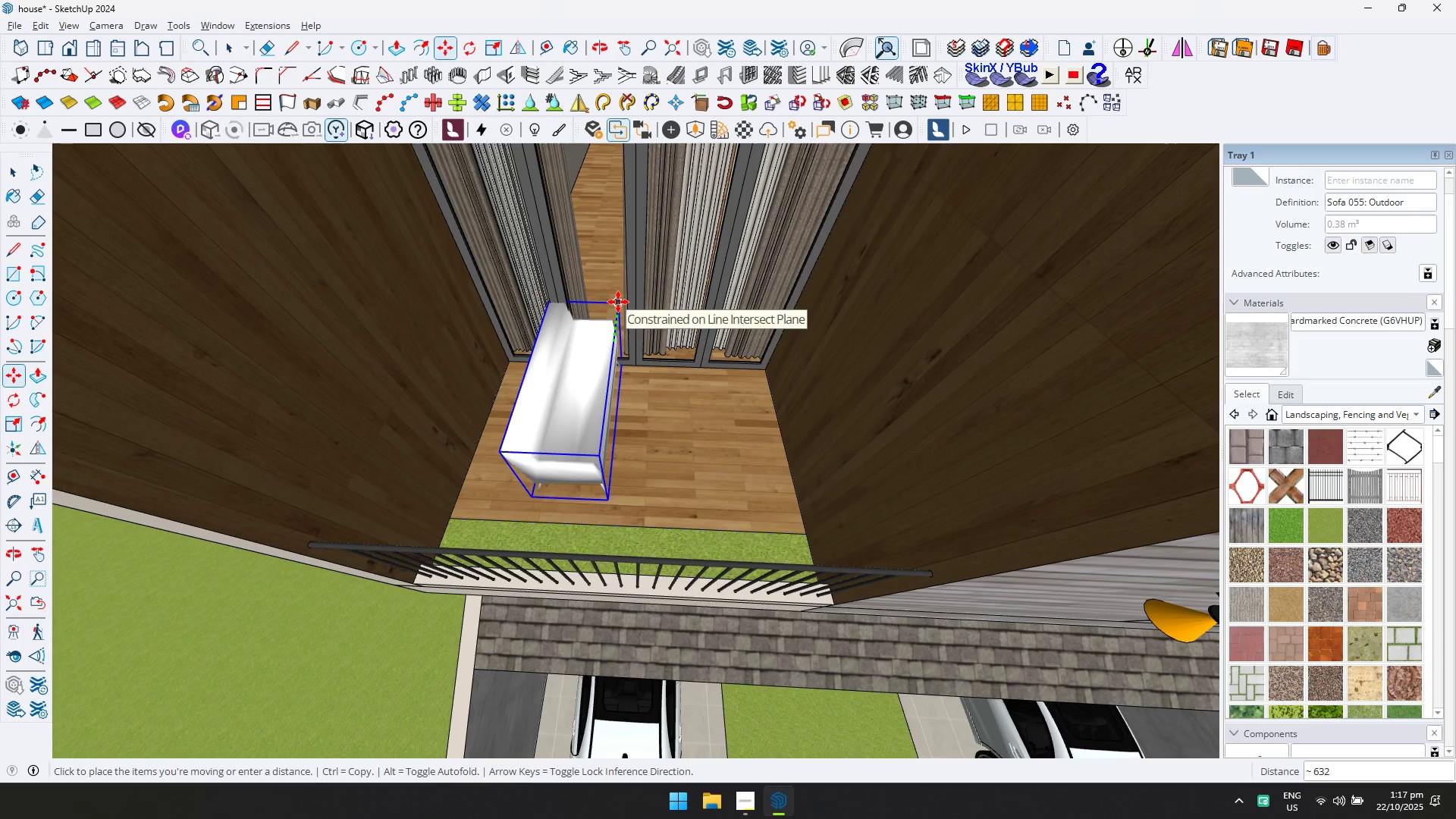 
left_click([618, 302])
 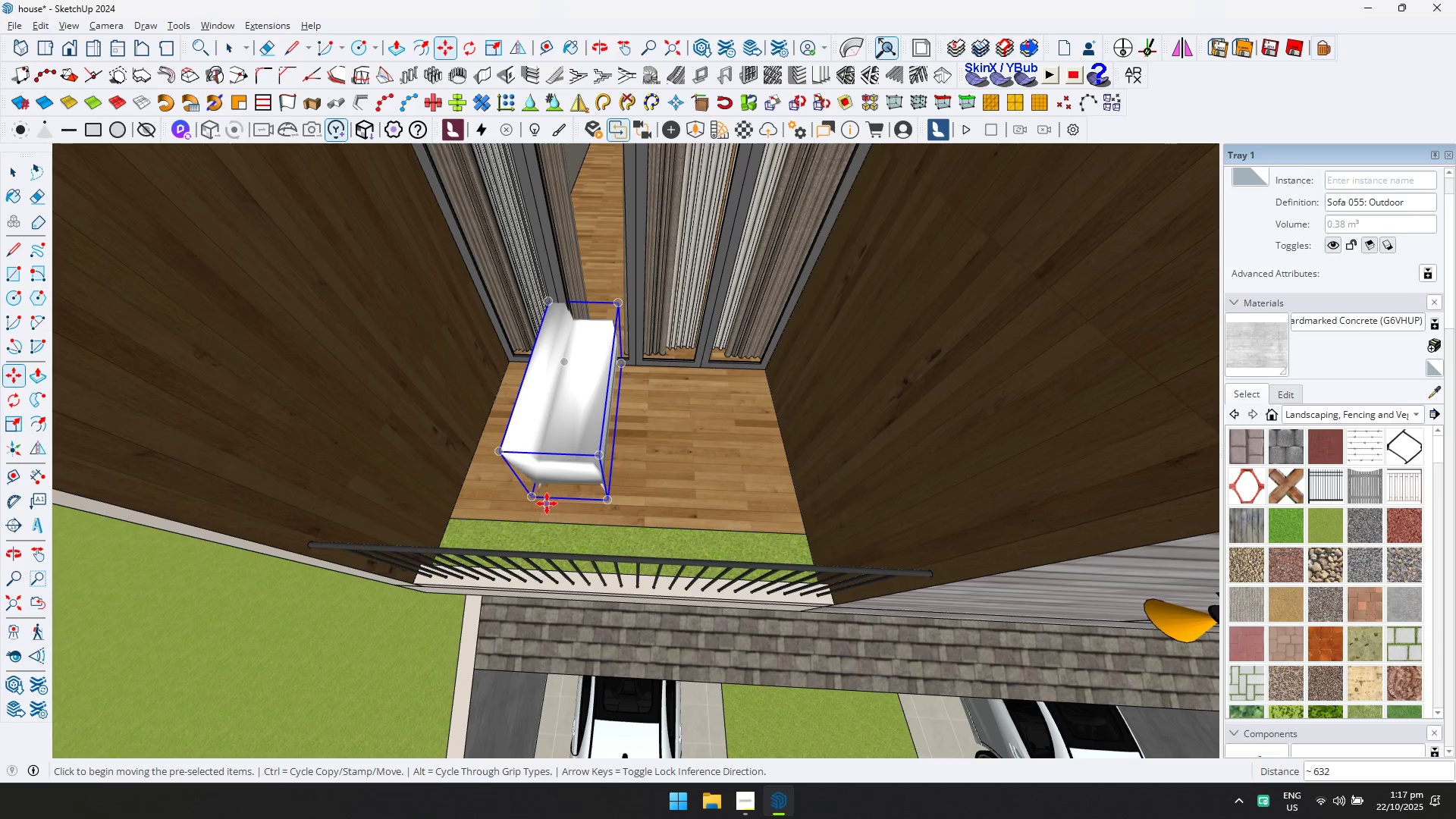 
left_click([533, 500])
 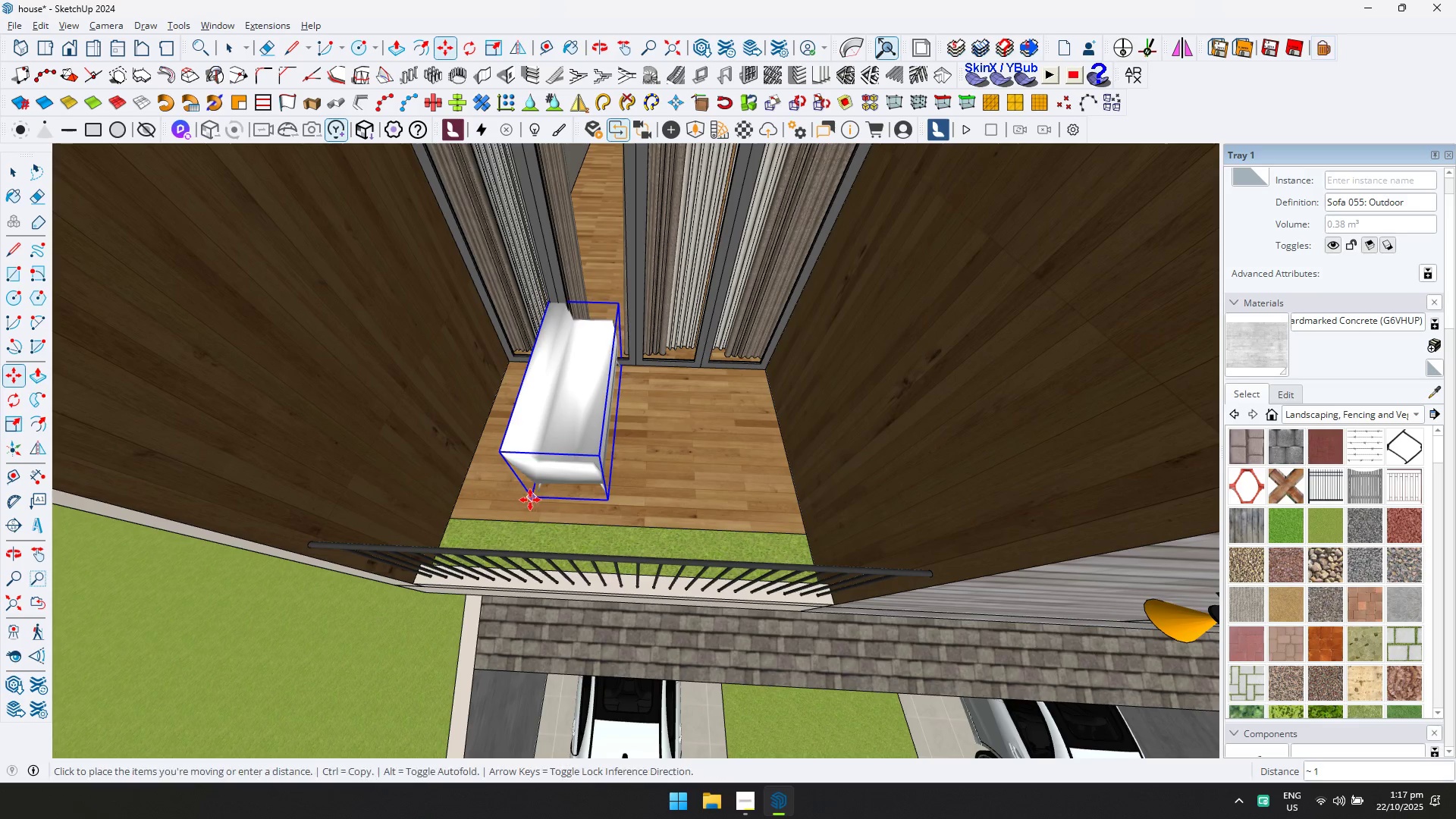 
key(ArrowLeft)
 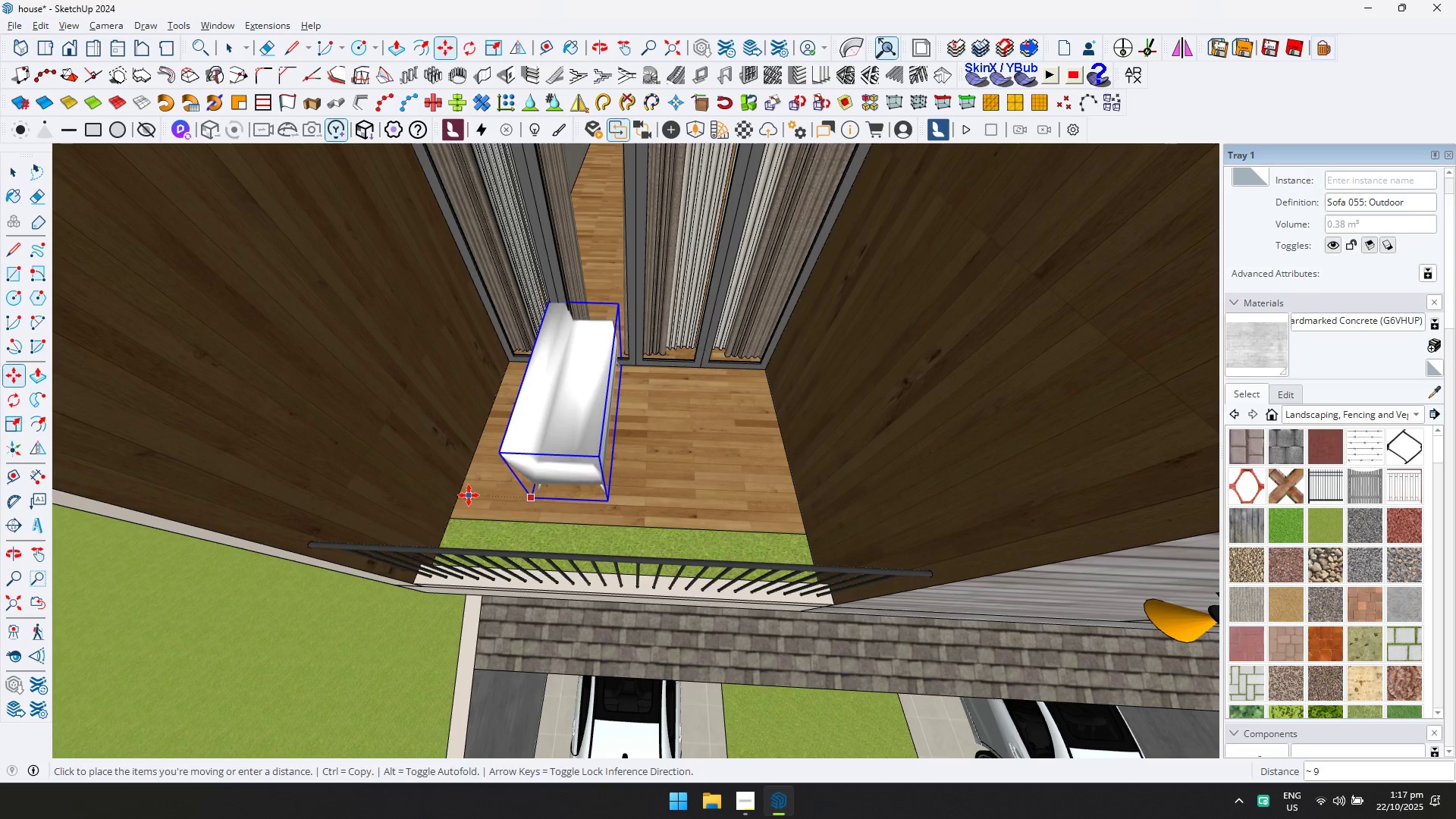 
key(ArrowRight)
 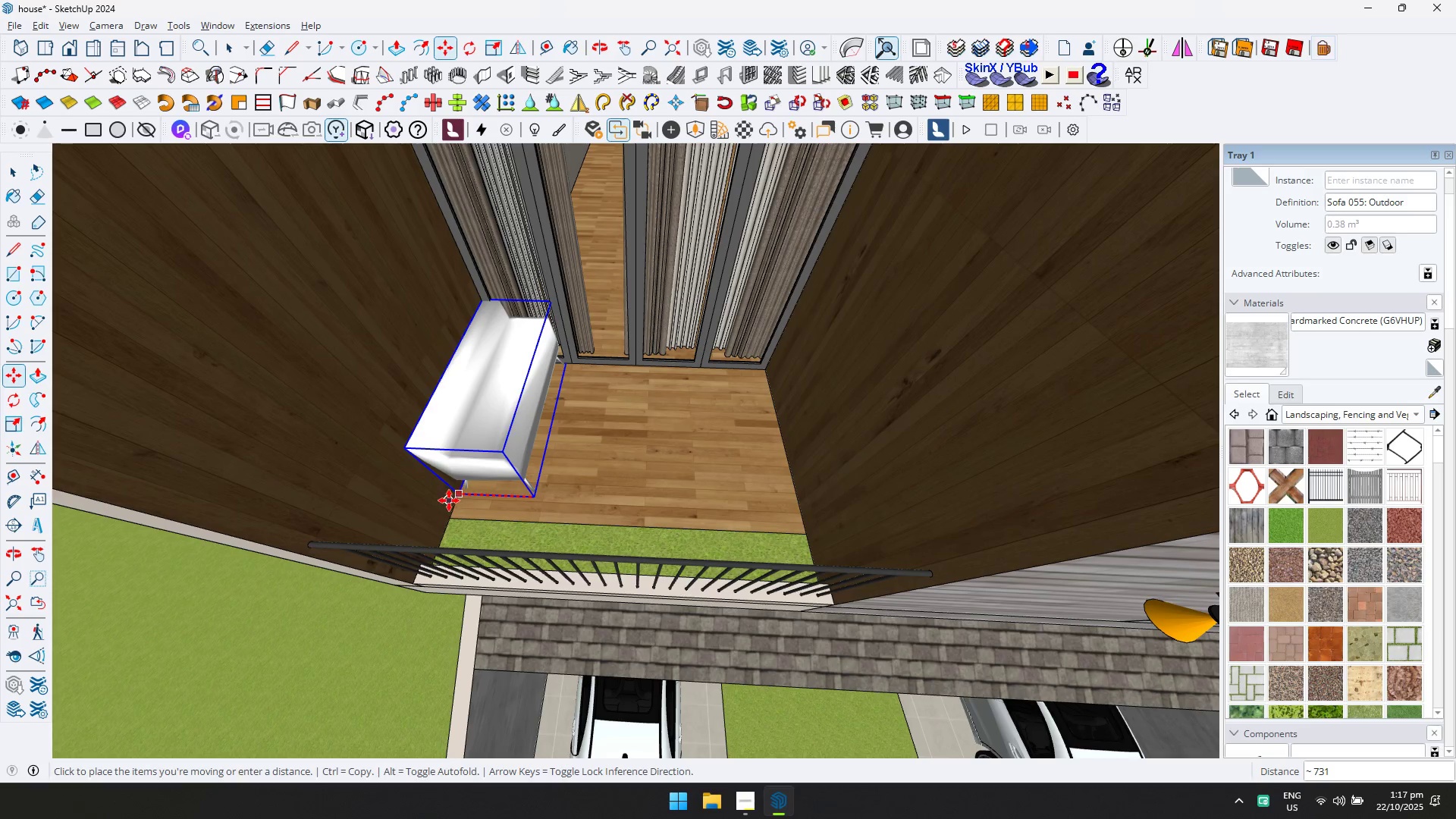 
left_click([449, 500])
 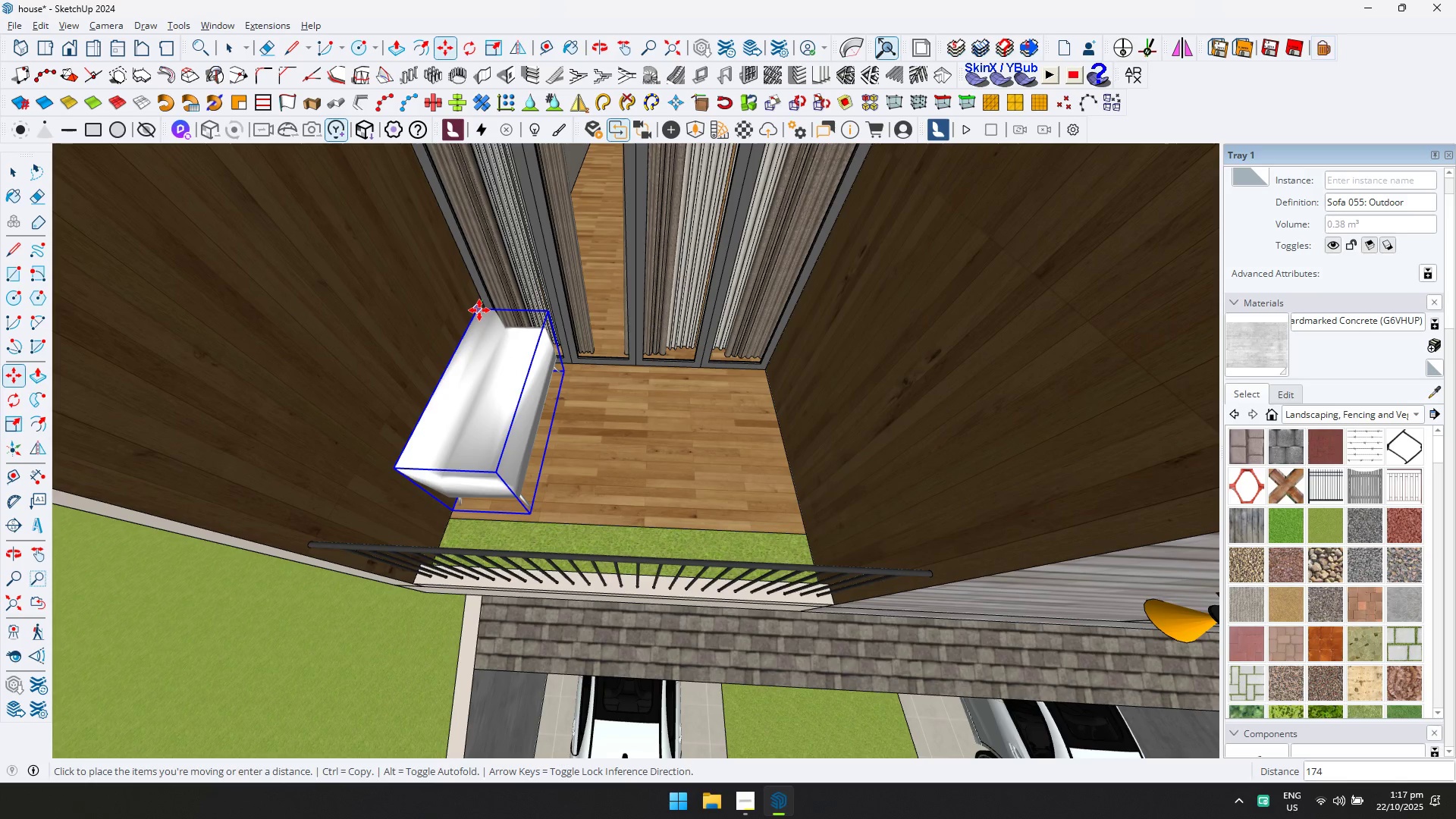 
key(ArrowLeft)
 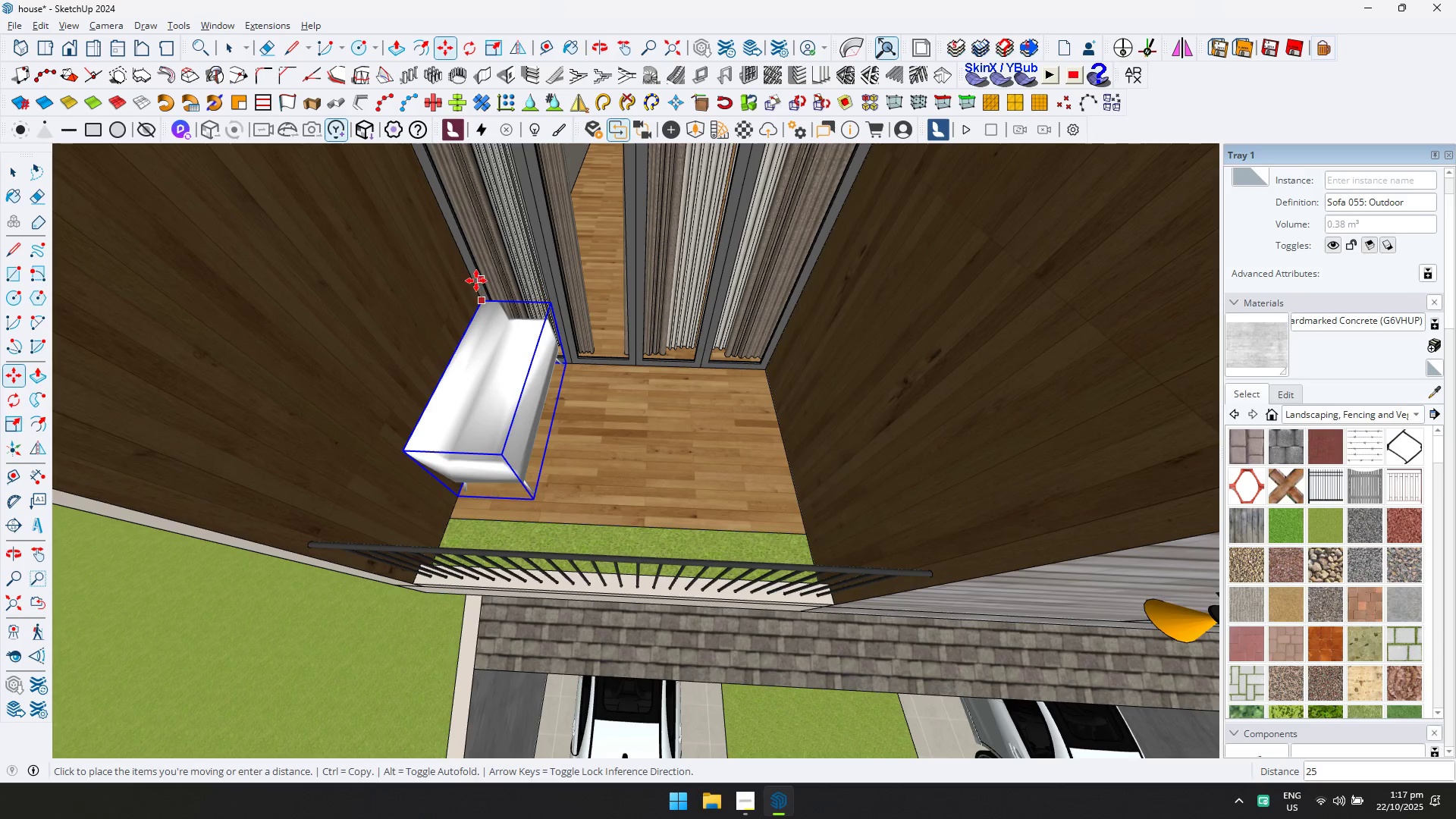 
left_click([476, 281])
 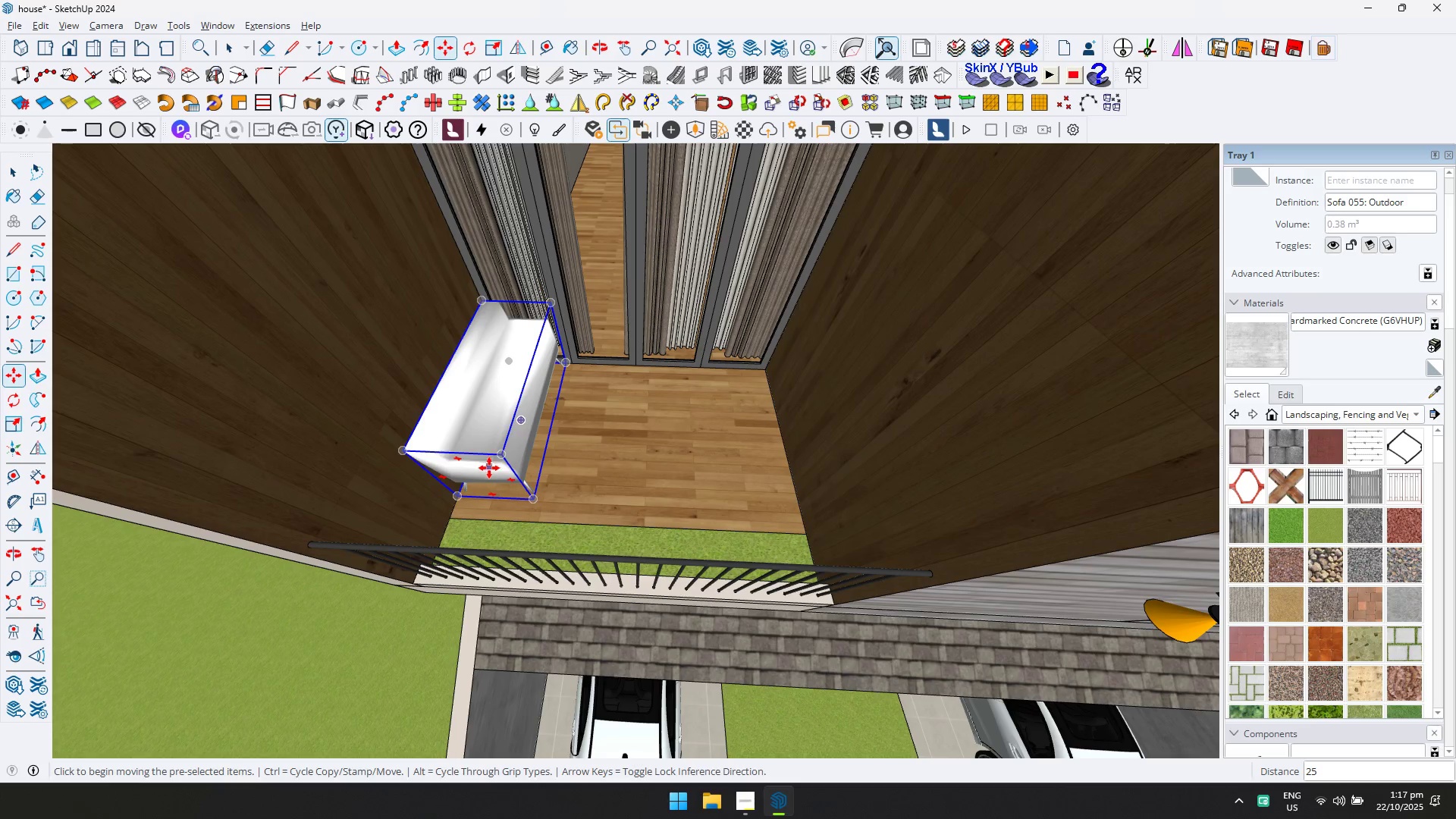 
key(S)
 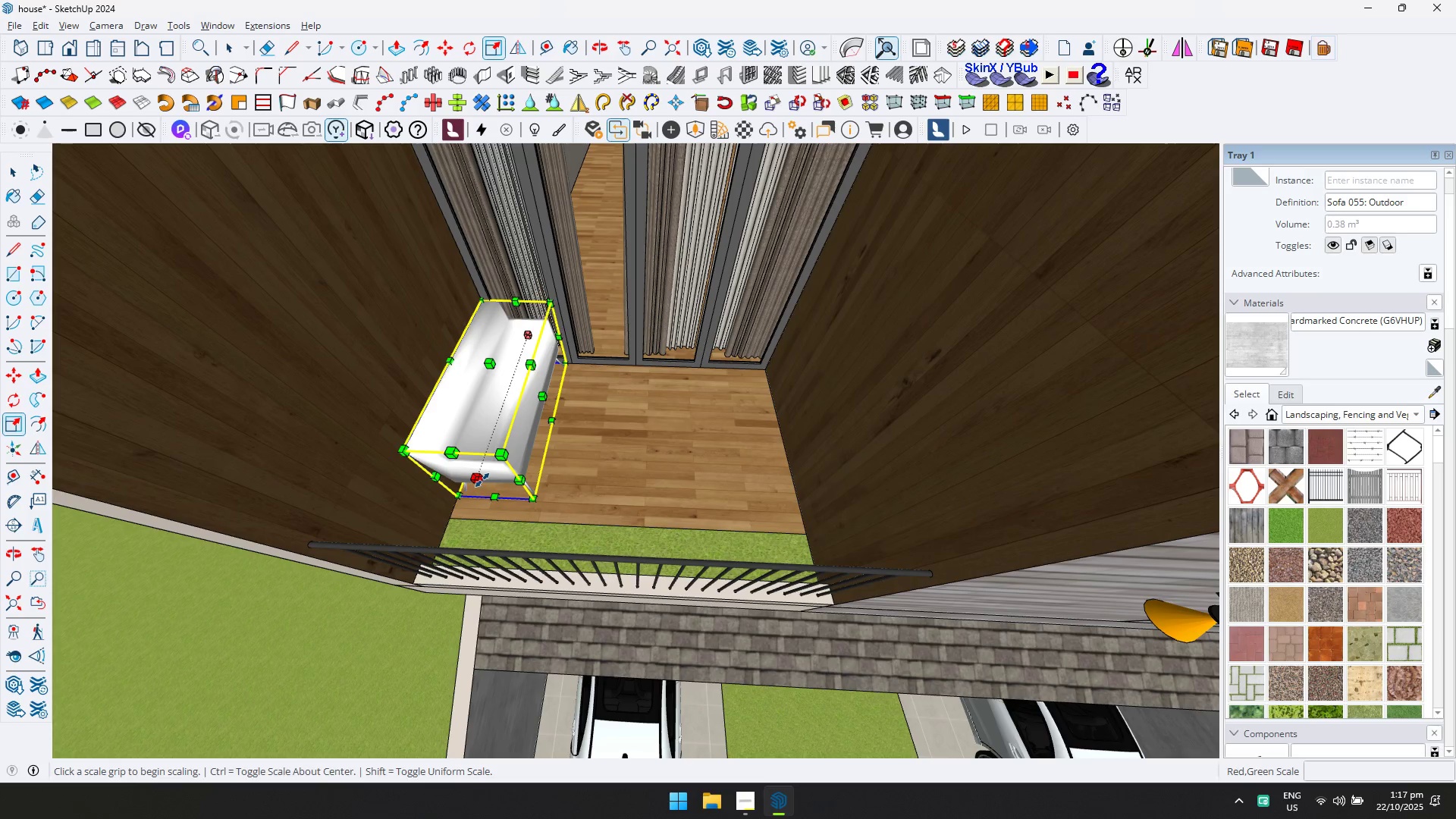 
left_click([482, 480])
 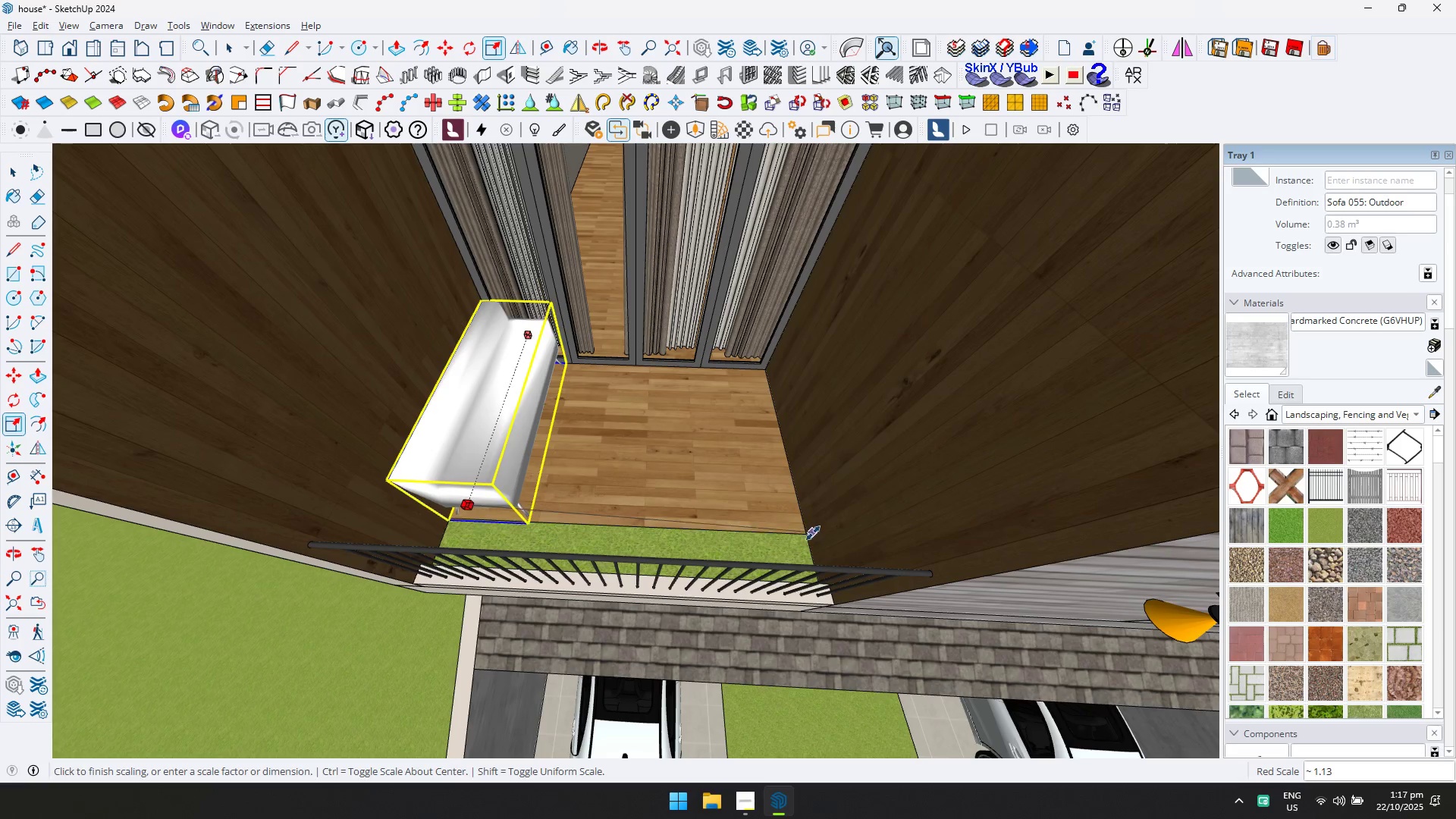 
scroll: coordinate [650, 503], scroll_direction: down, amount: 3.0
 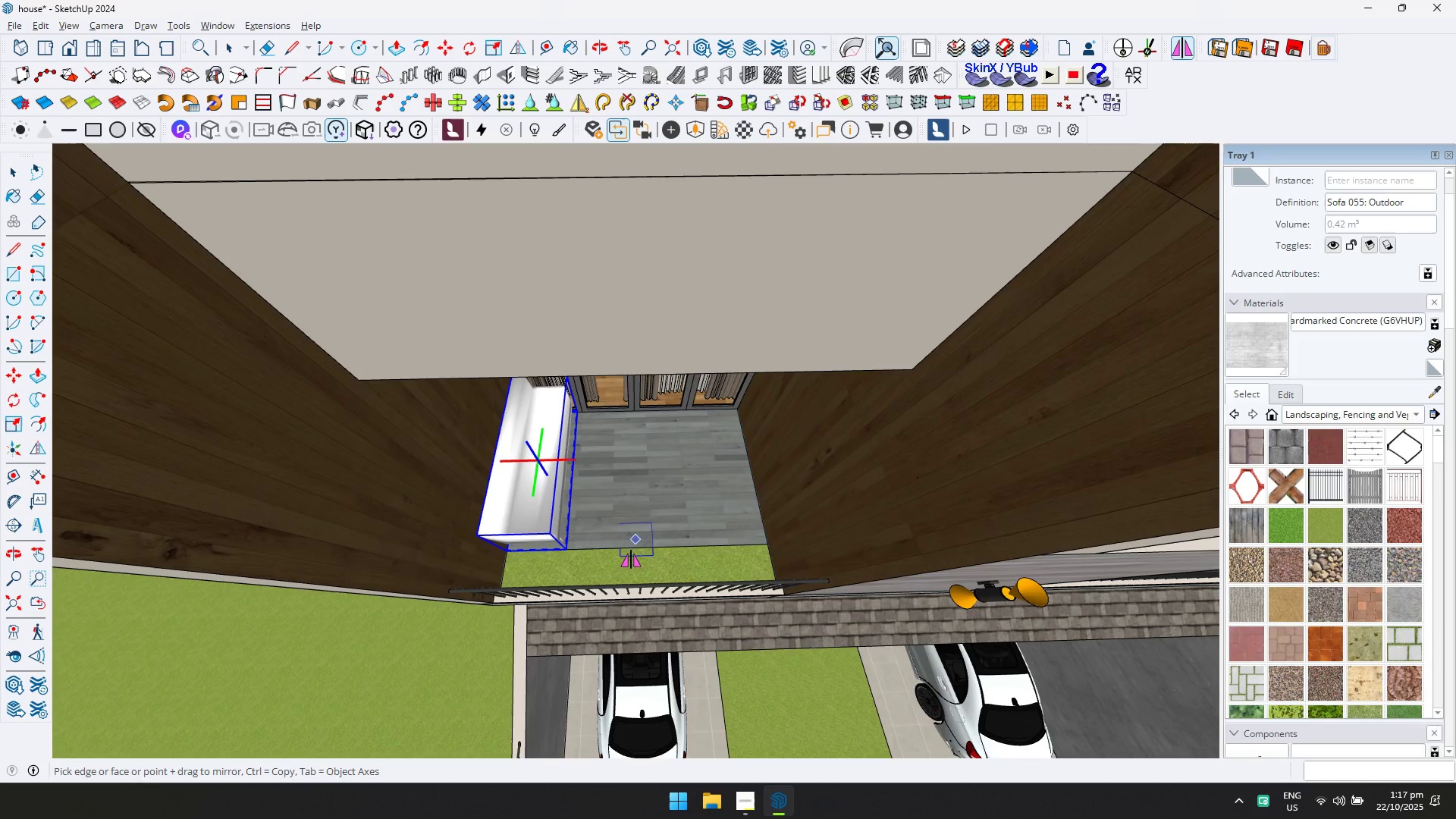 
wait(5.26)
 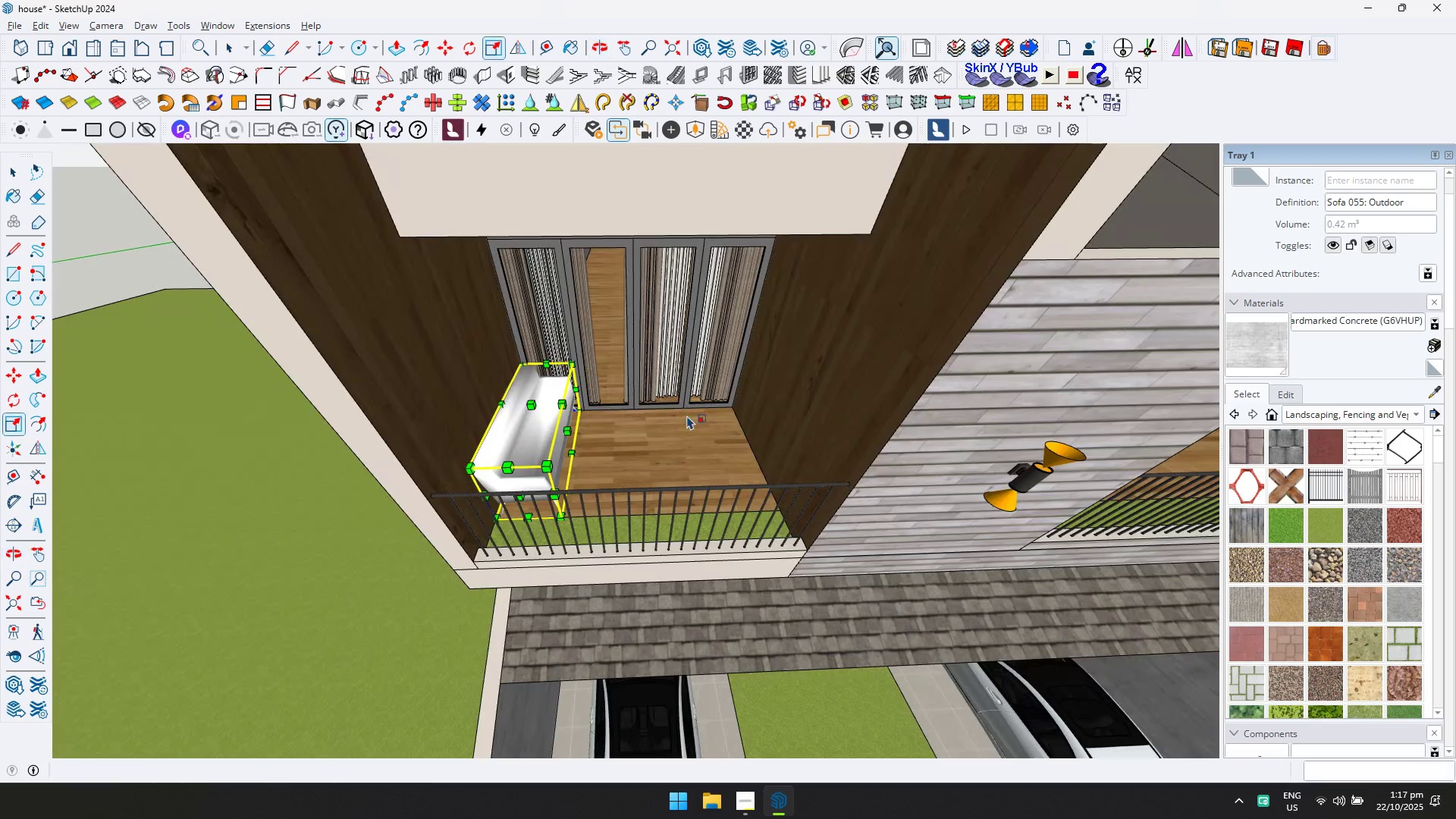 
key(Control+ControlLeft)
 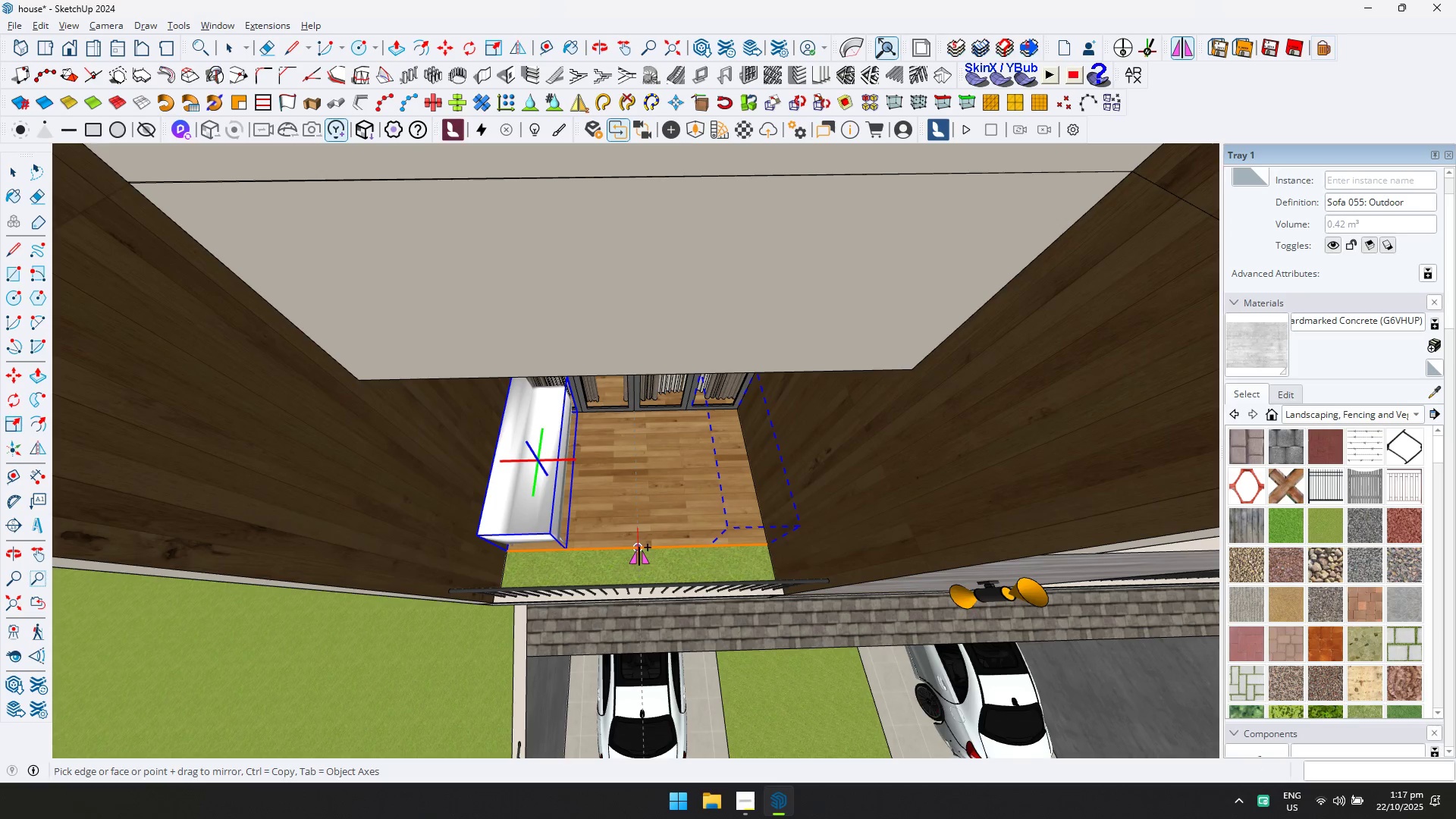 
left_click([639, 548])
 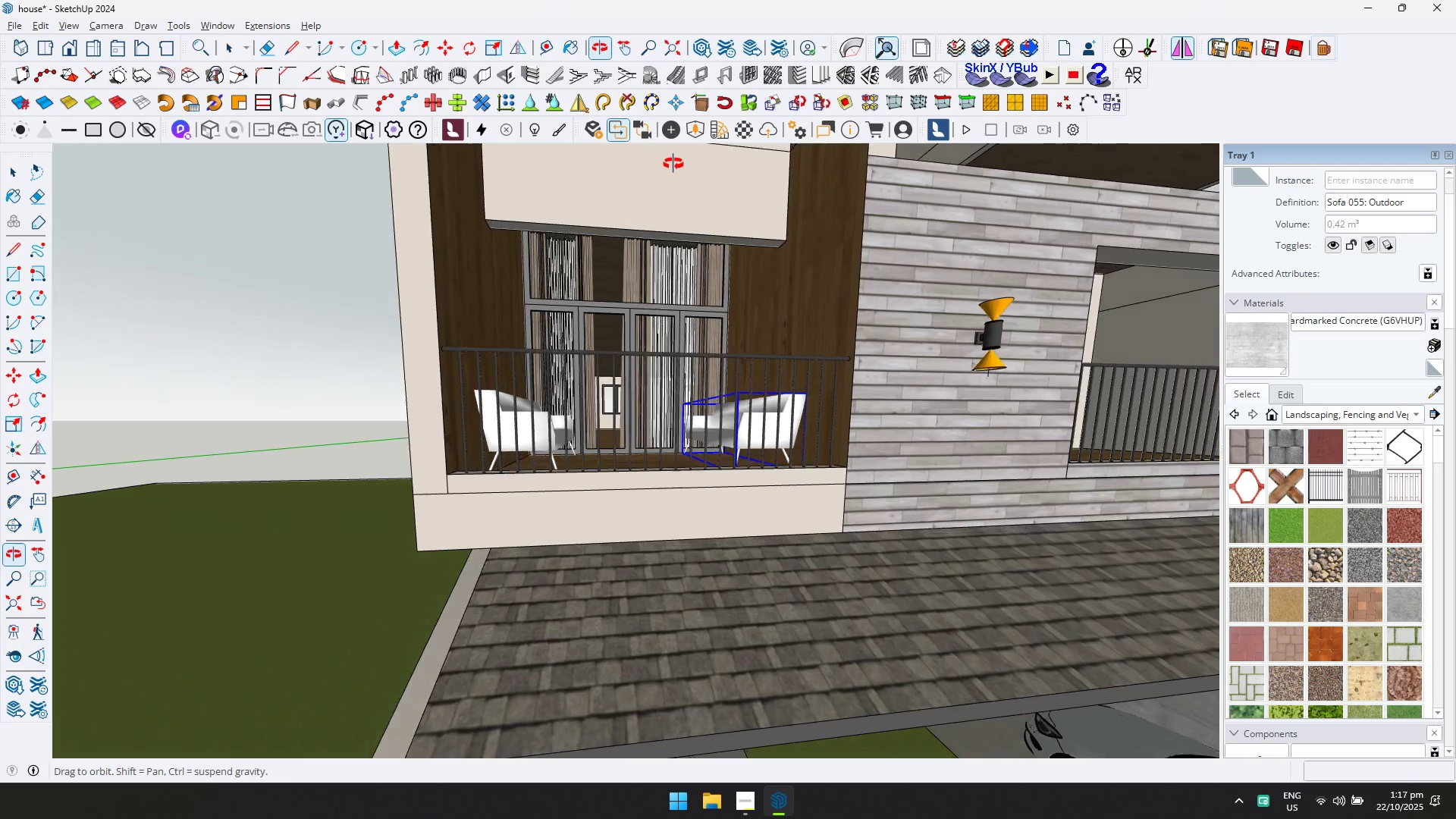 
key(Shift+ShiftLeft)
 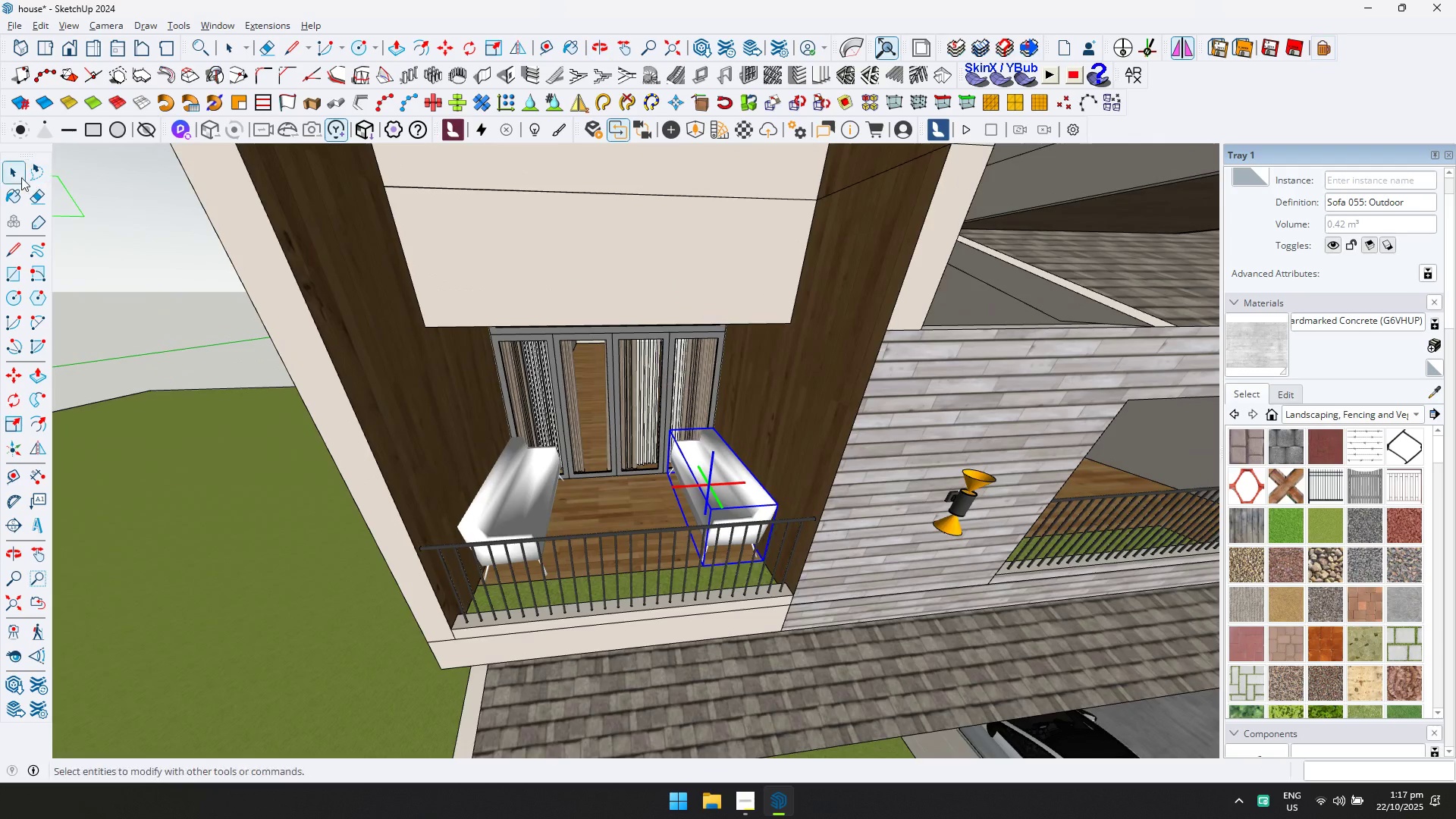 
scroll: coordinate [498, 460], scroll_direction: down, amount: 1.0
 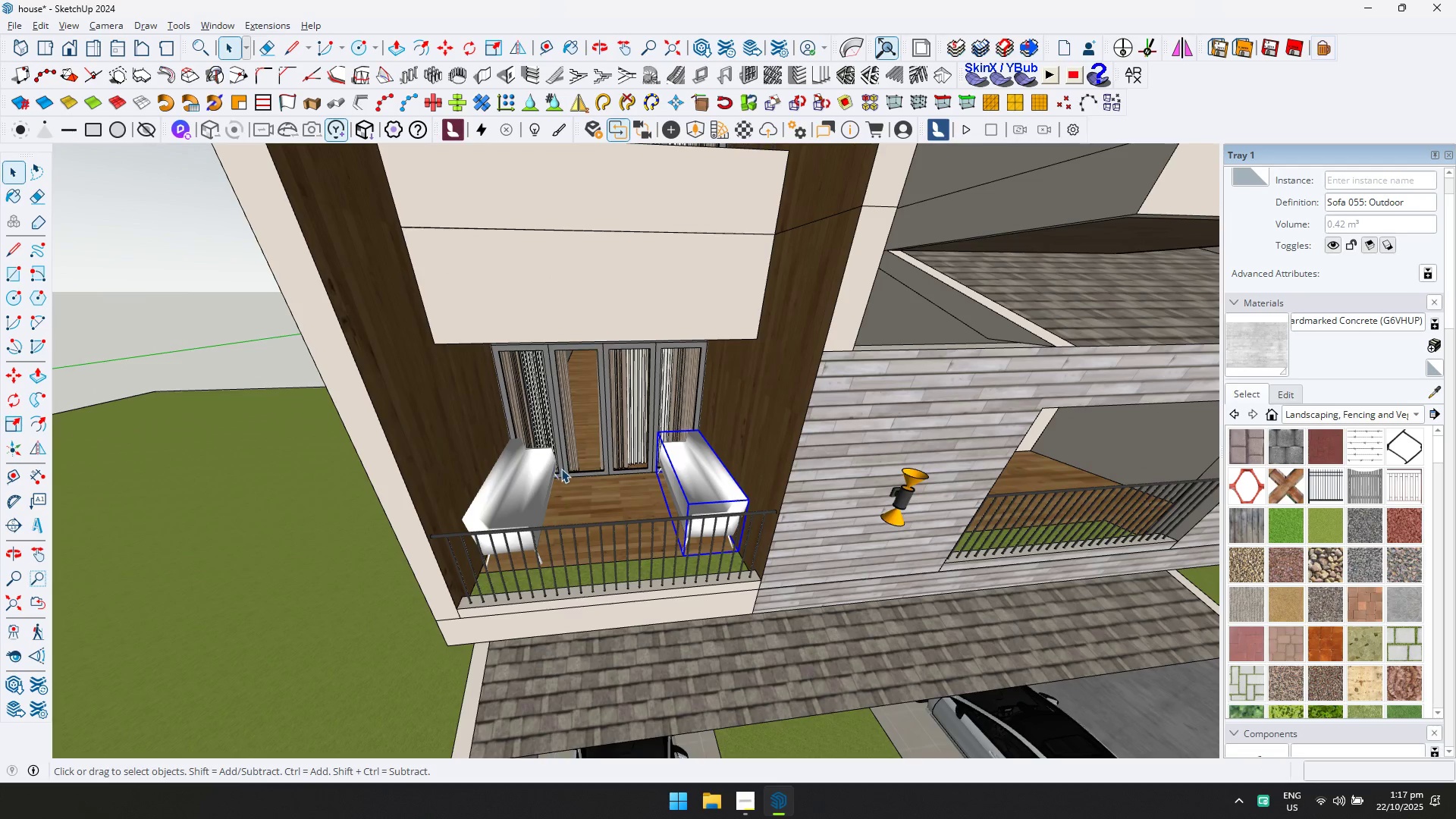 
key(Escape)
 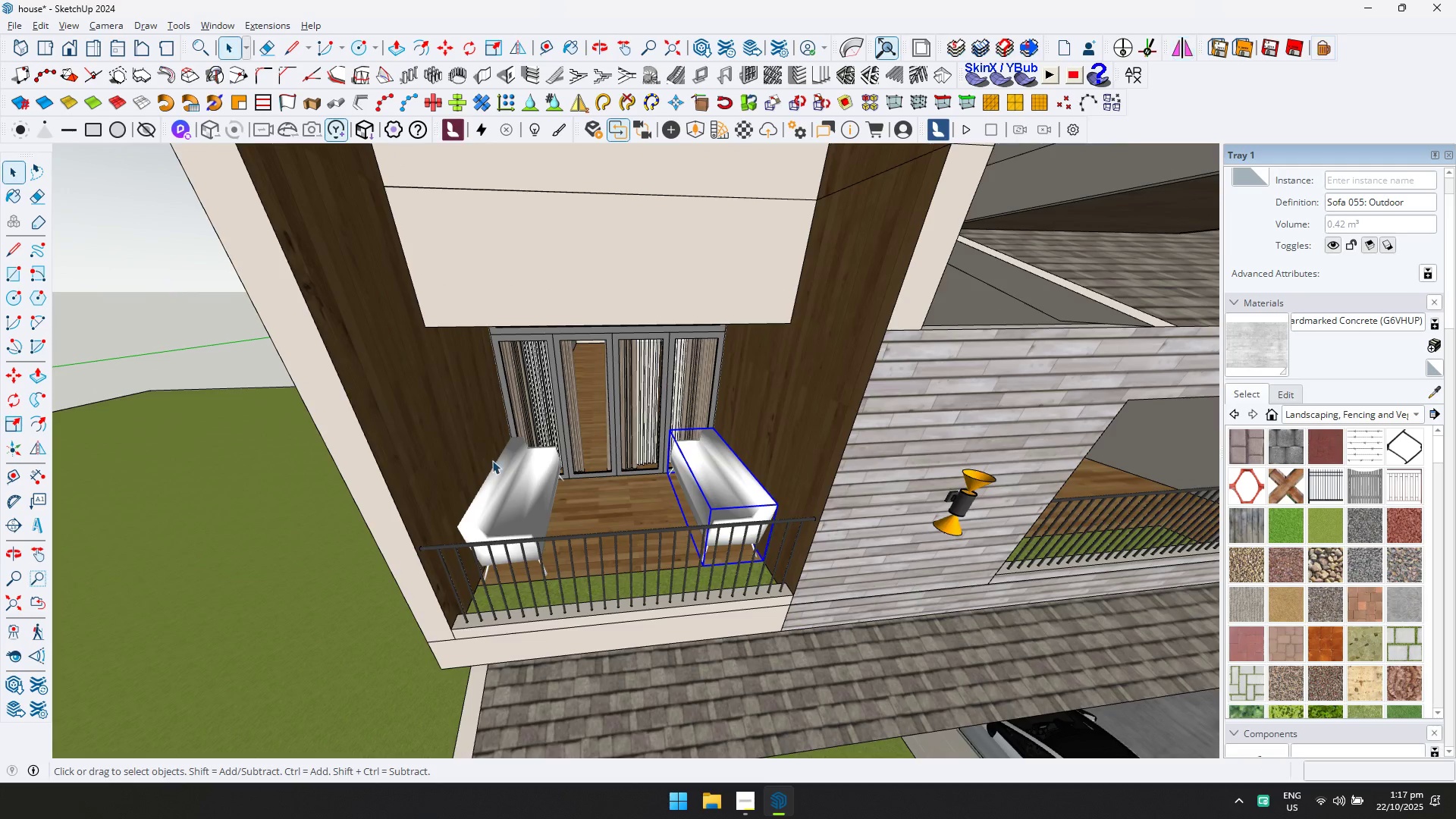 
key(Control+ControlLeft)
 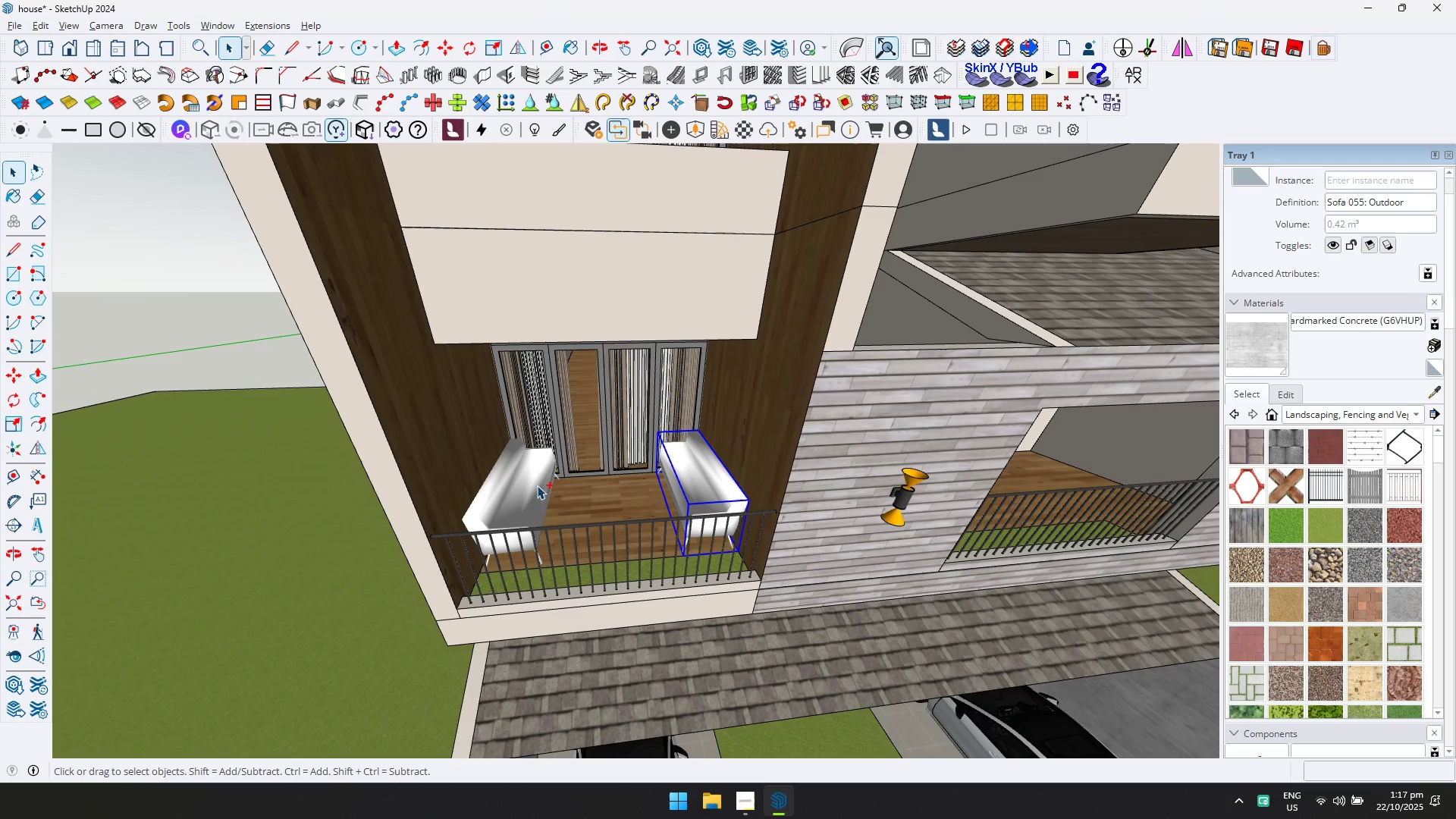 
left_click([537, 485])
 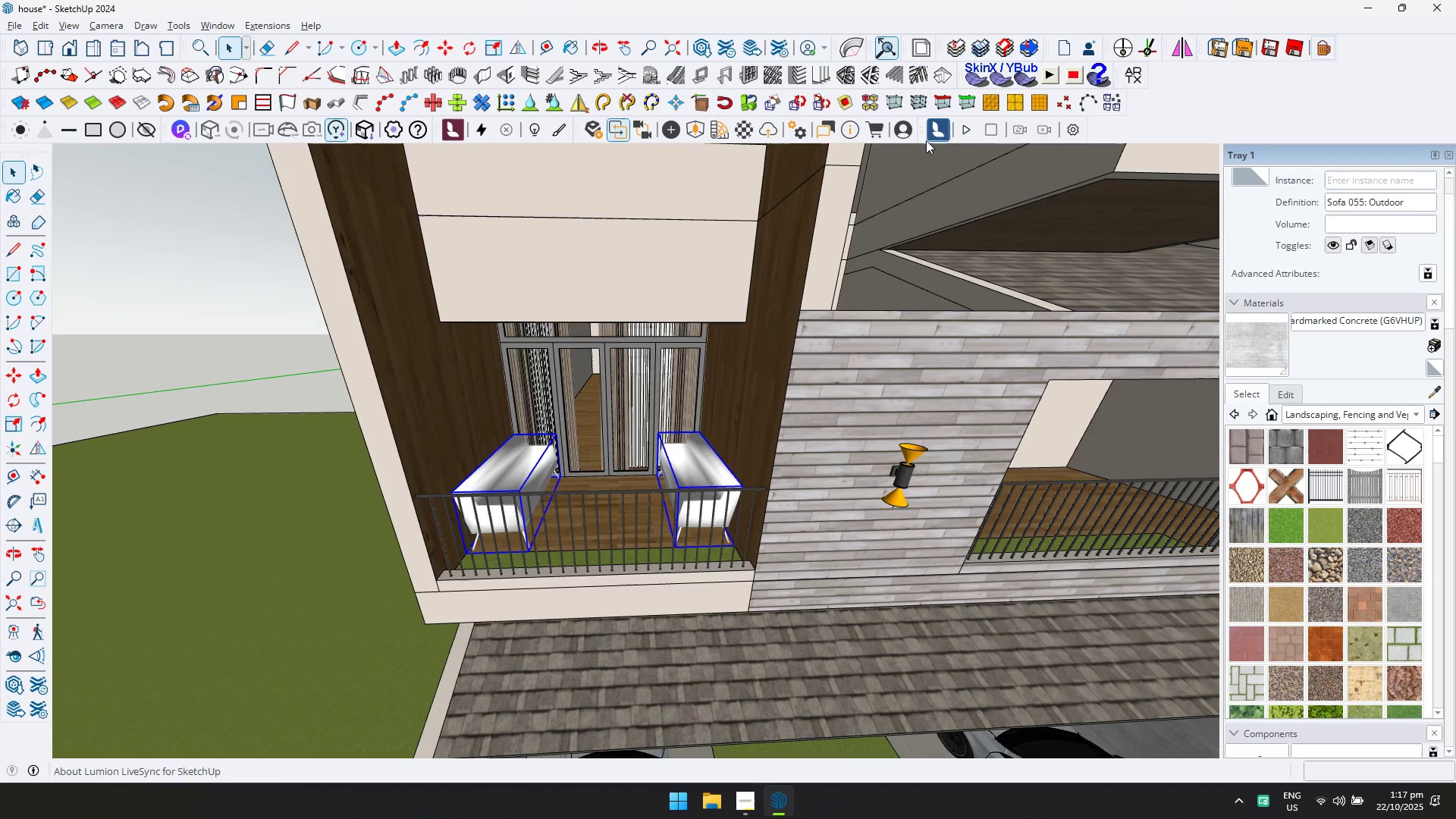 
left_click([697, 133])
 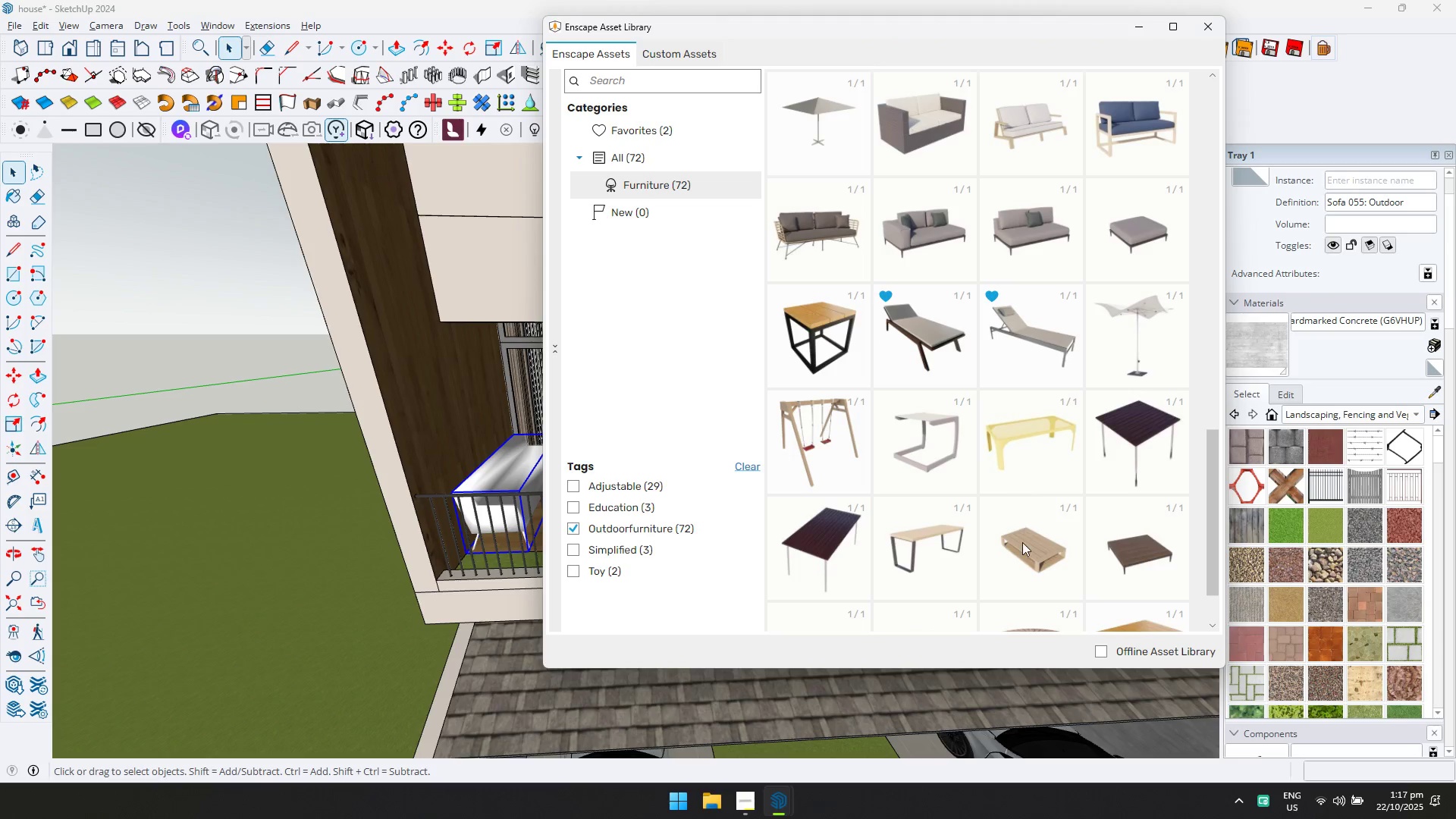 
left_click([1025, 543])
 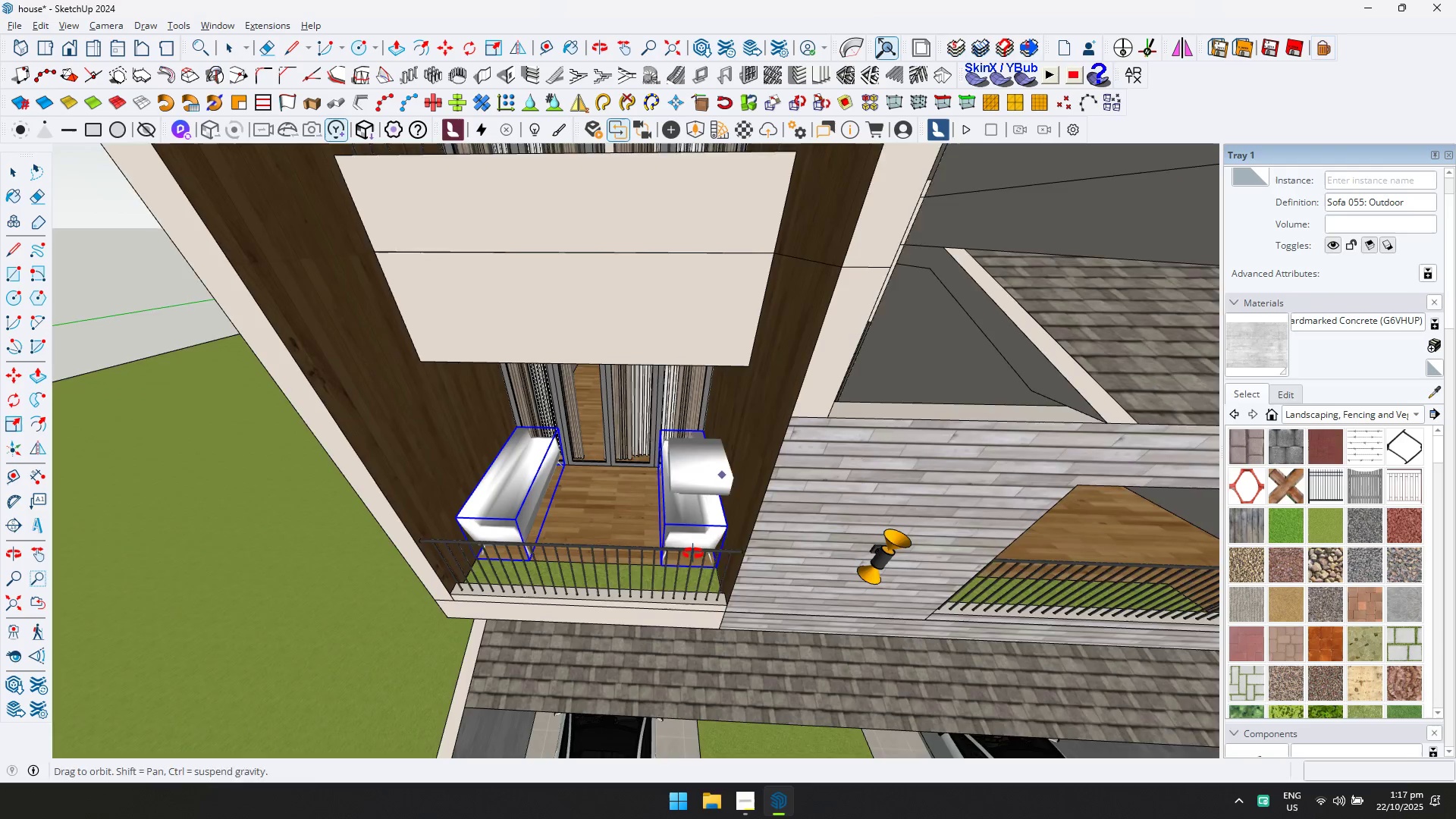 
scroll: coordinate [648, 544], scroll_direction: up, amount: 1.0
 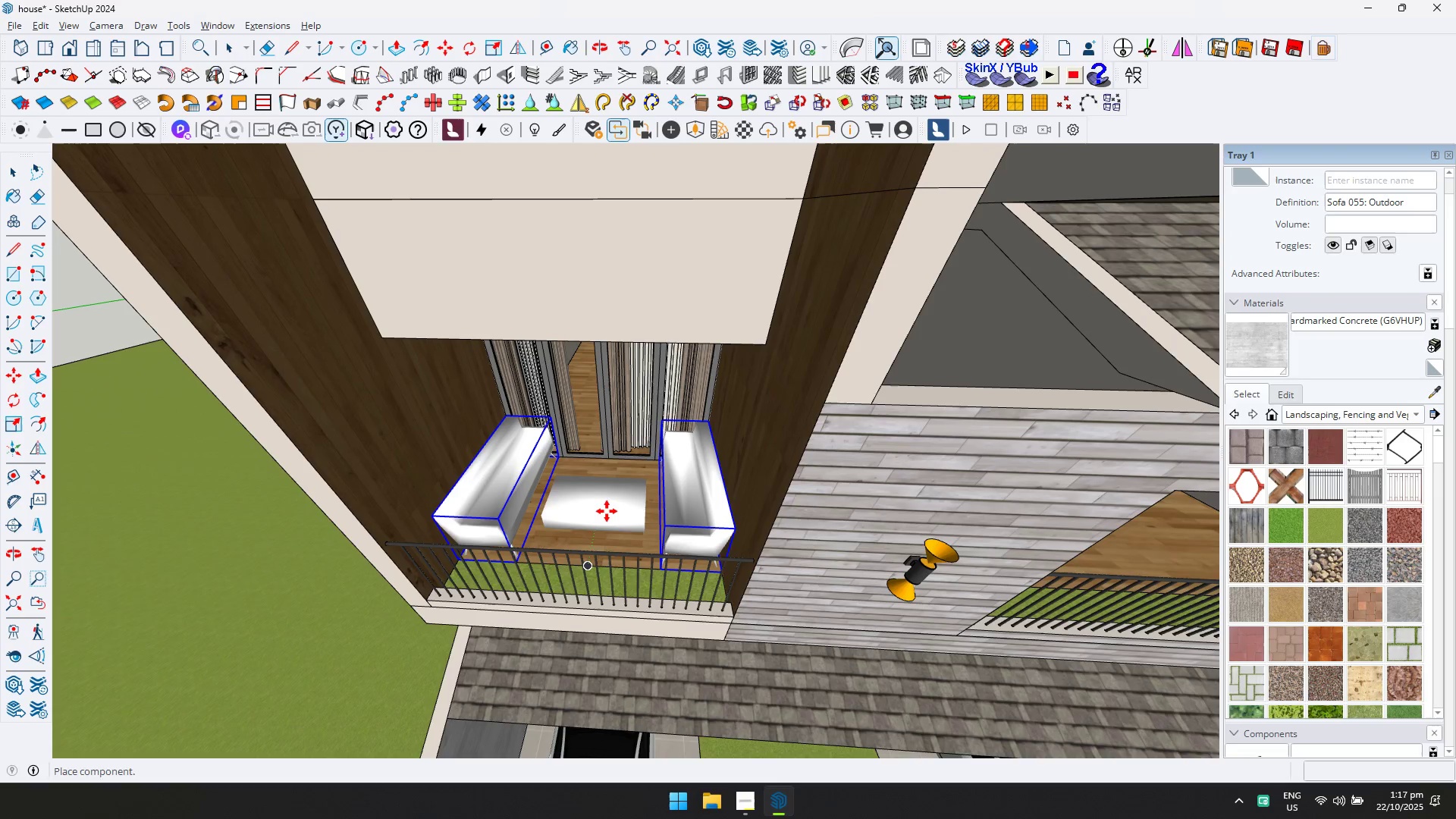 
left_click([607, 511])
 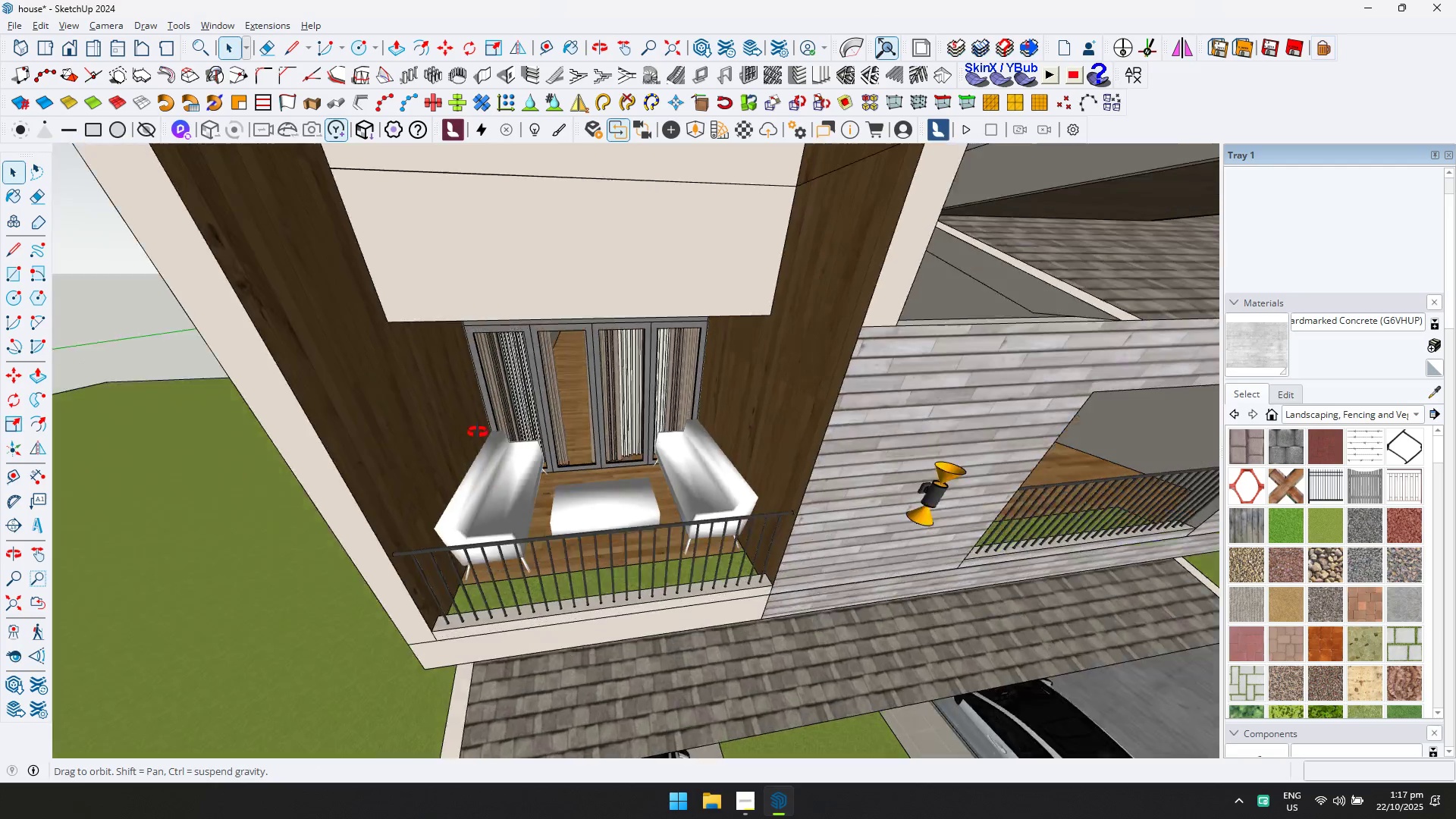 
scroll: coordinate [587, 500], scroll_direction: up, amount: 4.0
 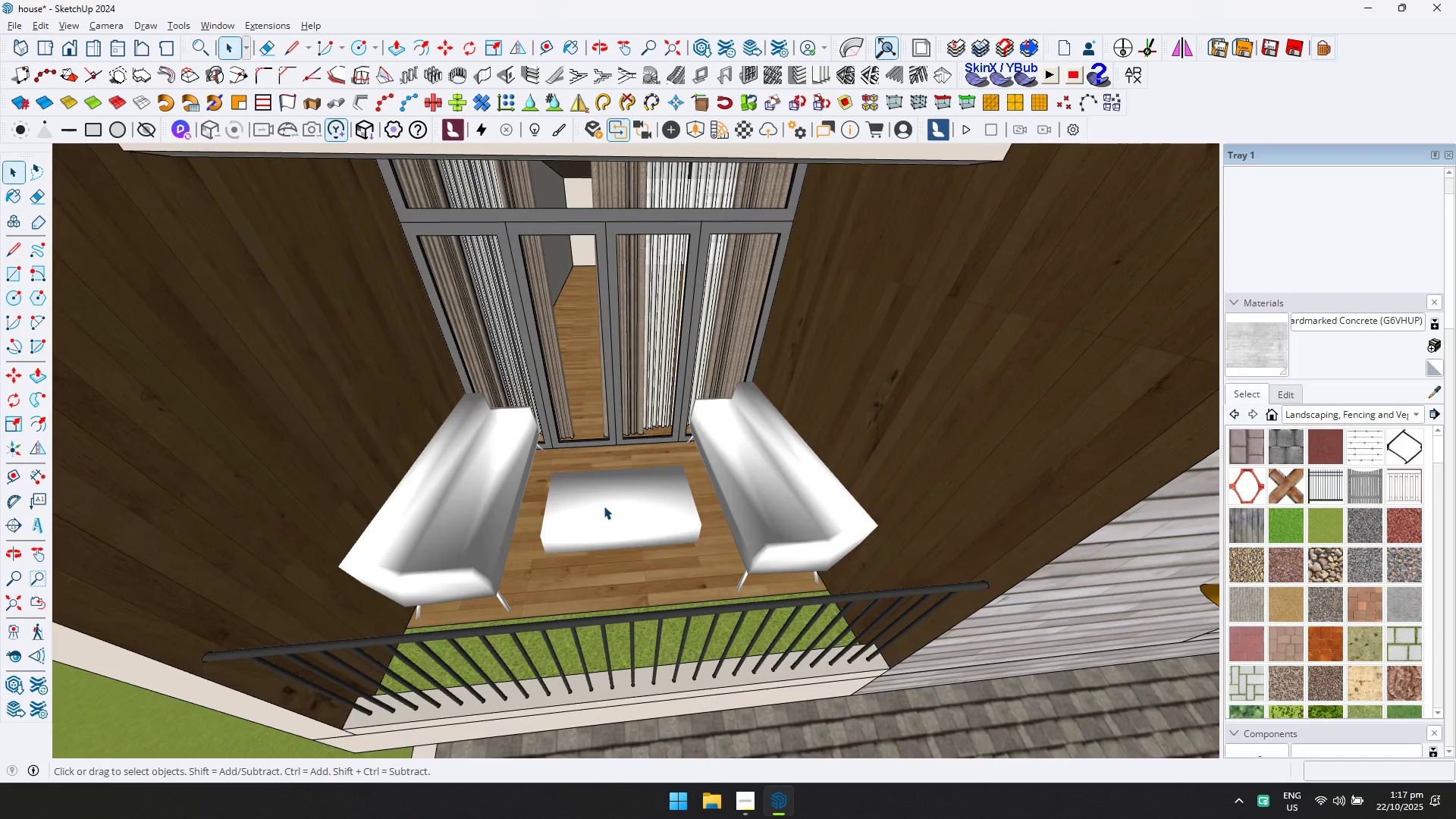 
key(Q)
 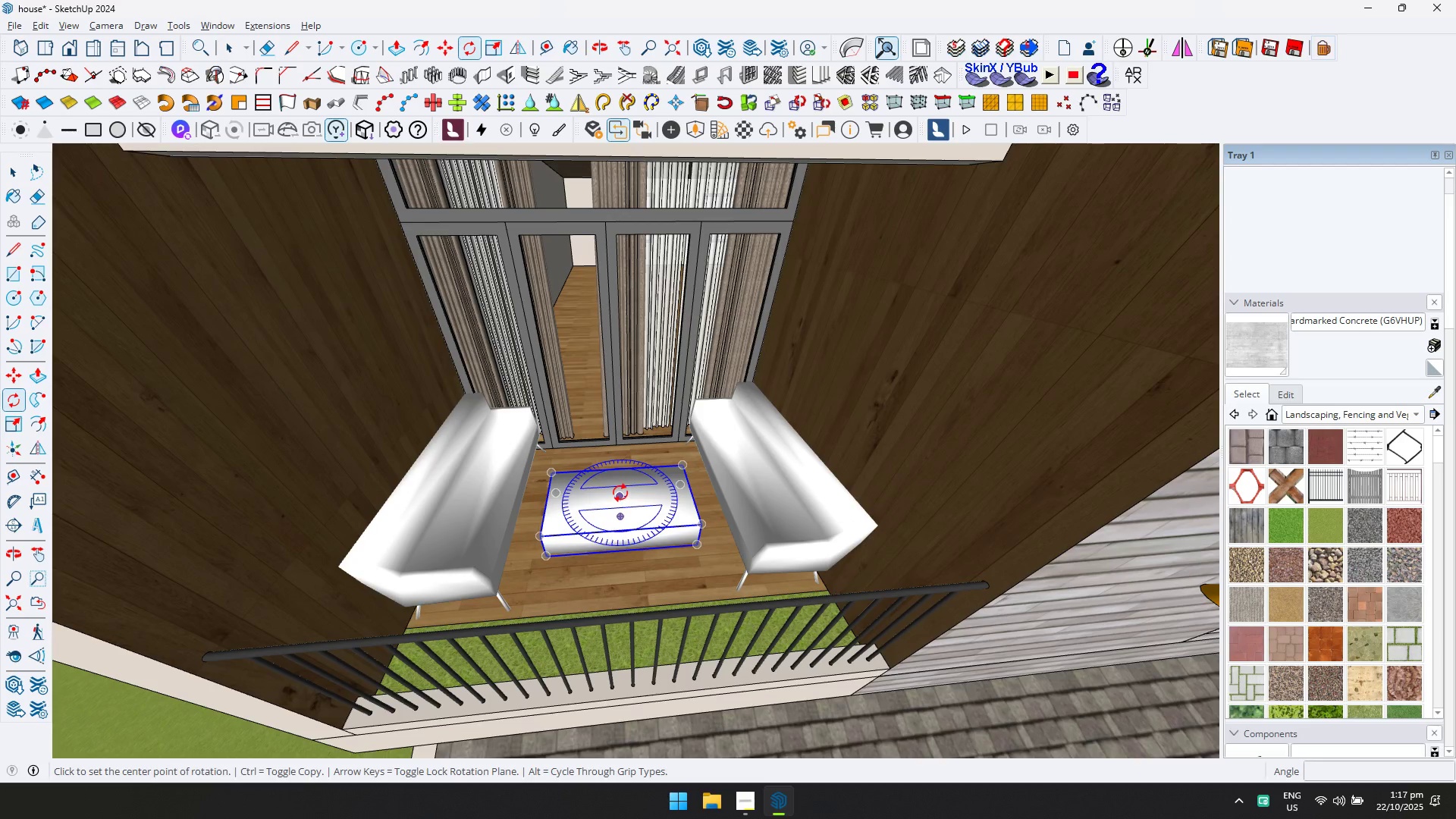 
left_click([620, 493])
 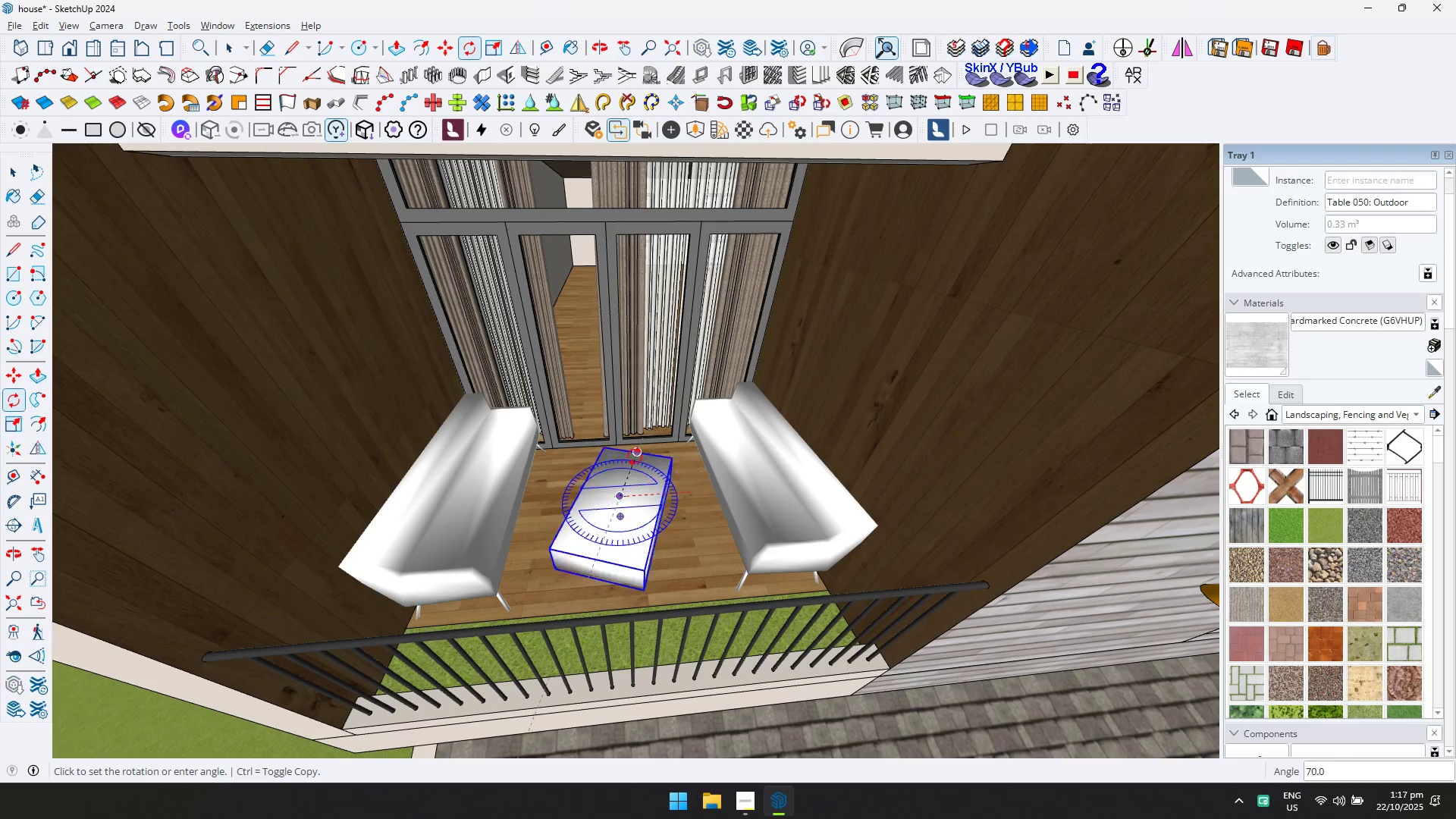 
left_click([613, 457])
 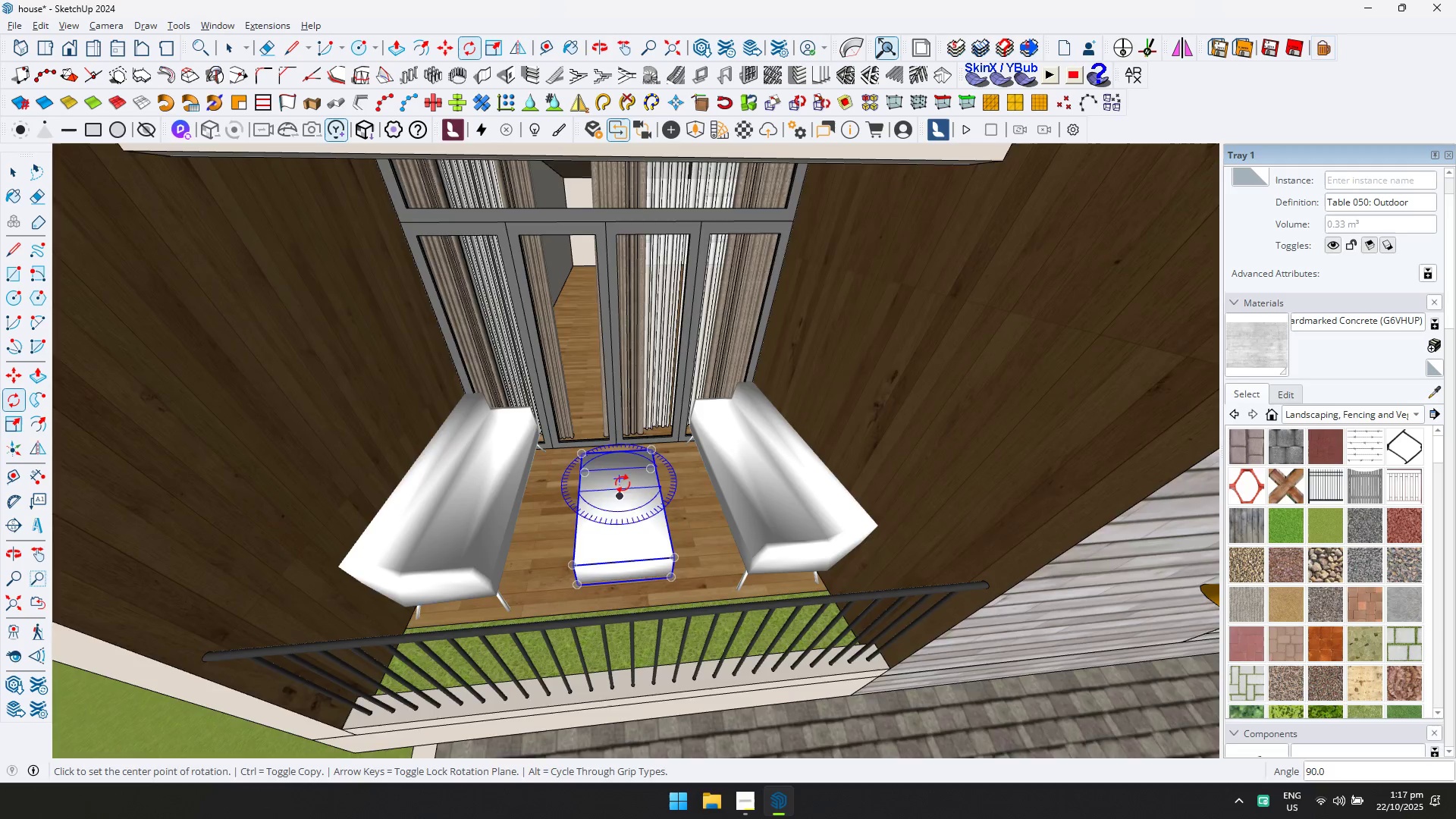 
scroll: coordinate [644, 527], scroll_direction: down, amount: 5.0
 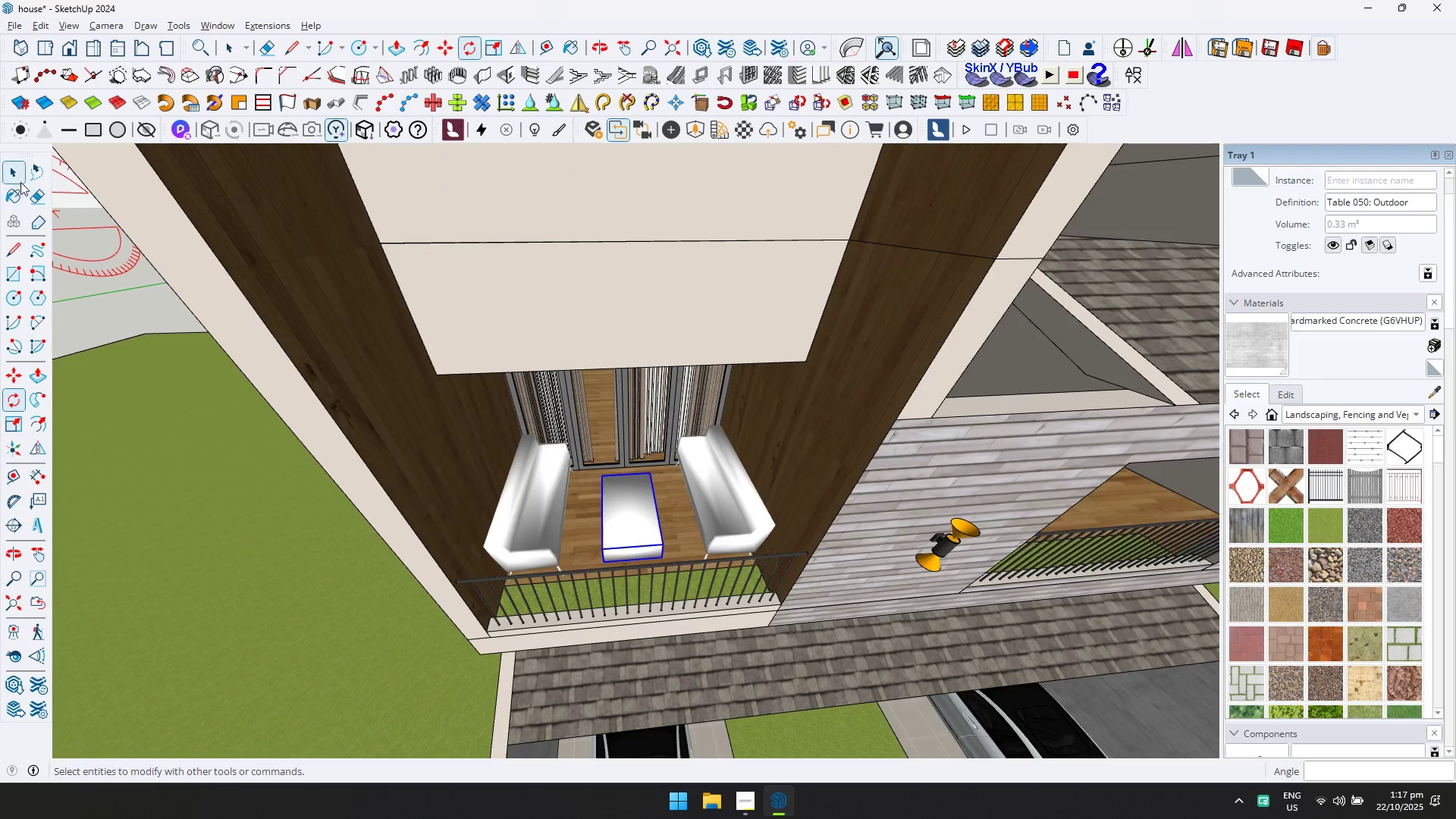 
left_click([7, 170])
 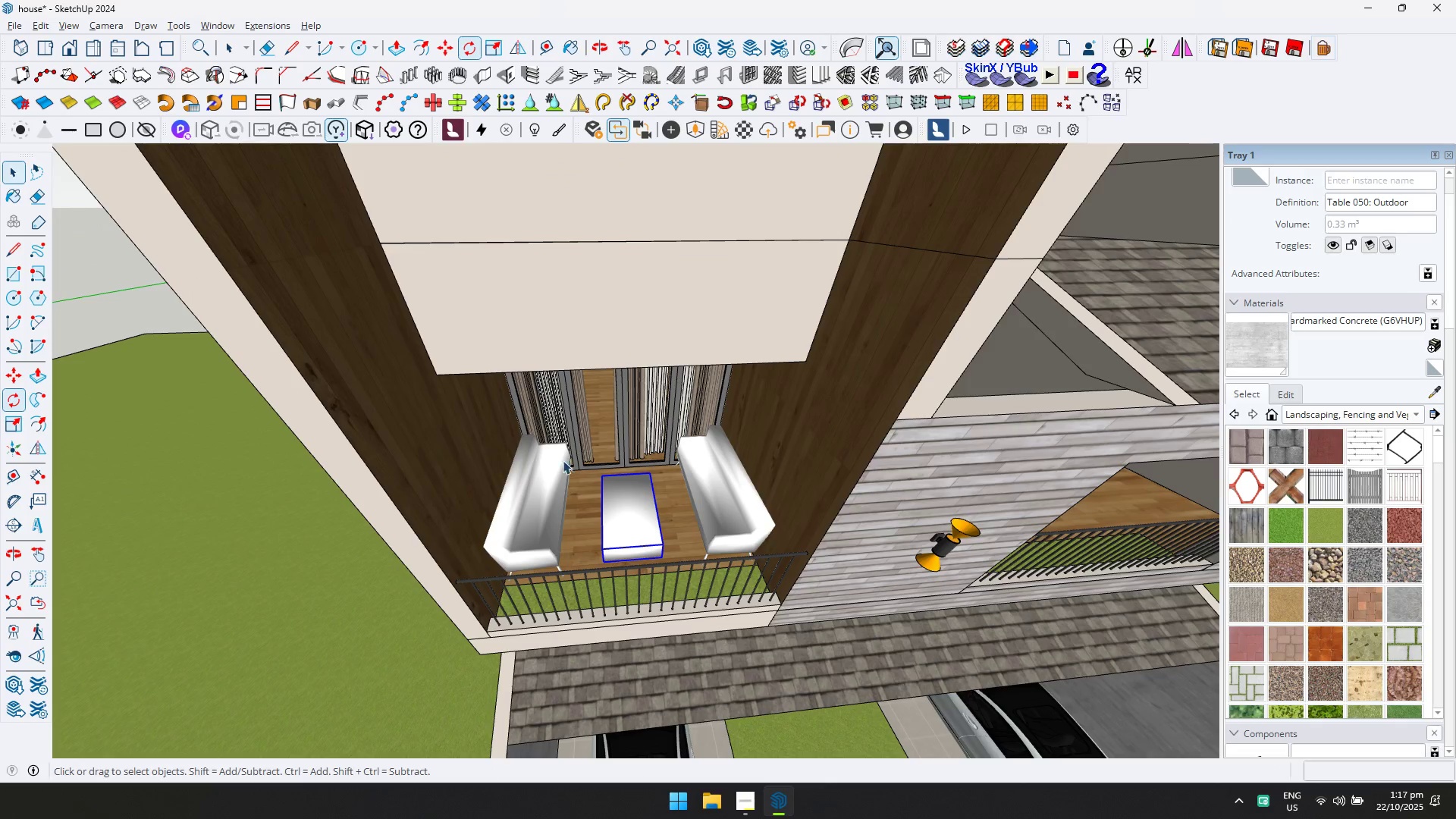 
scroll: coordinate [639, 488], scroll_direction: down, amount: 3.0
 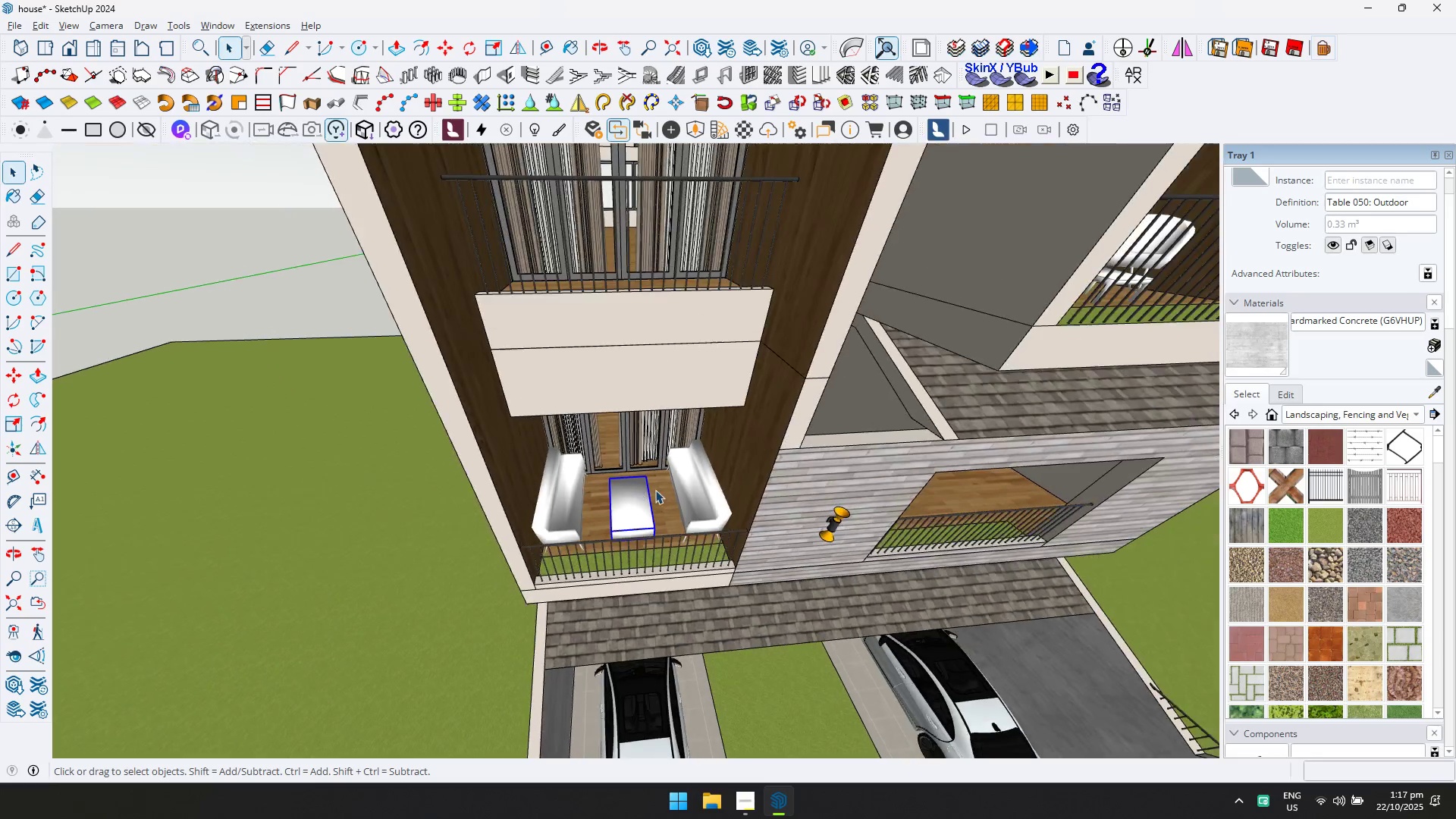 
key(Shift+ShiftLeft)
 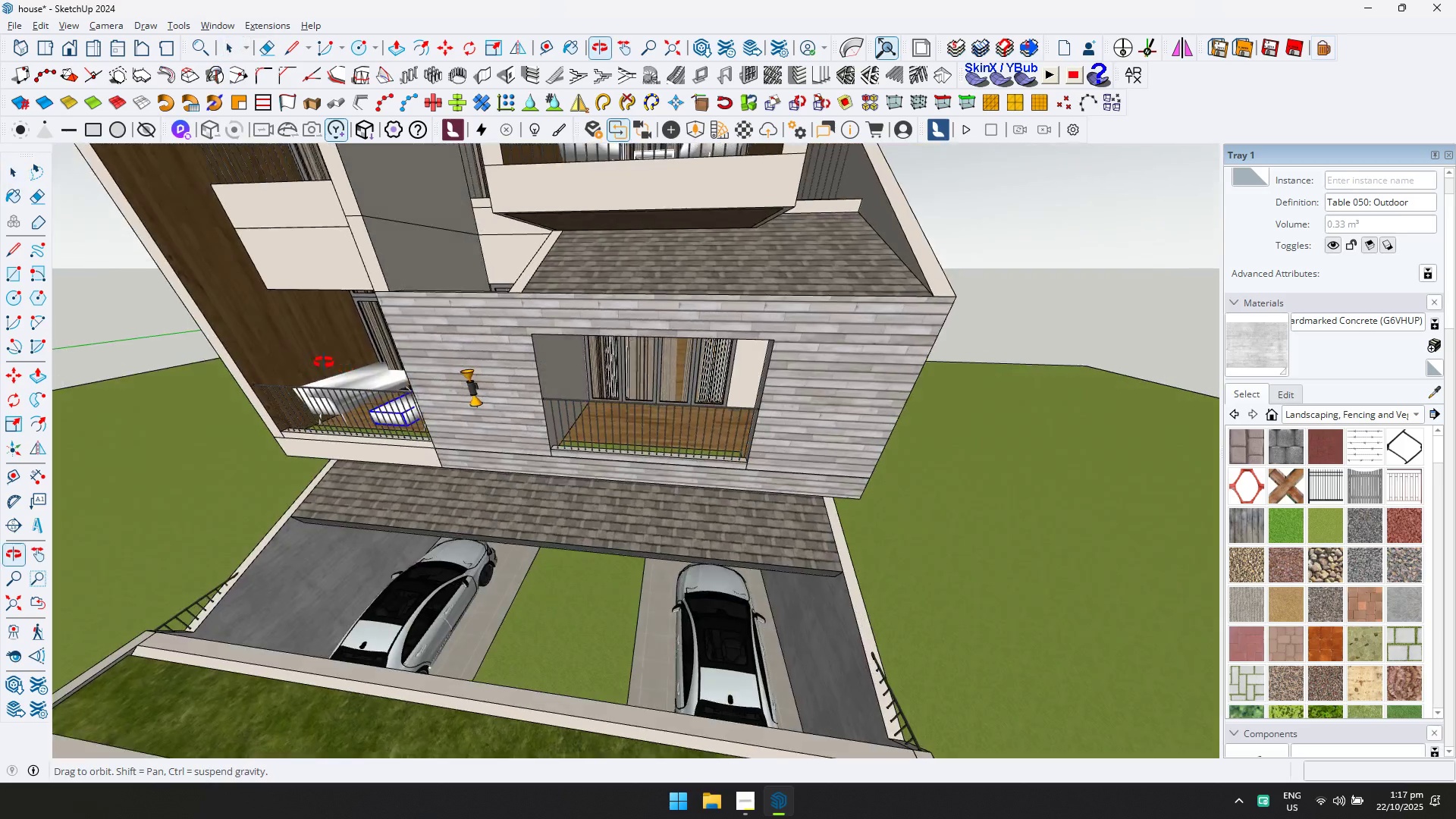 
key(Shift+ShiftLeft)
 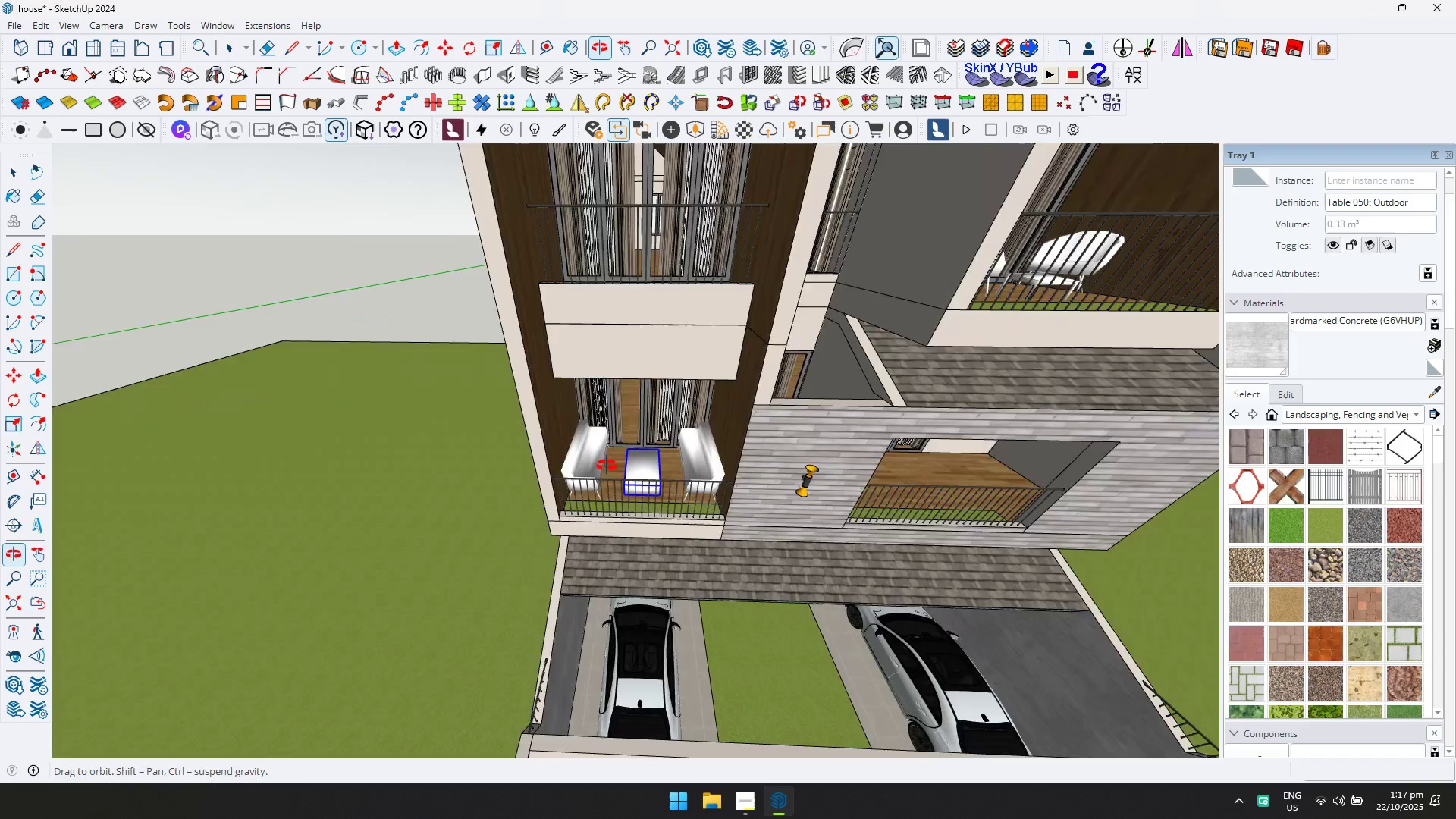 
scroll: coordinate [623, 497], scroll_direction: up, amount: 5.0
 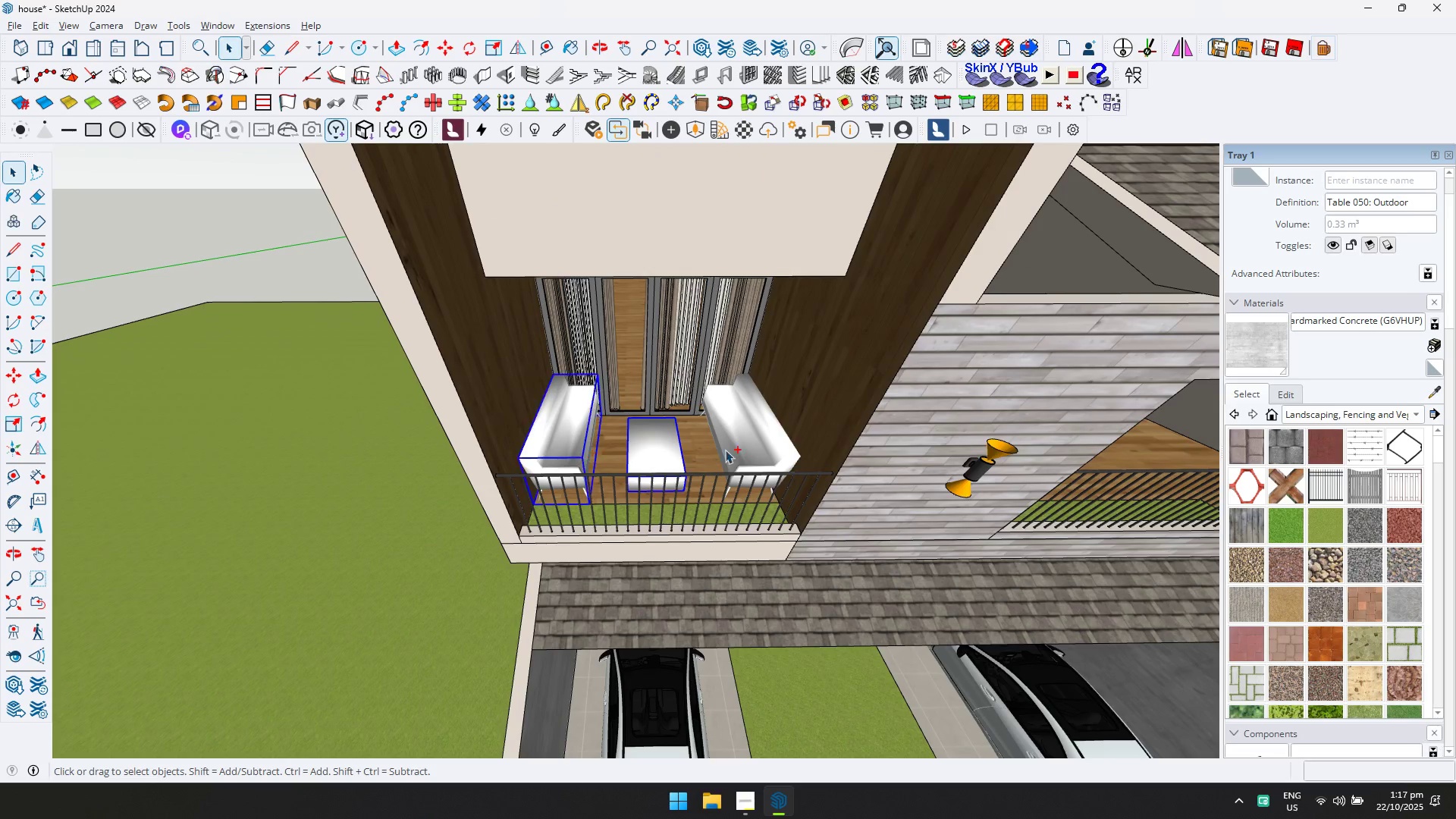 
hold_key(key=ControlLeft, duration=0.99)
double_click([749, 442])
 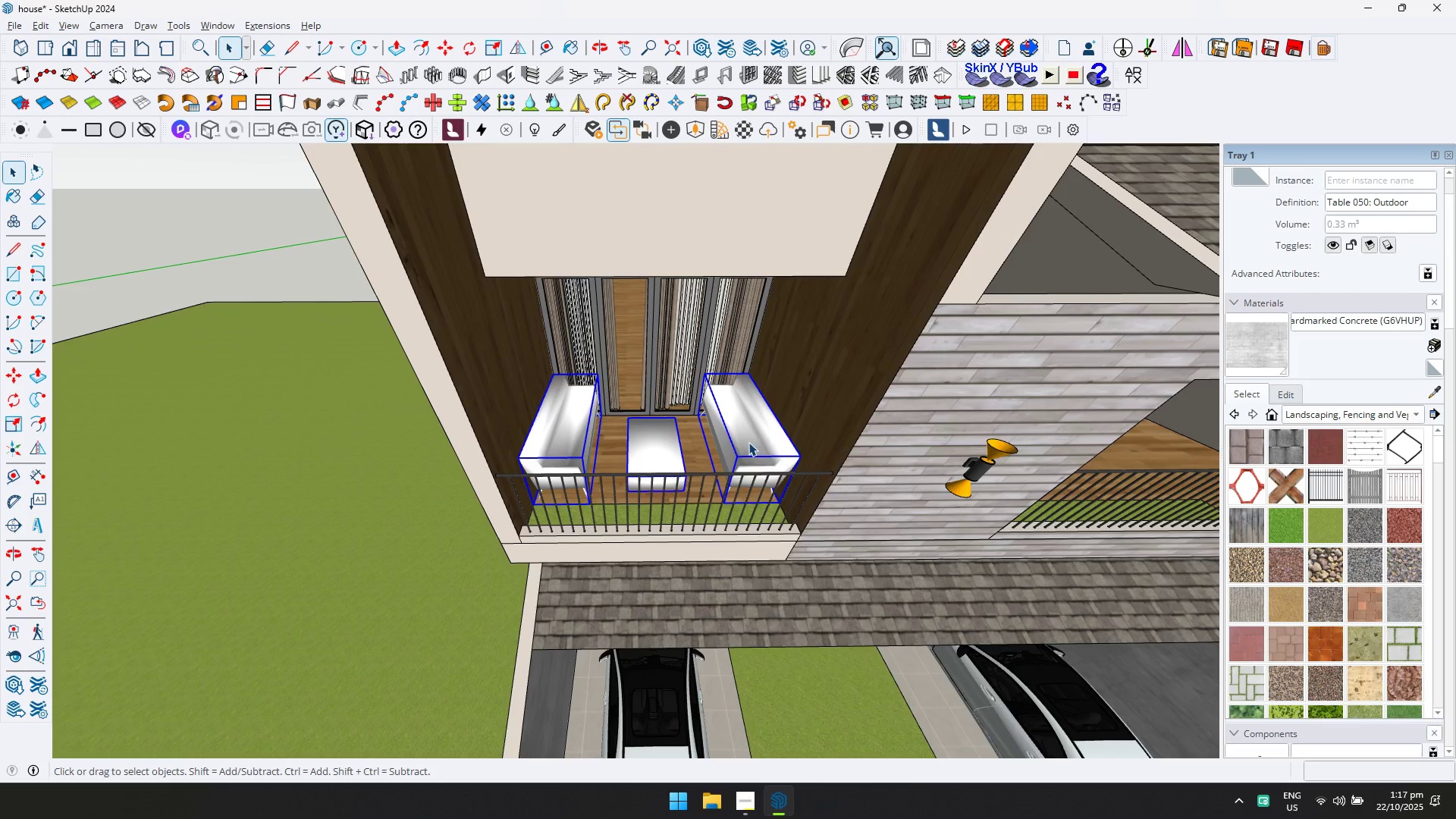 
right_click([747, 442])
 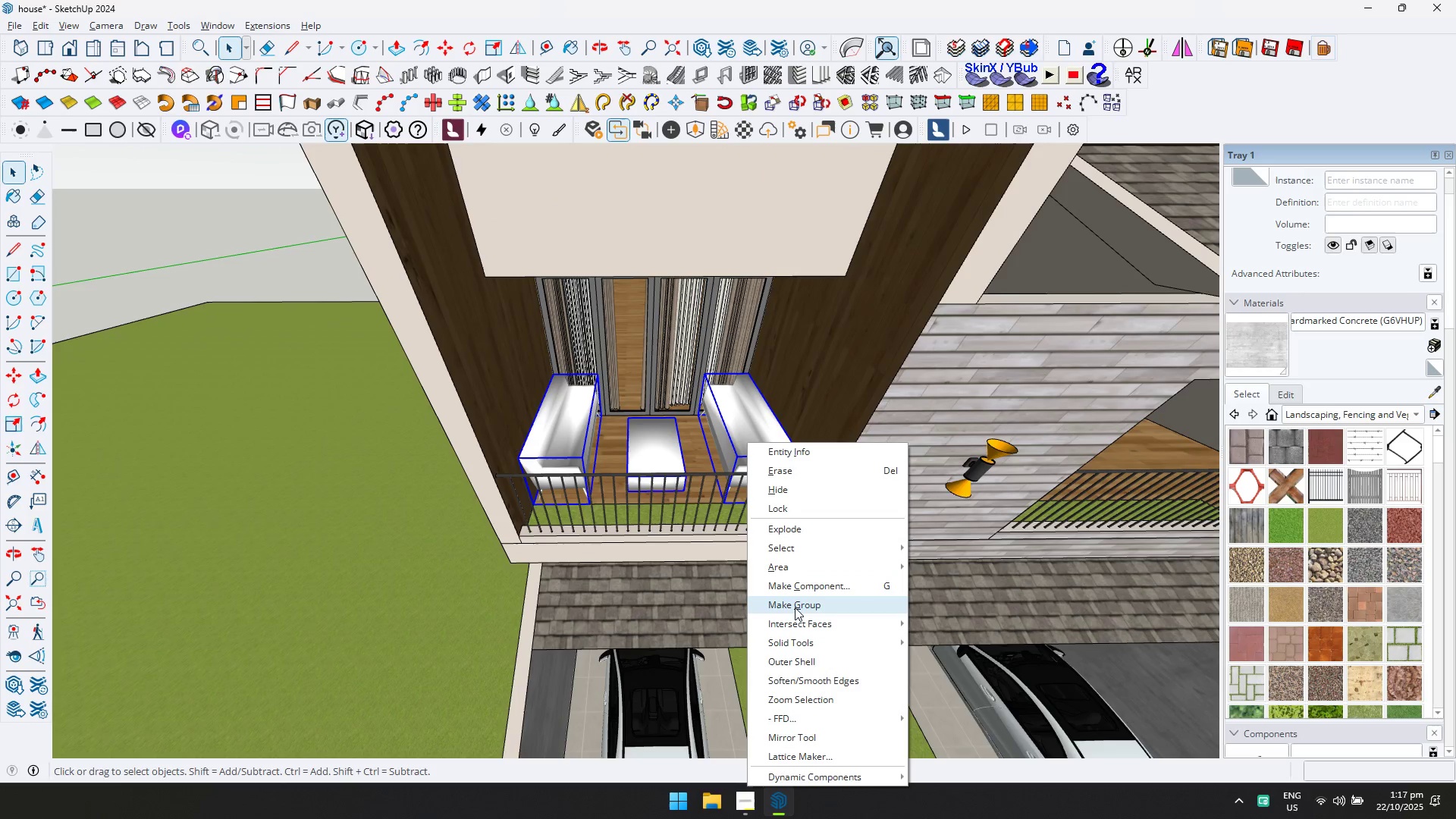 
left_click([795, 607])
 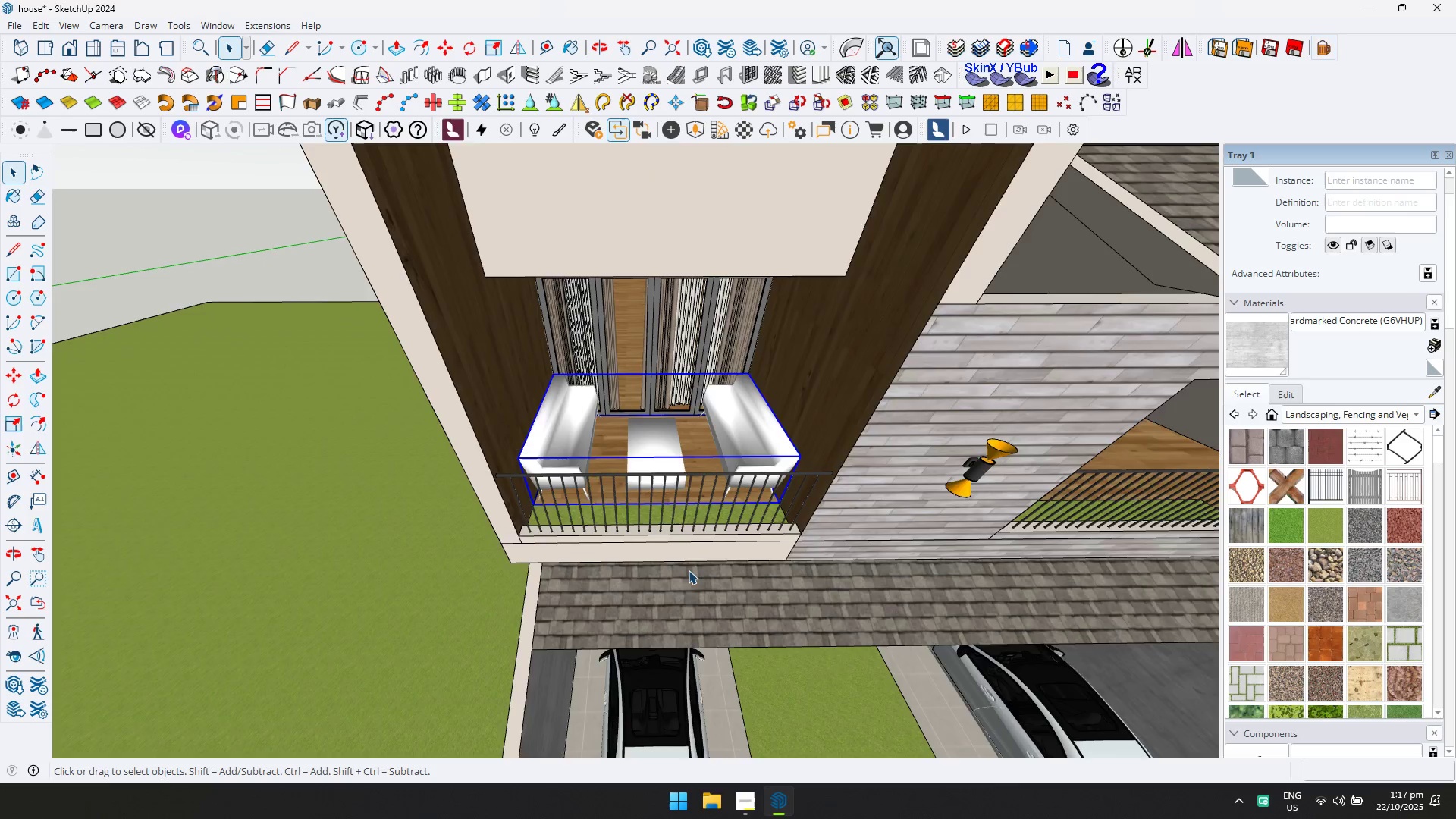 
scroll: coordinate [623, 538], scroll_direction: down, amount: 5.0
 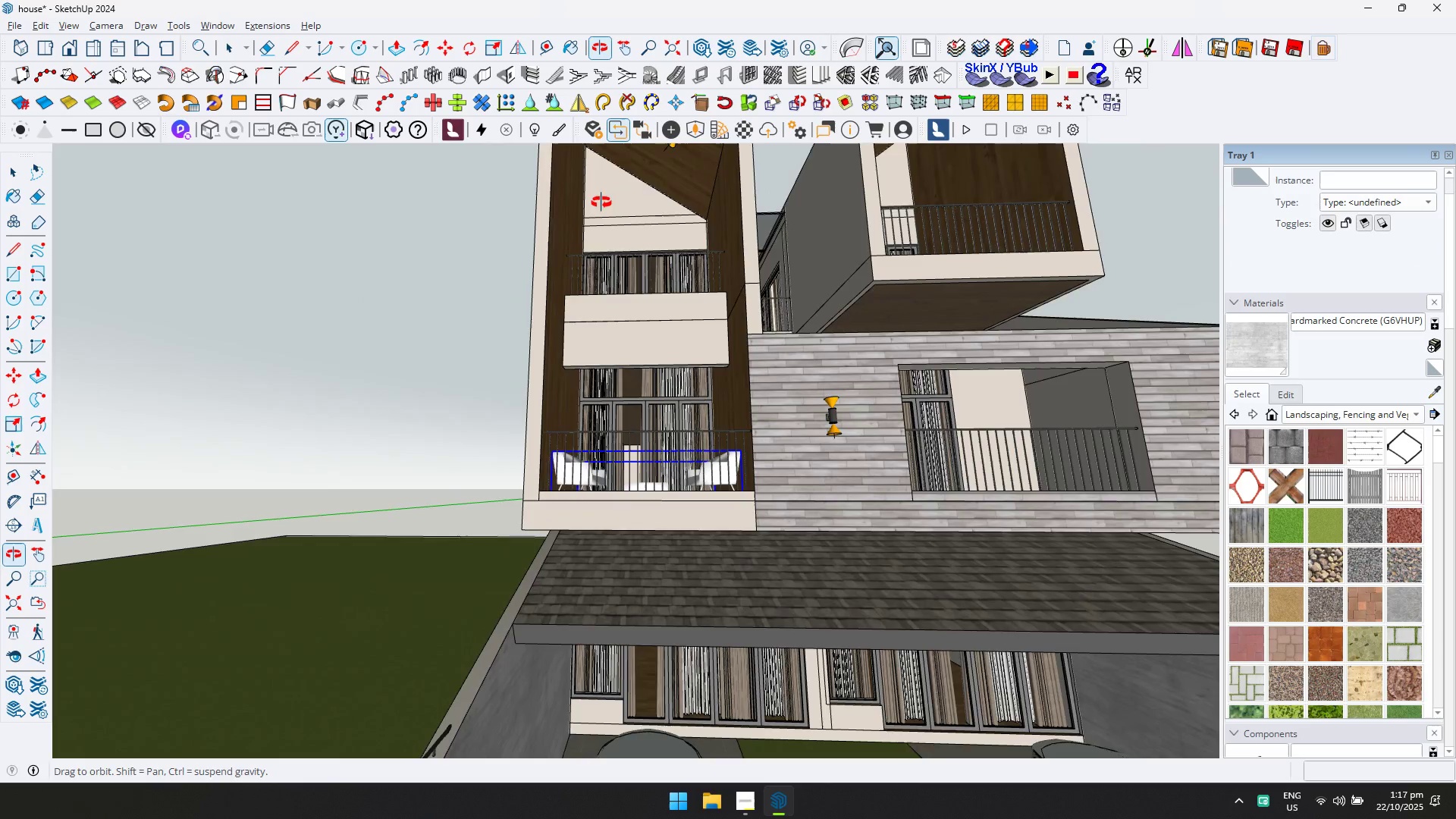 
key(Shift+ShiftLeft)
 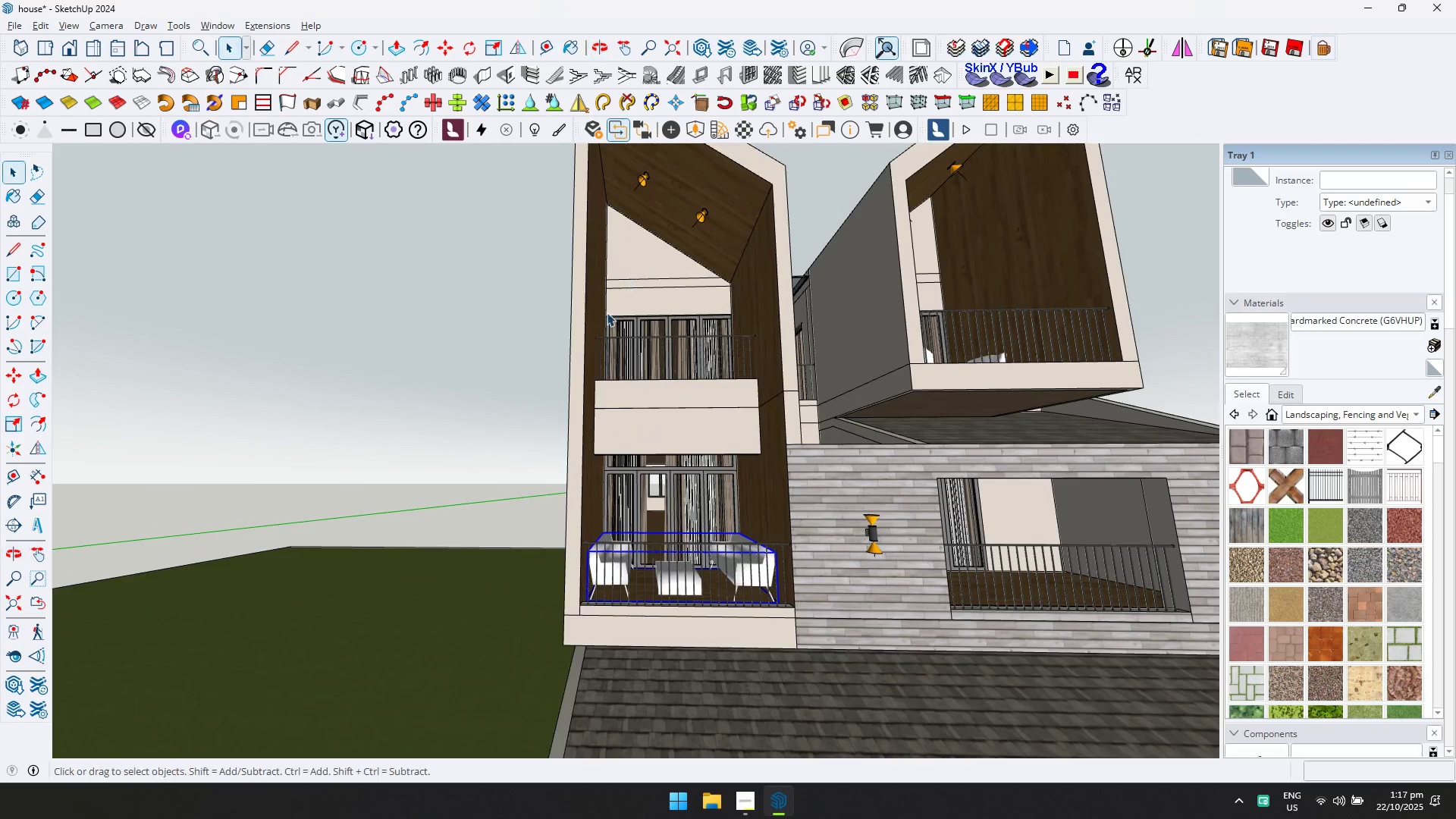 
key(Control+ControlLeft)
 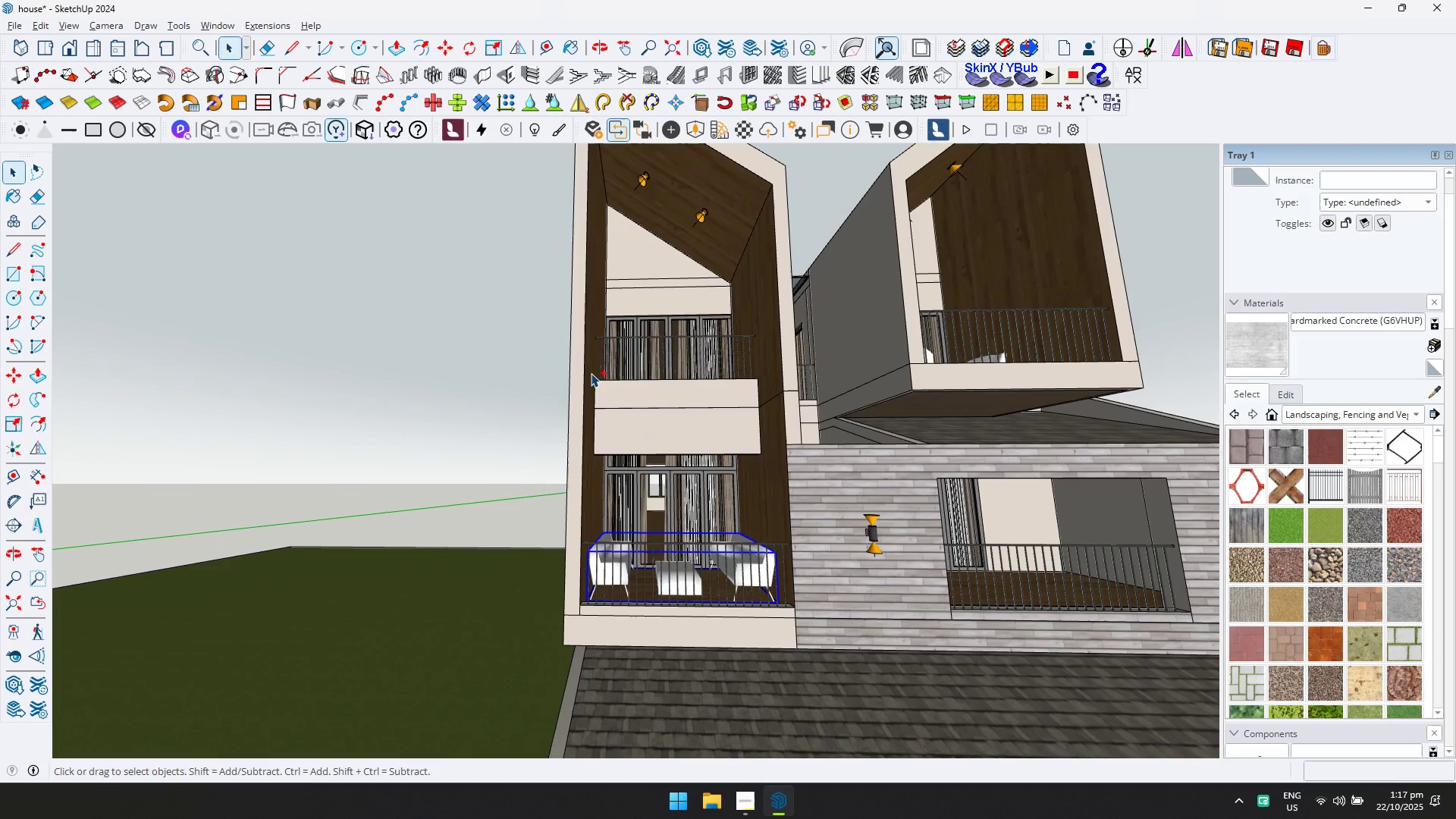 
key(Control+S)
 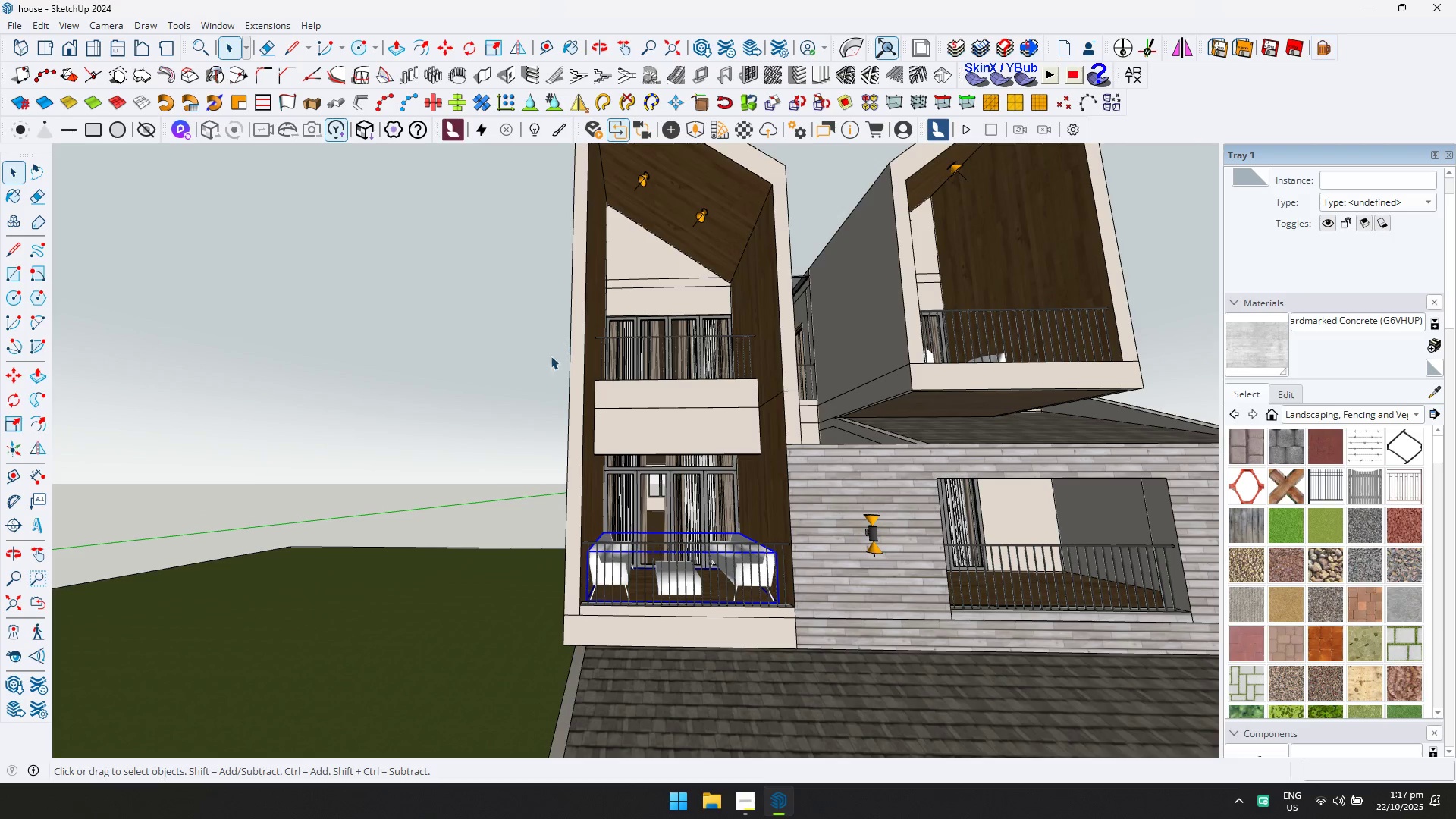 
scroll: coordinate [591, 337], scroll_direction: down, amount: 1.0
 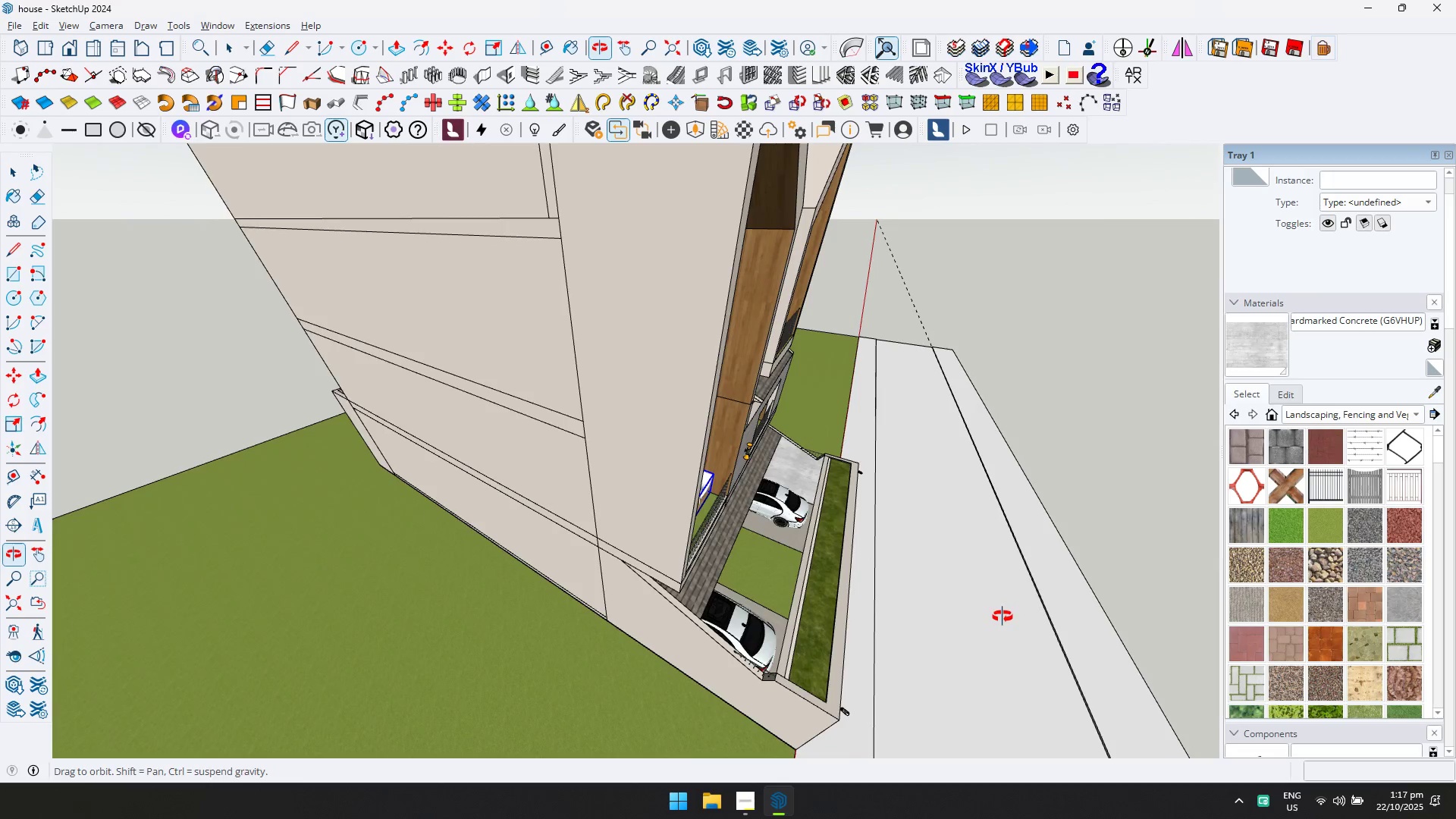 
scroll: coordinate [838, 435], scroll_direction: up, amount: 5.0
 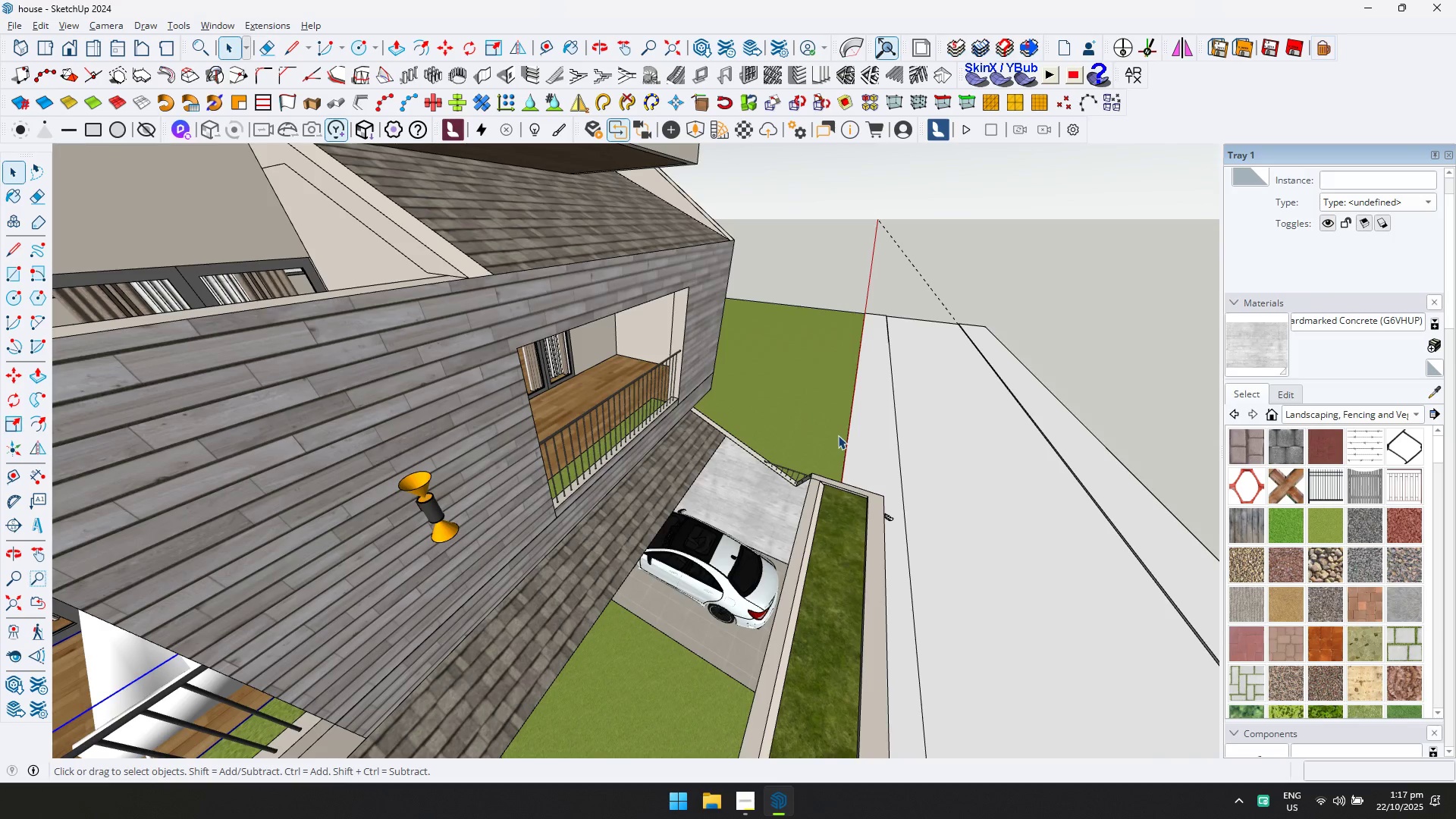 
scroll: coordinate [827, 444], scroll_direction: down, amount: 5.0
 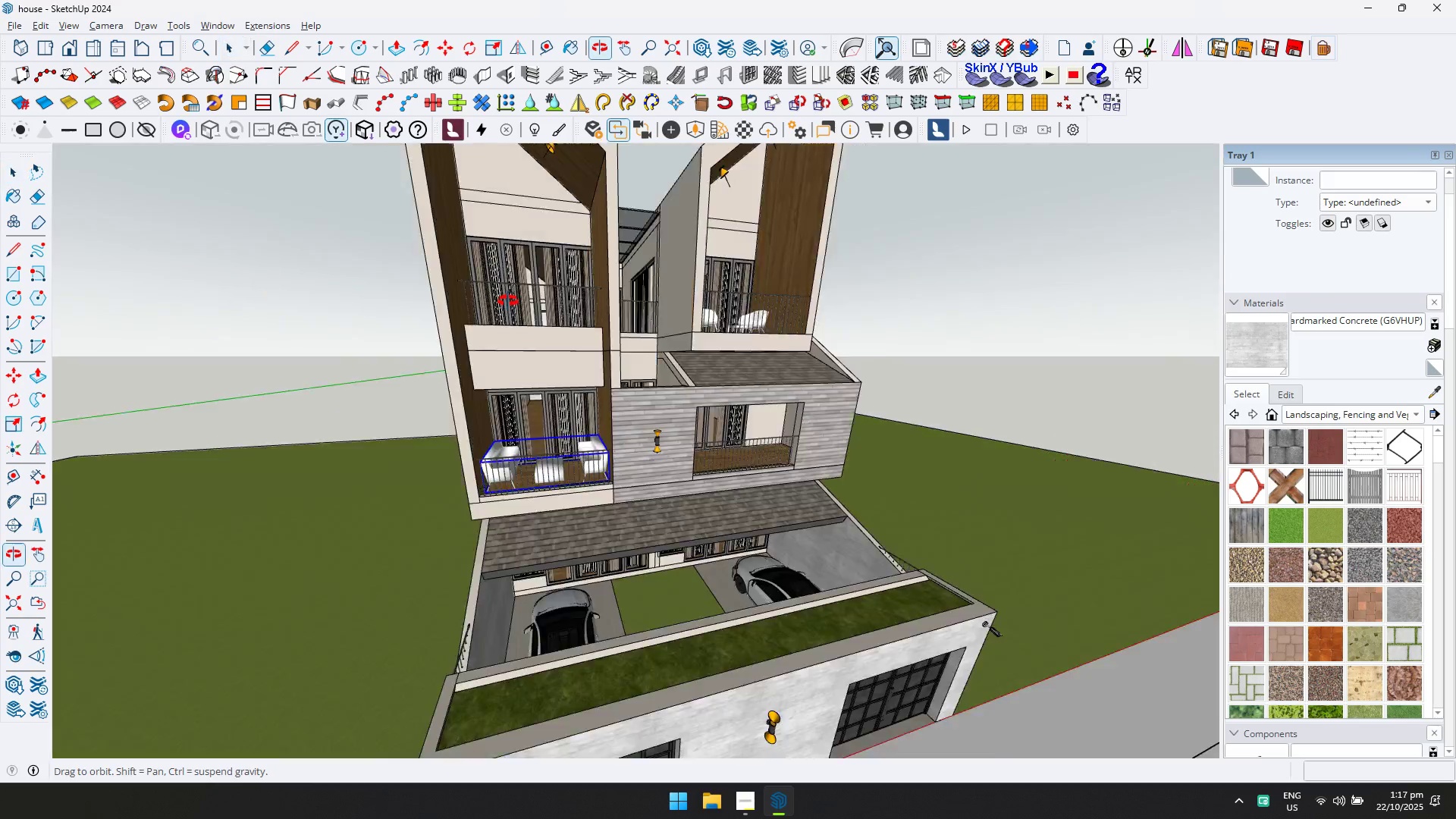 
key(Escape)
 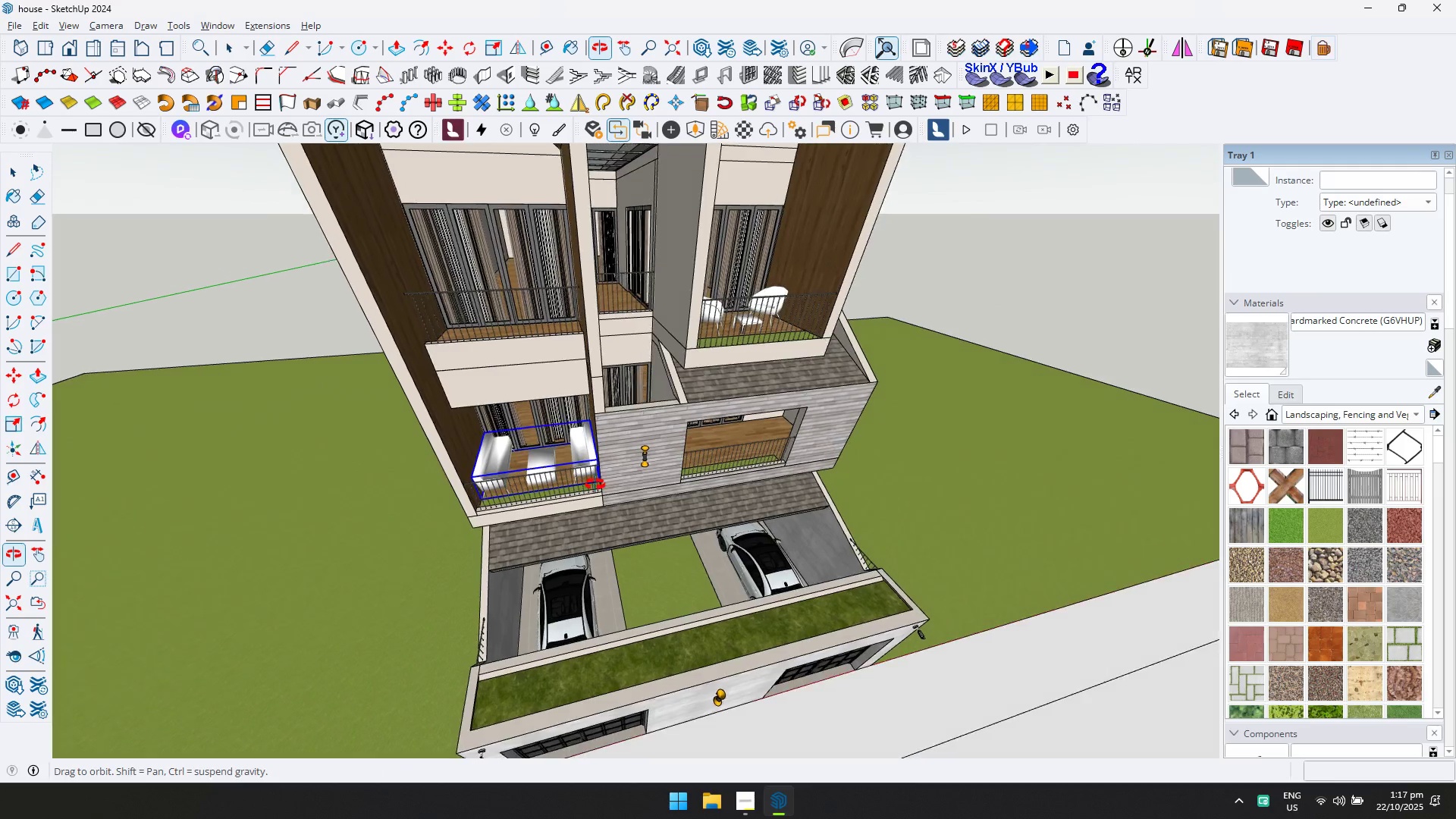 
scroll: coordinate [733, 385], scroll_direction: up, amount: 11.0
 